 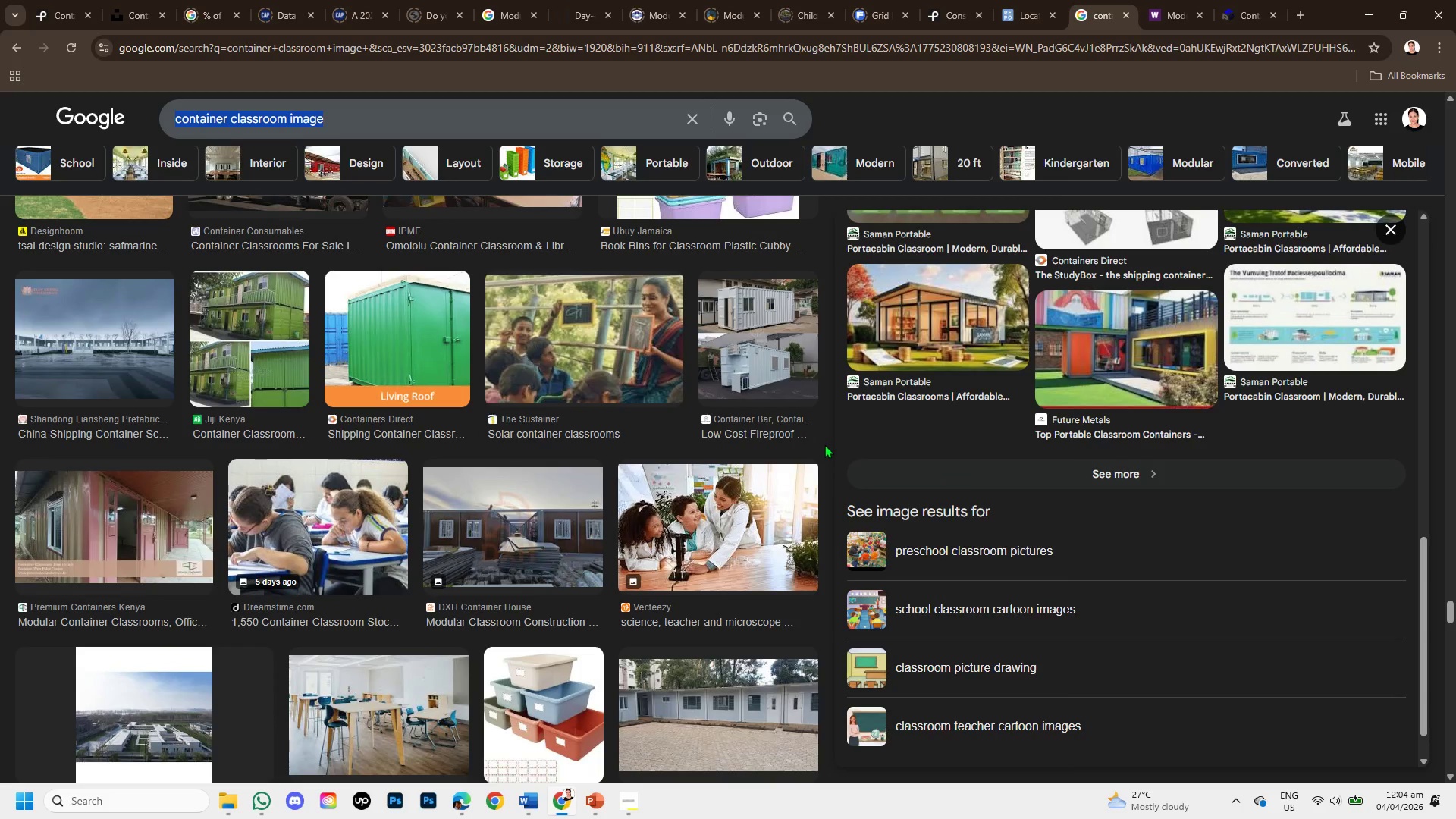 
scroll: coordinate [641, 416], scroll_direction: up, amount: 40.0
 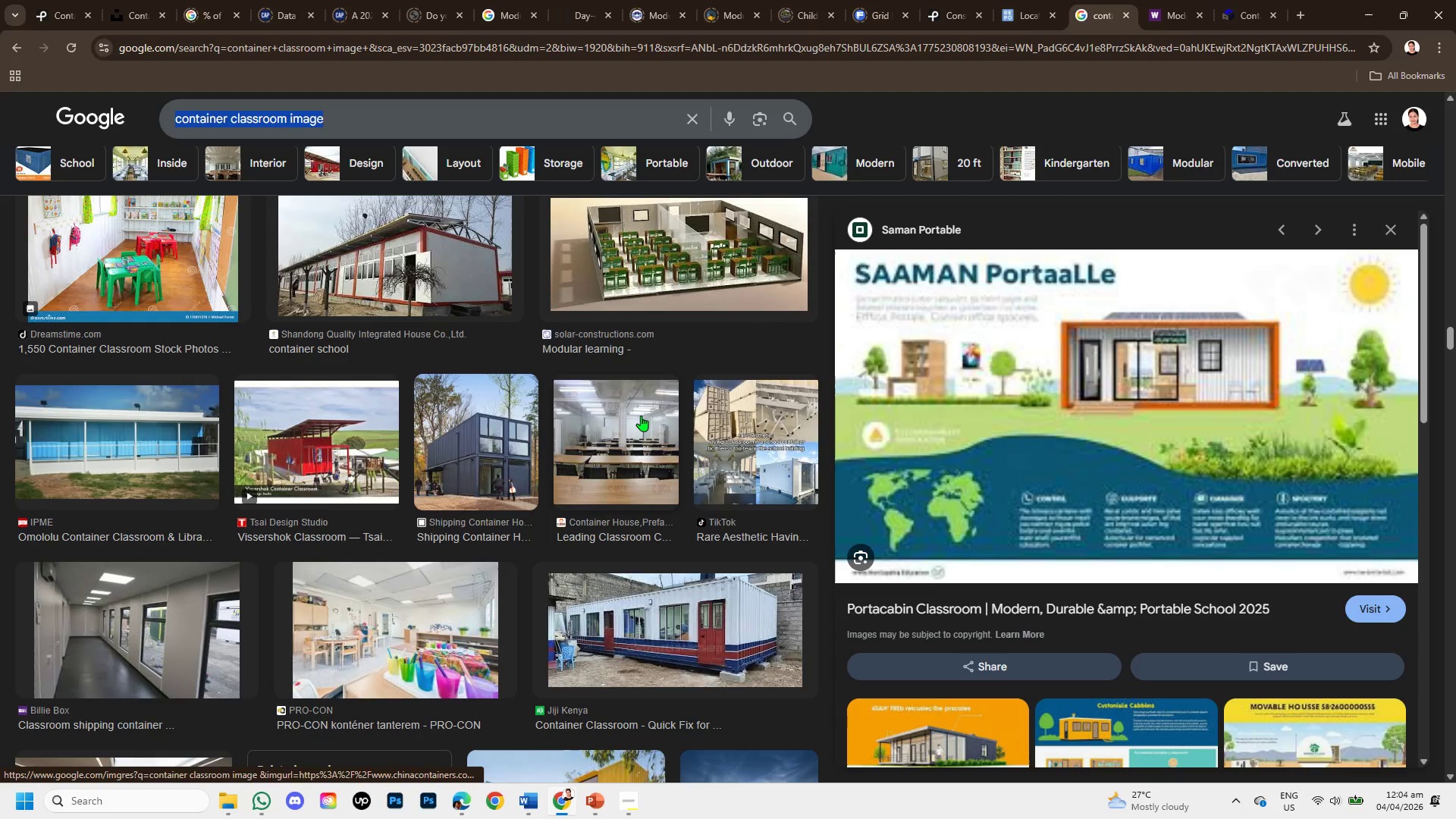 
scroll: coordinate [548, 521], scroll_direction: up, amount: 6.0
 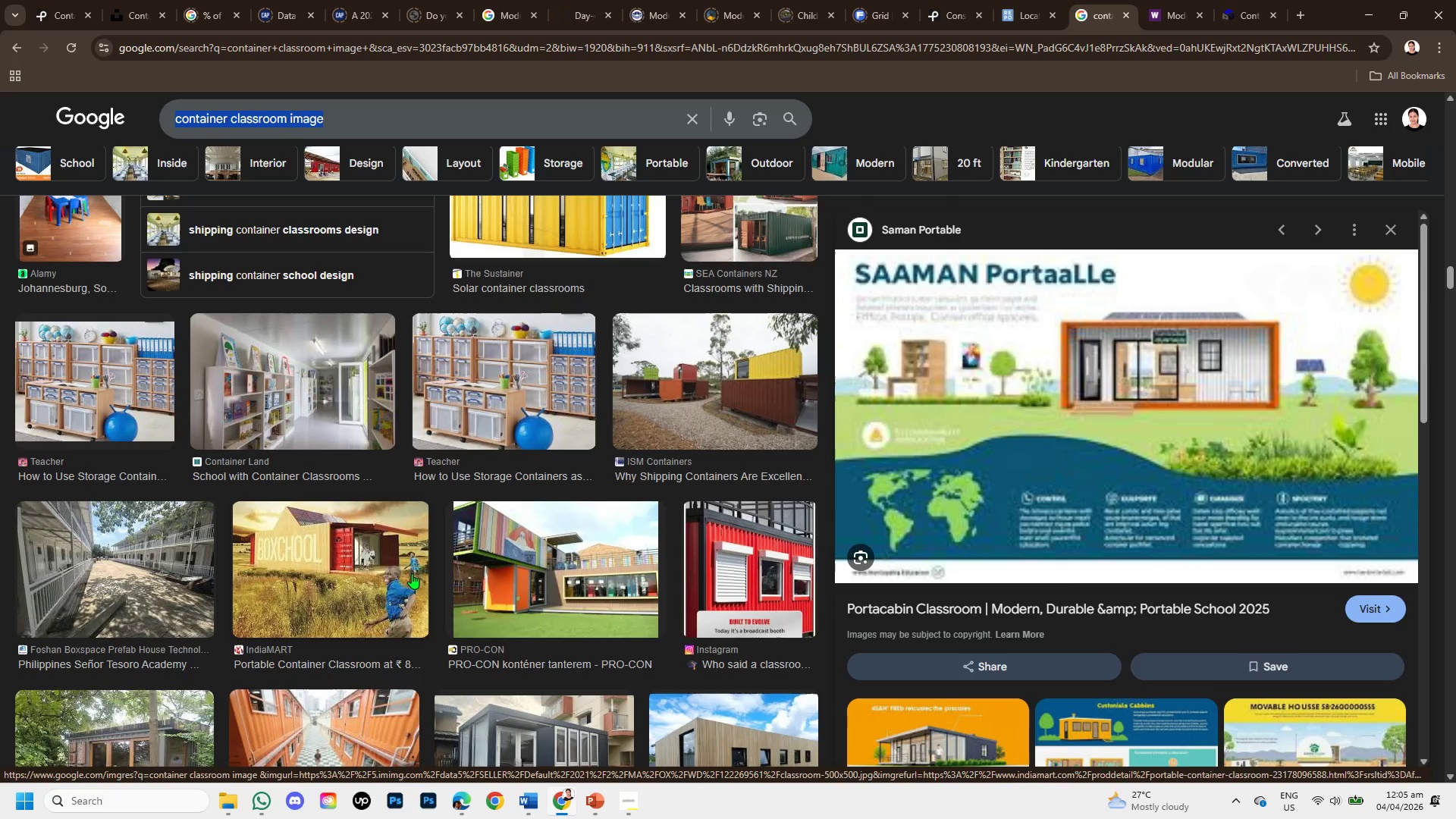 
left_click([406, 568])
 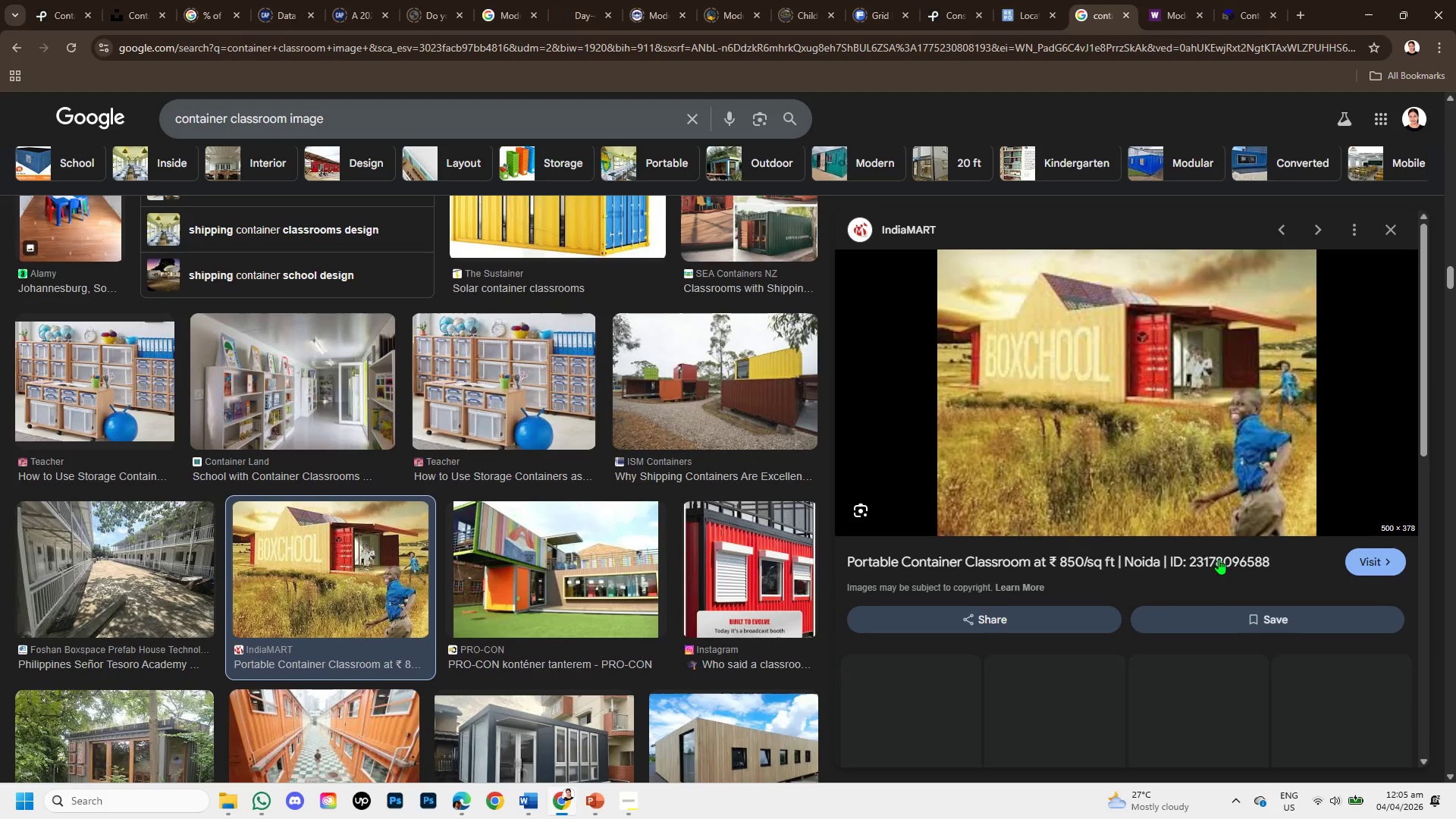 
scroll: coordinate [1219, 557], scroll_direction: down, amount: 3.0
 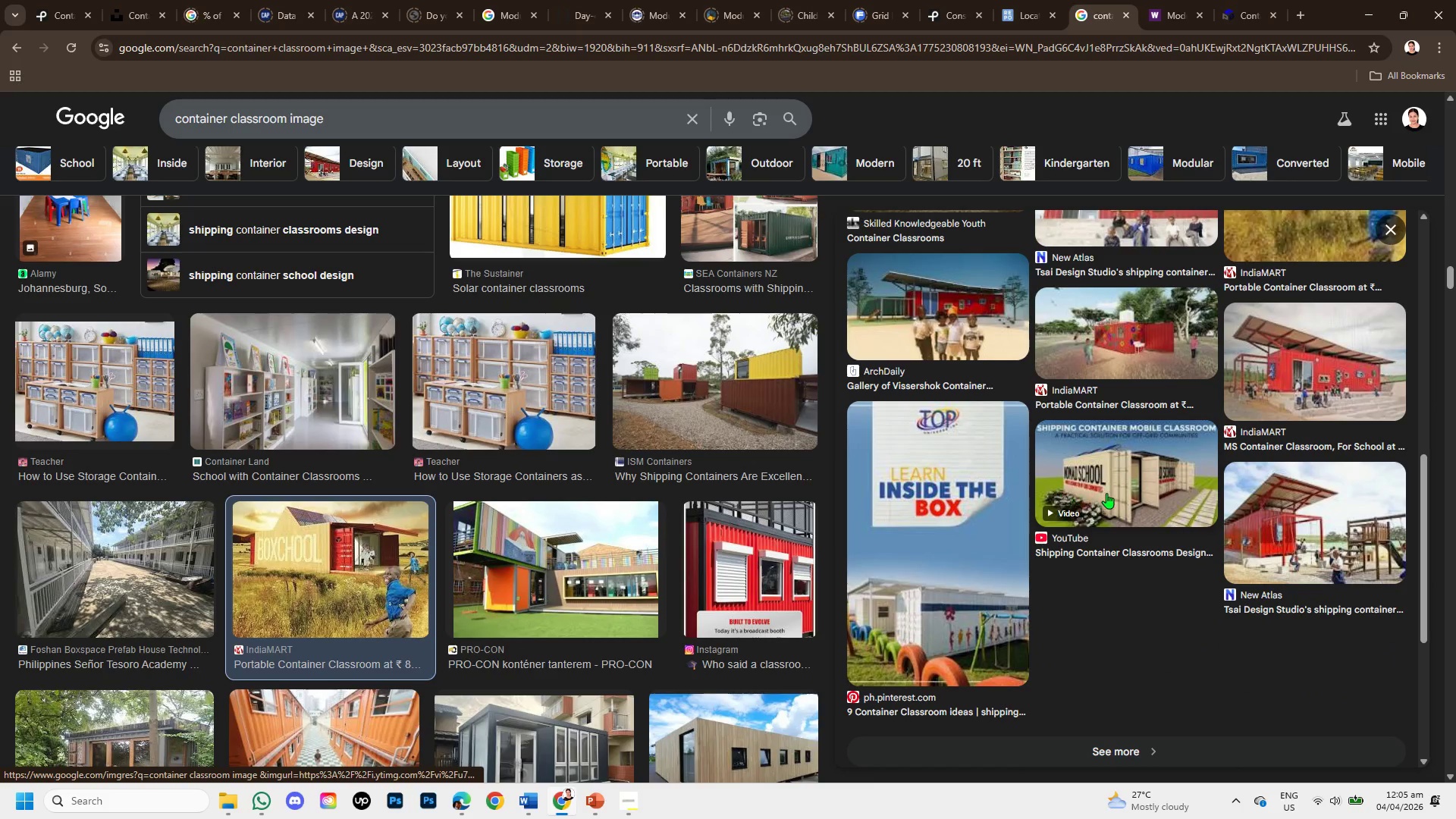 
scroll: coordinate [551, 586], scroll_direction: up, amount: 7.0
 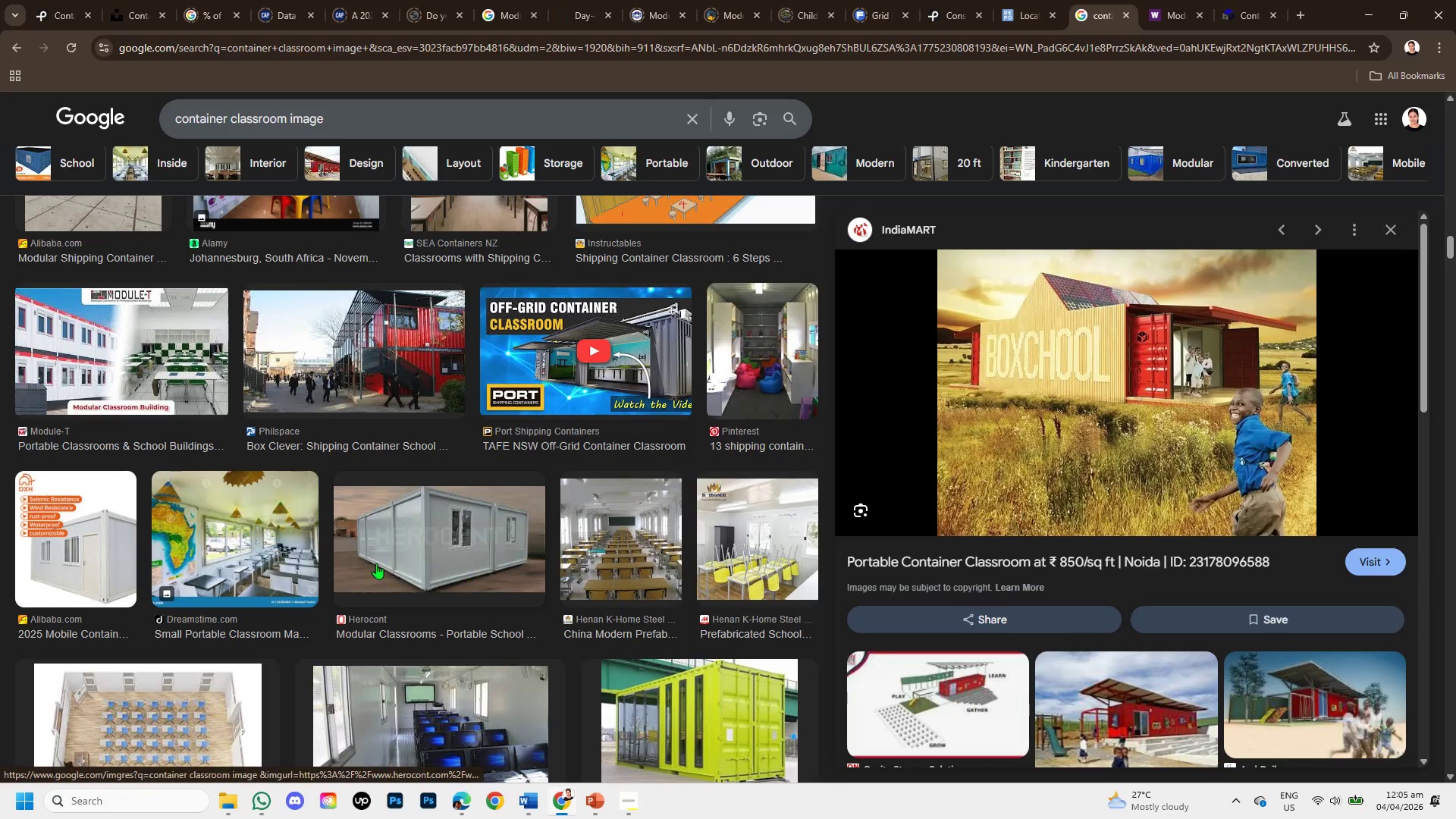 
scroll: coordinate [374, 557], scroll_direction: up, amount: 2.0
 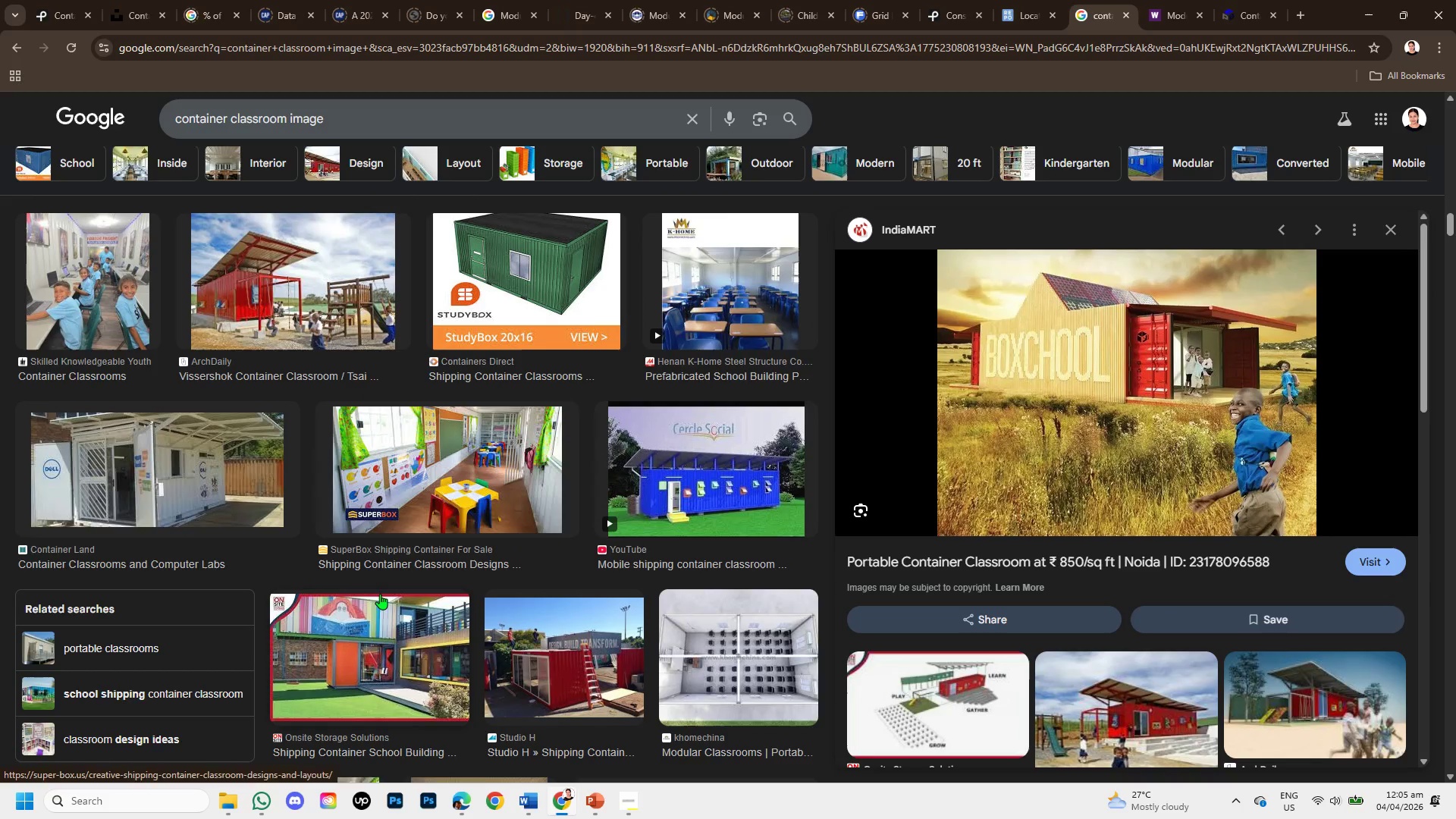 
left_click([380, 626])
 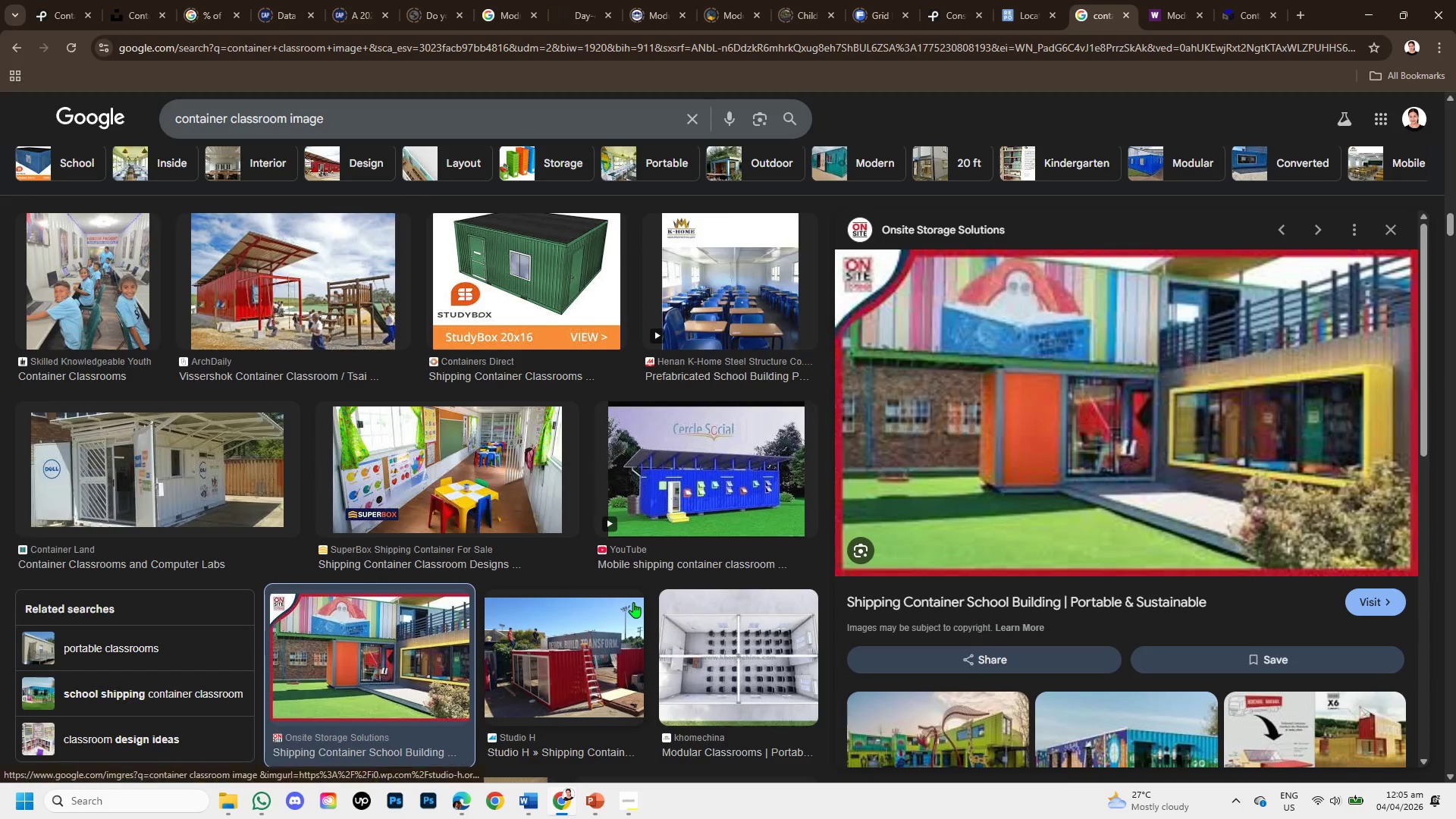 
scroll: coordinate [1269, 515], scroll_direction: up, amount: 1.0
 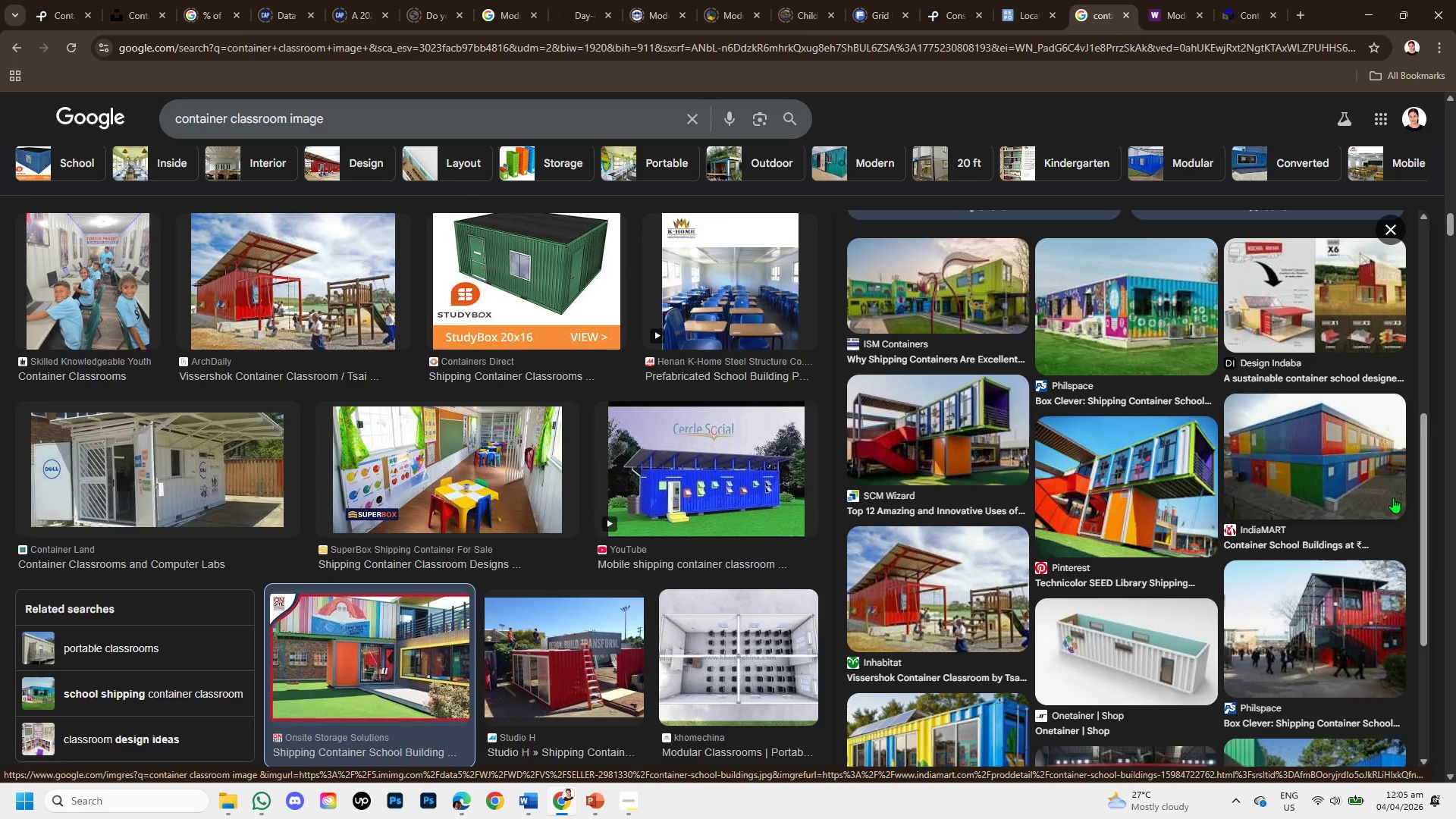 
scroll: coordinate [1142, 488], scroll_direction: down, amount: 2.0
 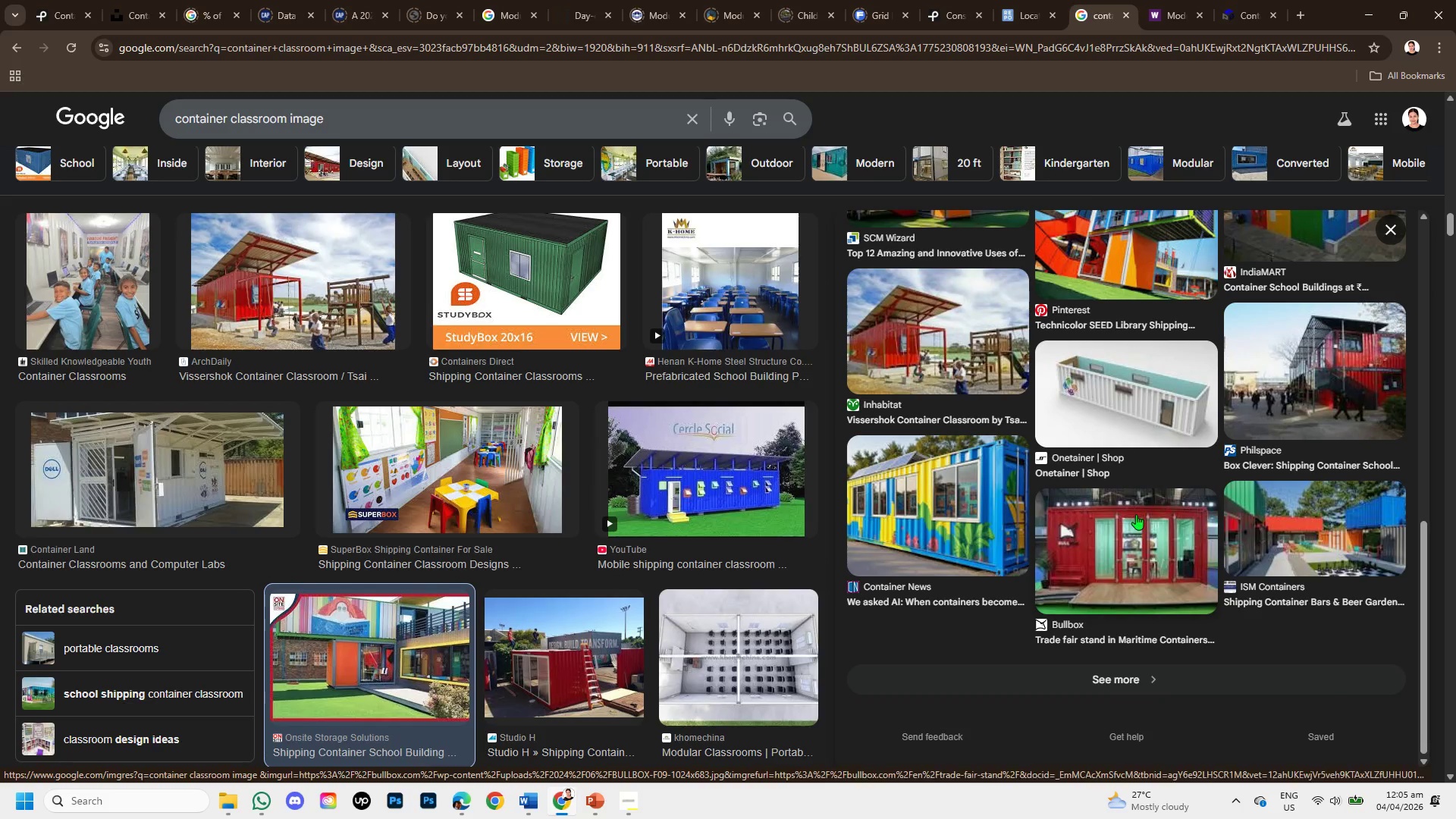 
scroll: coordinate [682, 500], scroll_direction: up, amount: 7.0
 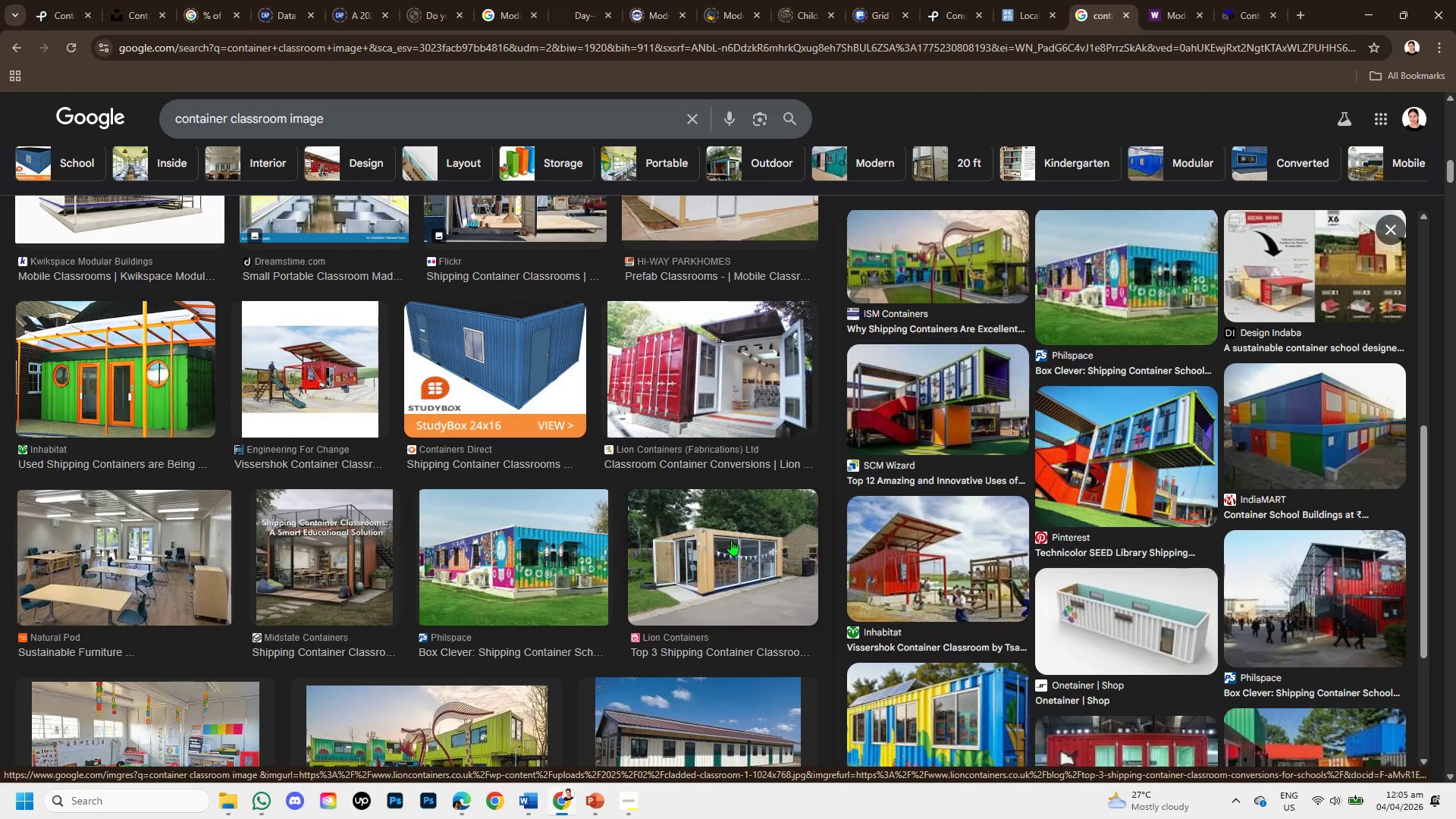 
scroll: coordinate [562, 597], scroll_direction: up, amount: 5.0
 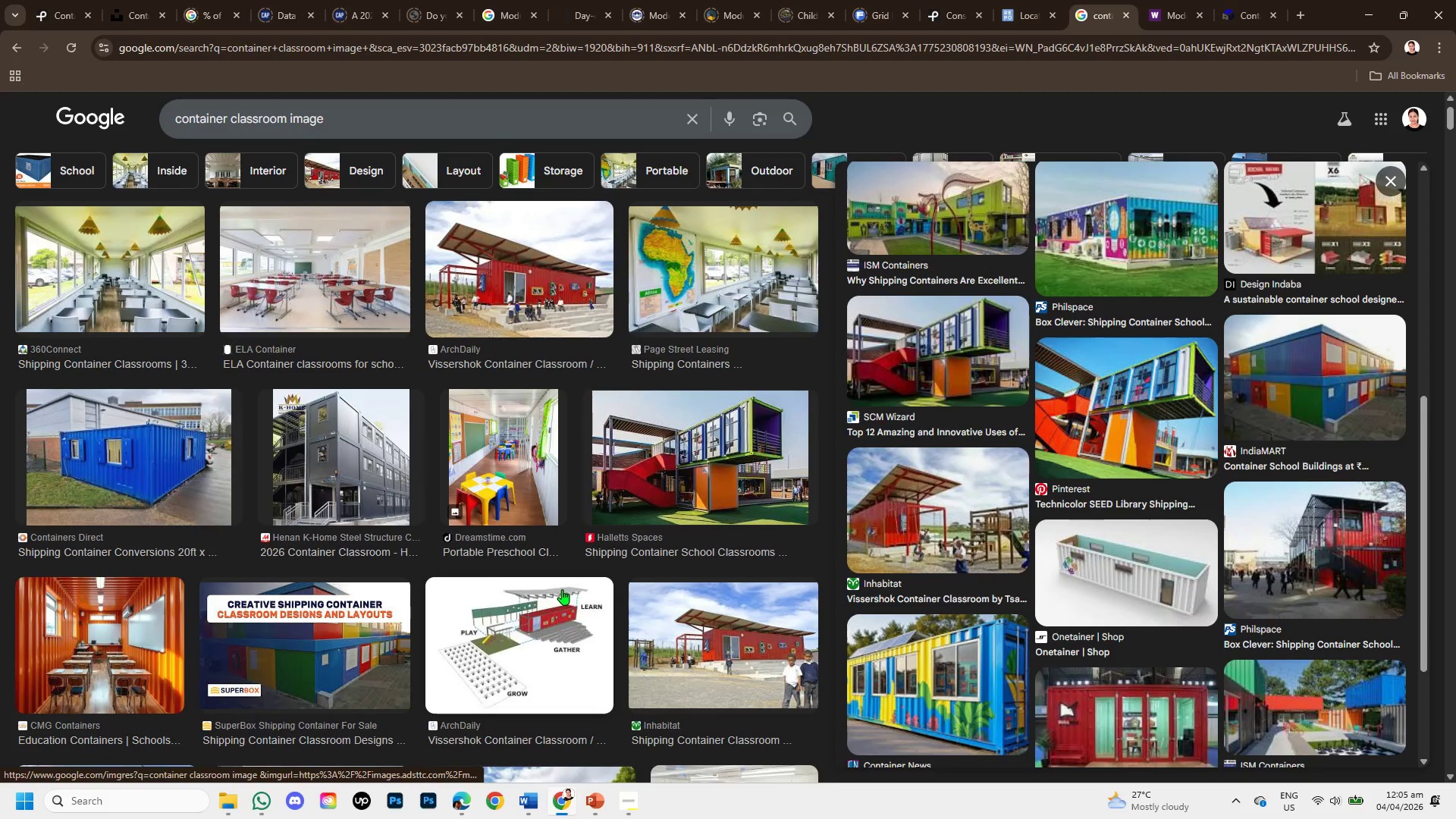 
scroll: coordinate [562, 589], scroll_direction: up, amount: 1.0
 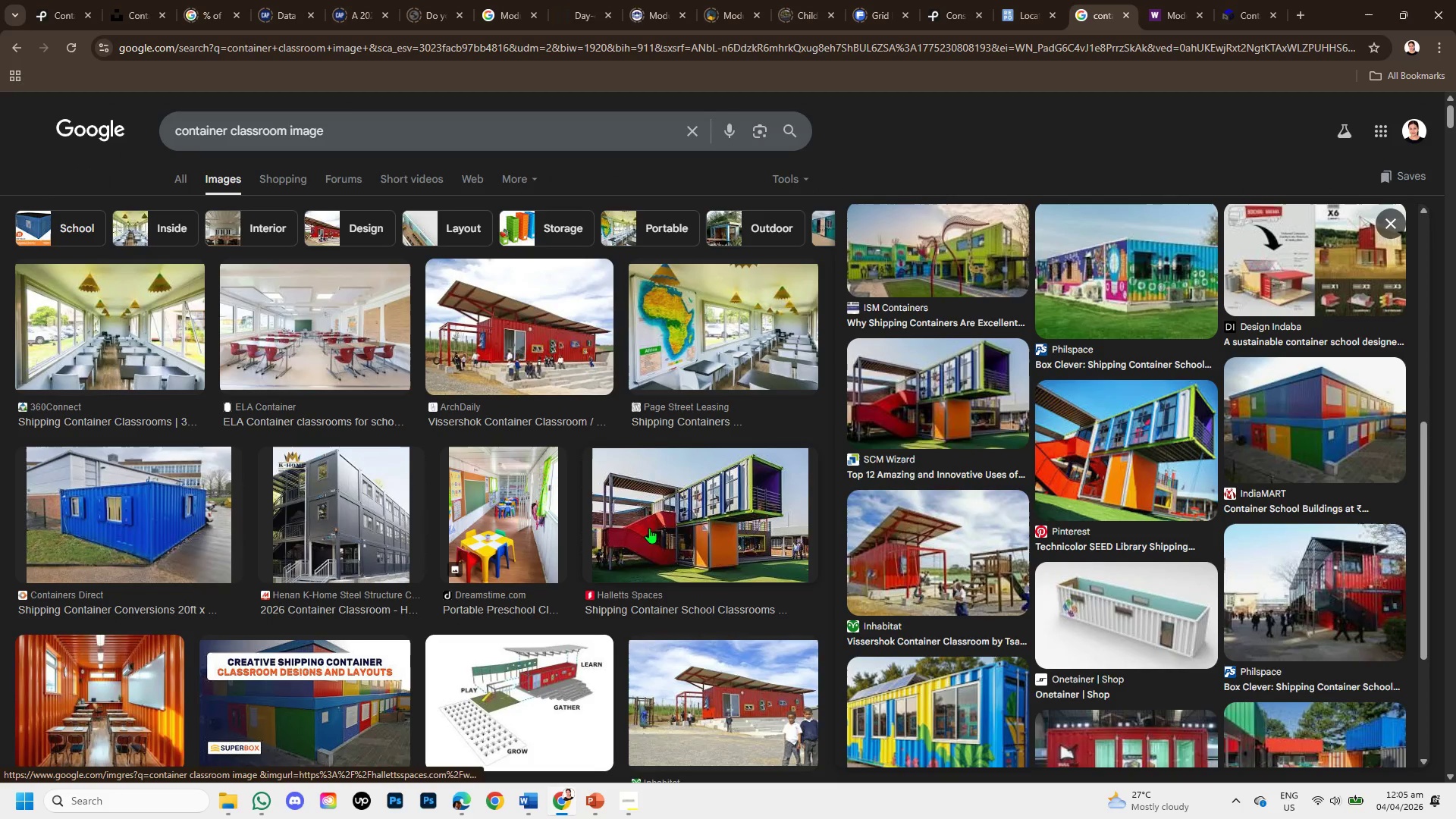 
left_click([649, 528])
 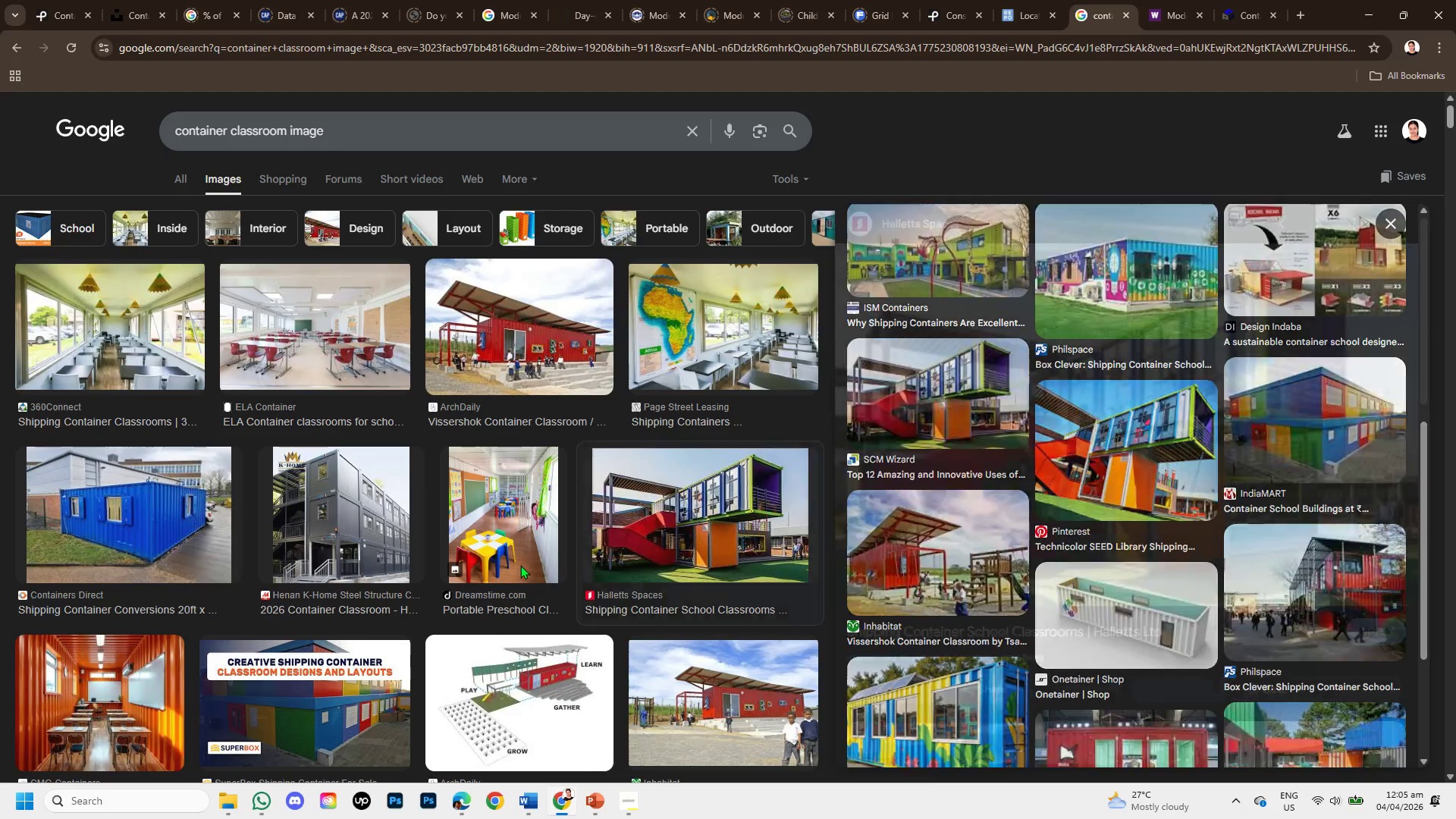 
scroll: coordinate [520, 563], scroll_direction: up, amount: 2.0
 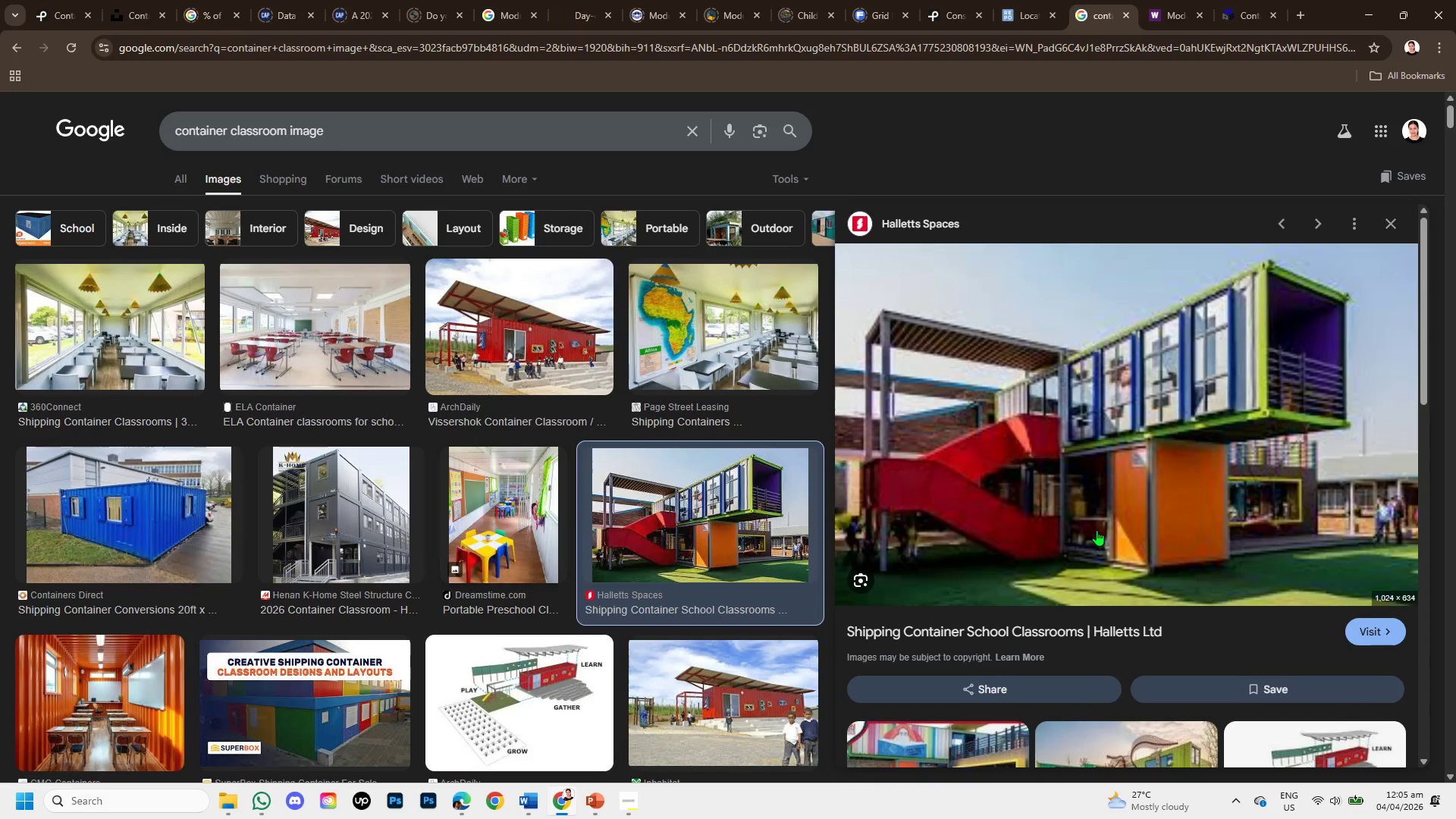 
scroll: coordinate [1122, 511], scroll_direction: down, amount: 3.0
 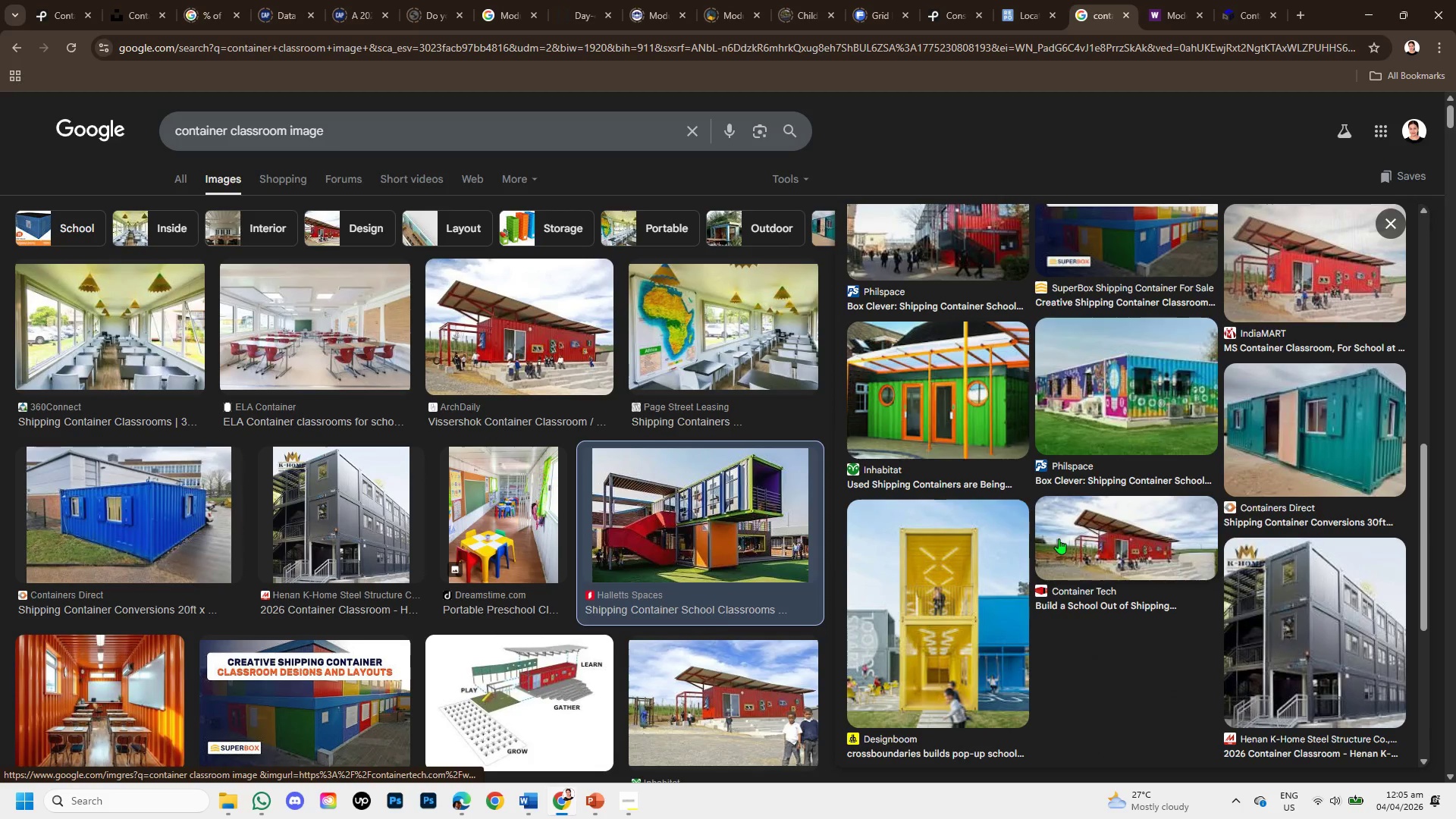 
scroll: coordinate [758, 431], scroll_direction: up, amount: 6.0
 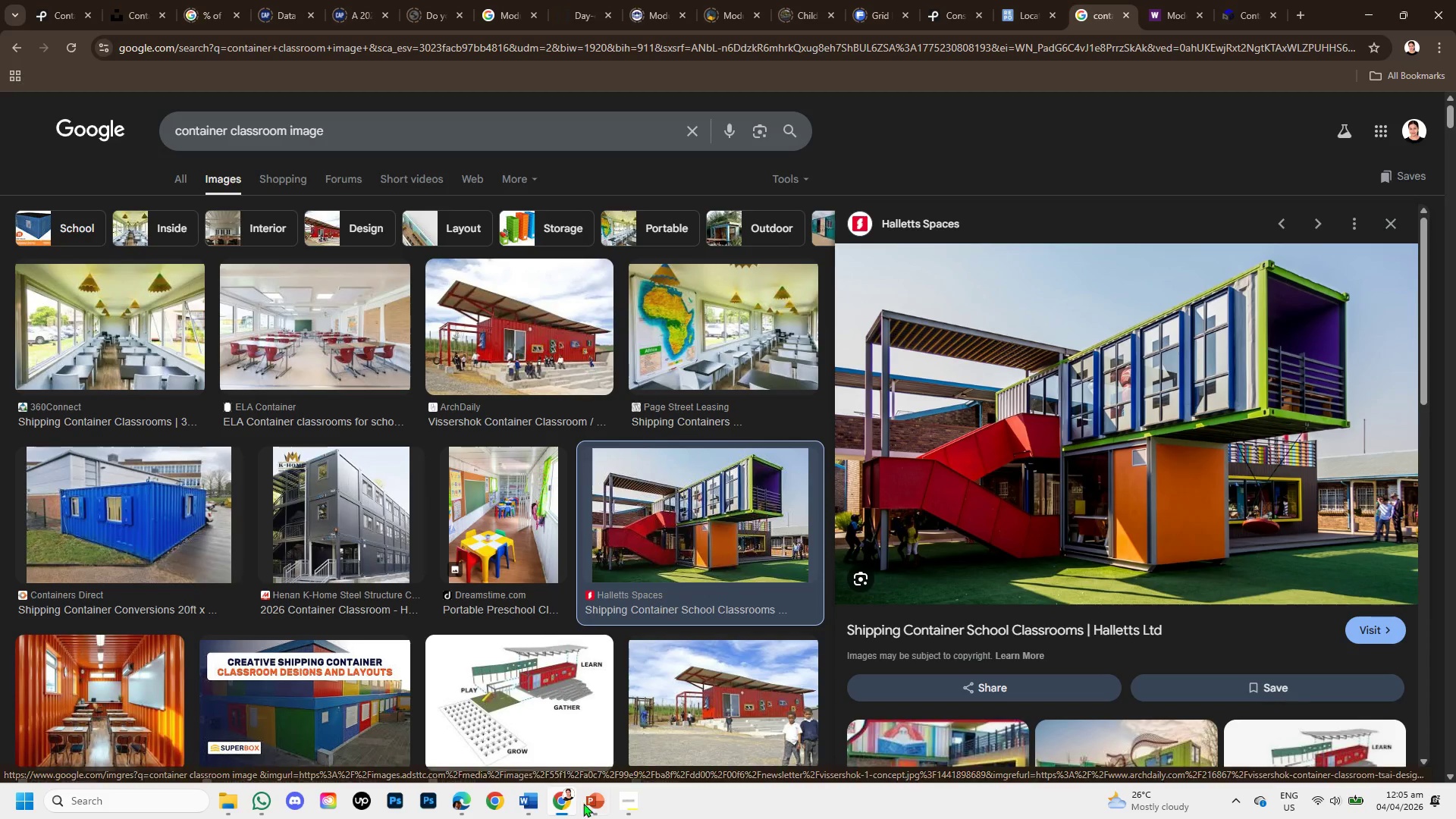 
left_click([586, 800])
 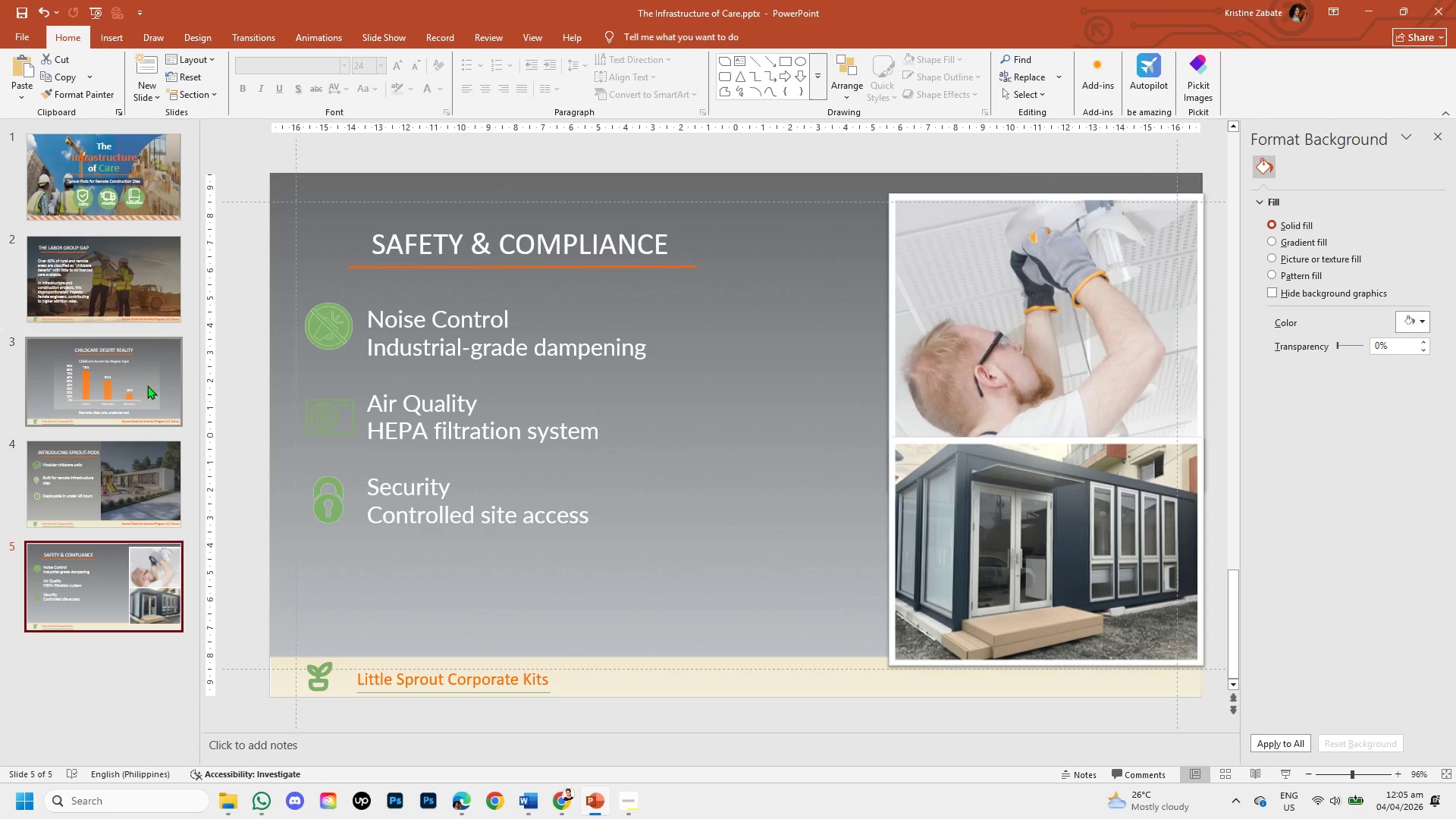 
left_click([97, 446])
 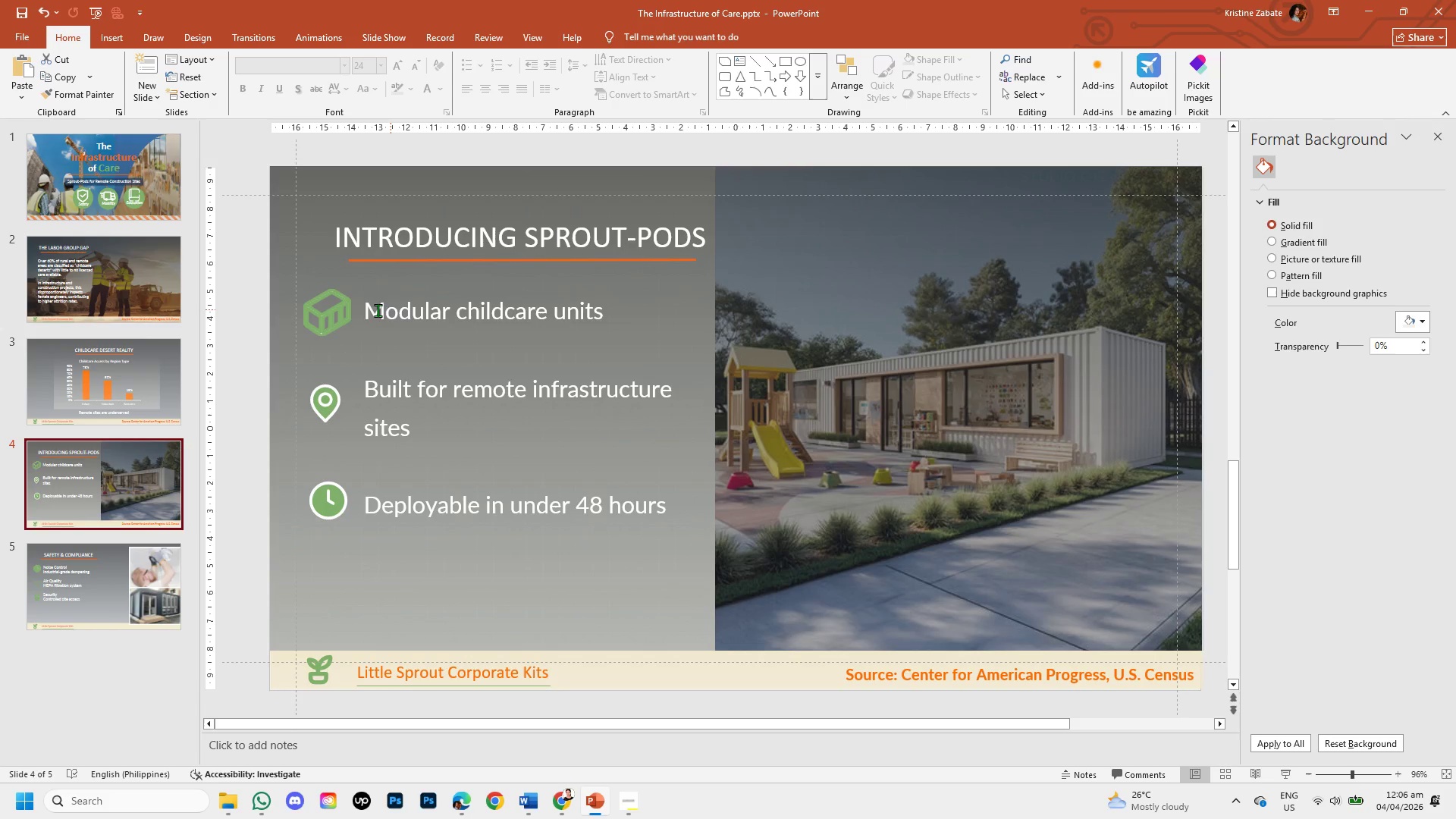 
left_click_drag(start_coordinate=[369, 310], to_coordinate=[623, 316])
 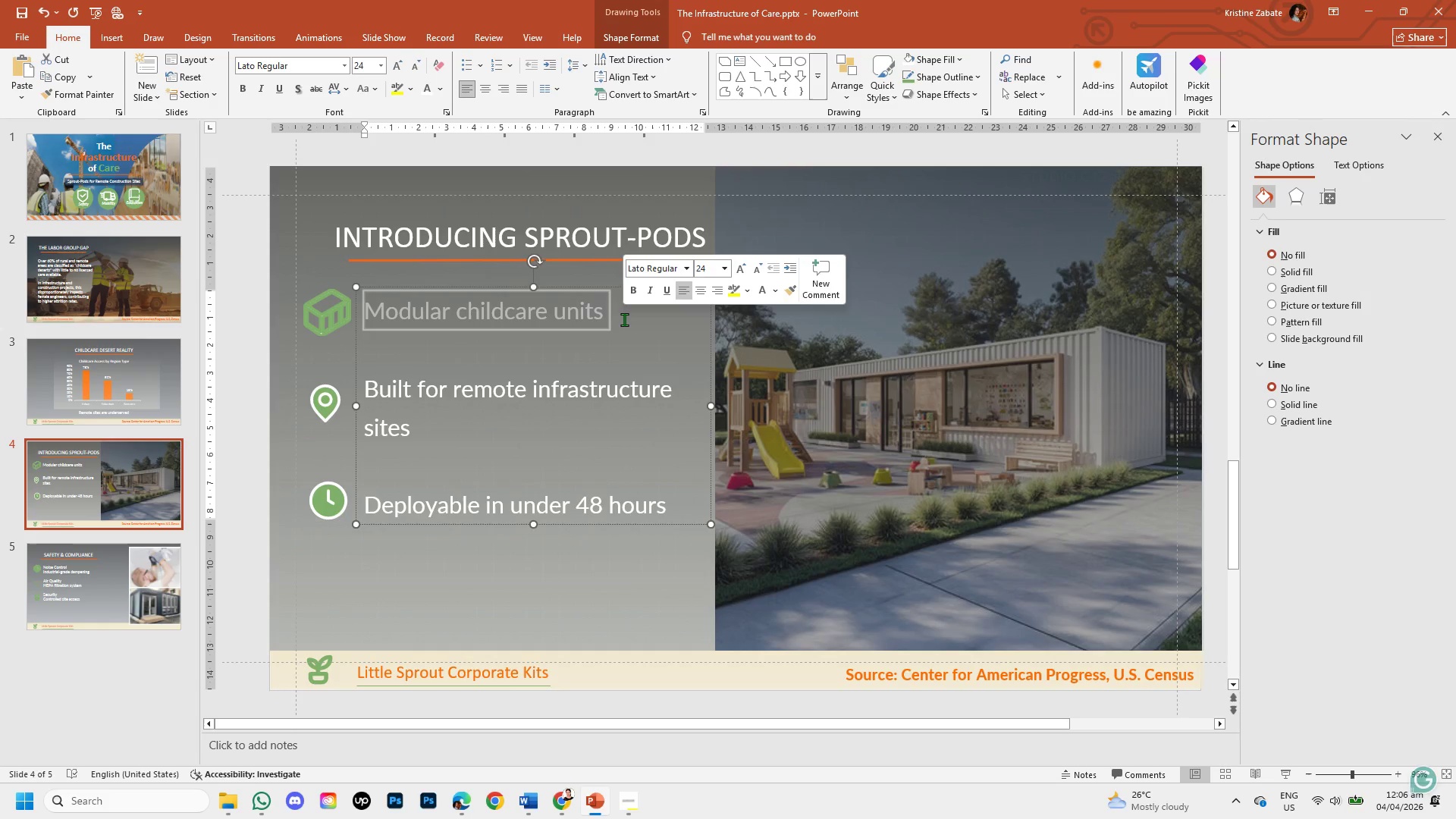 
key(Control+C)
 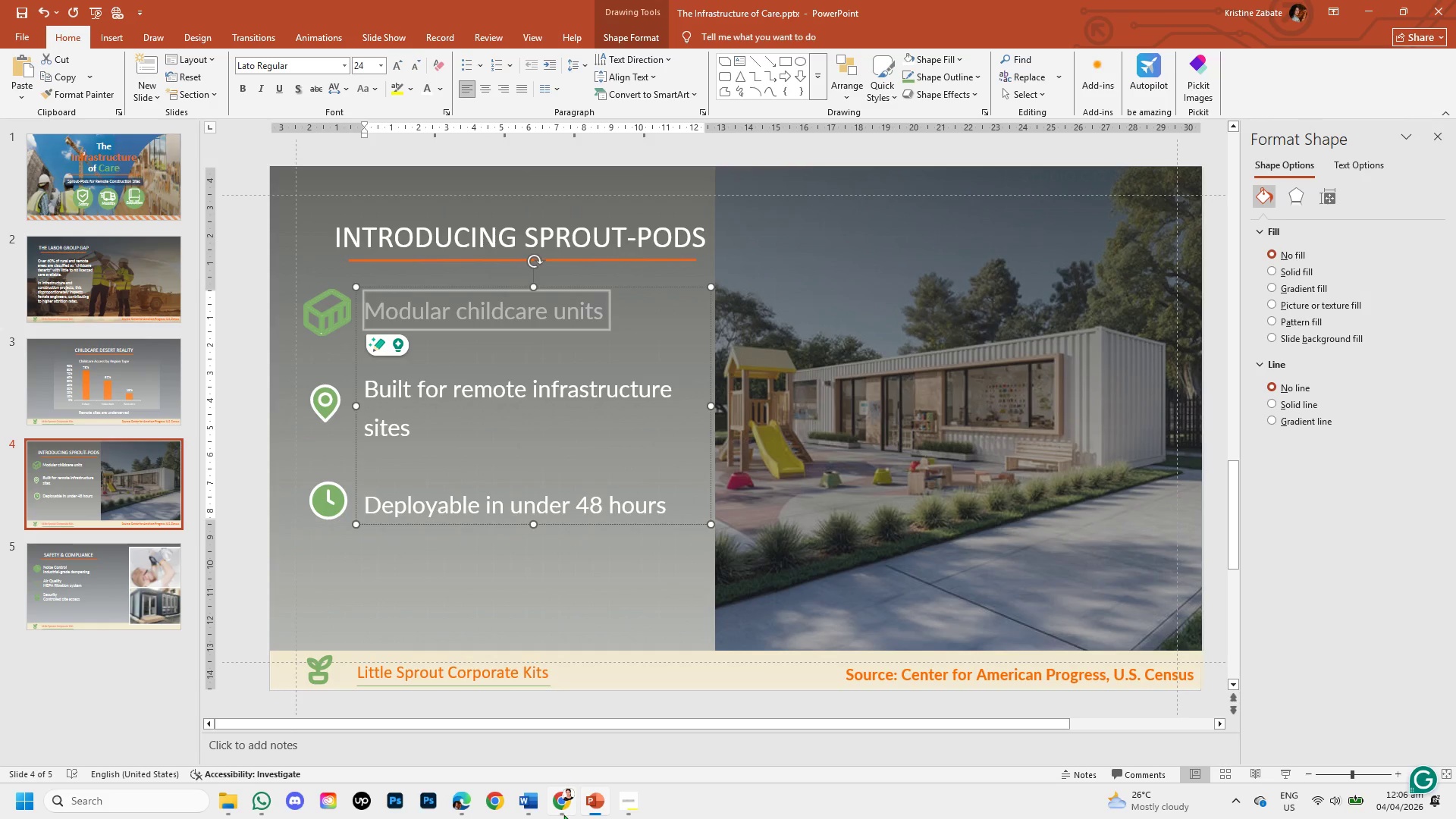 
left_click([560, 813])
 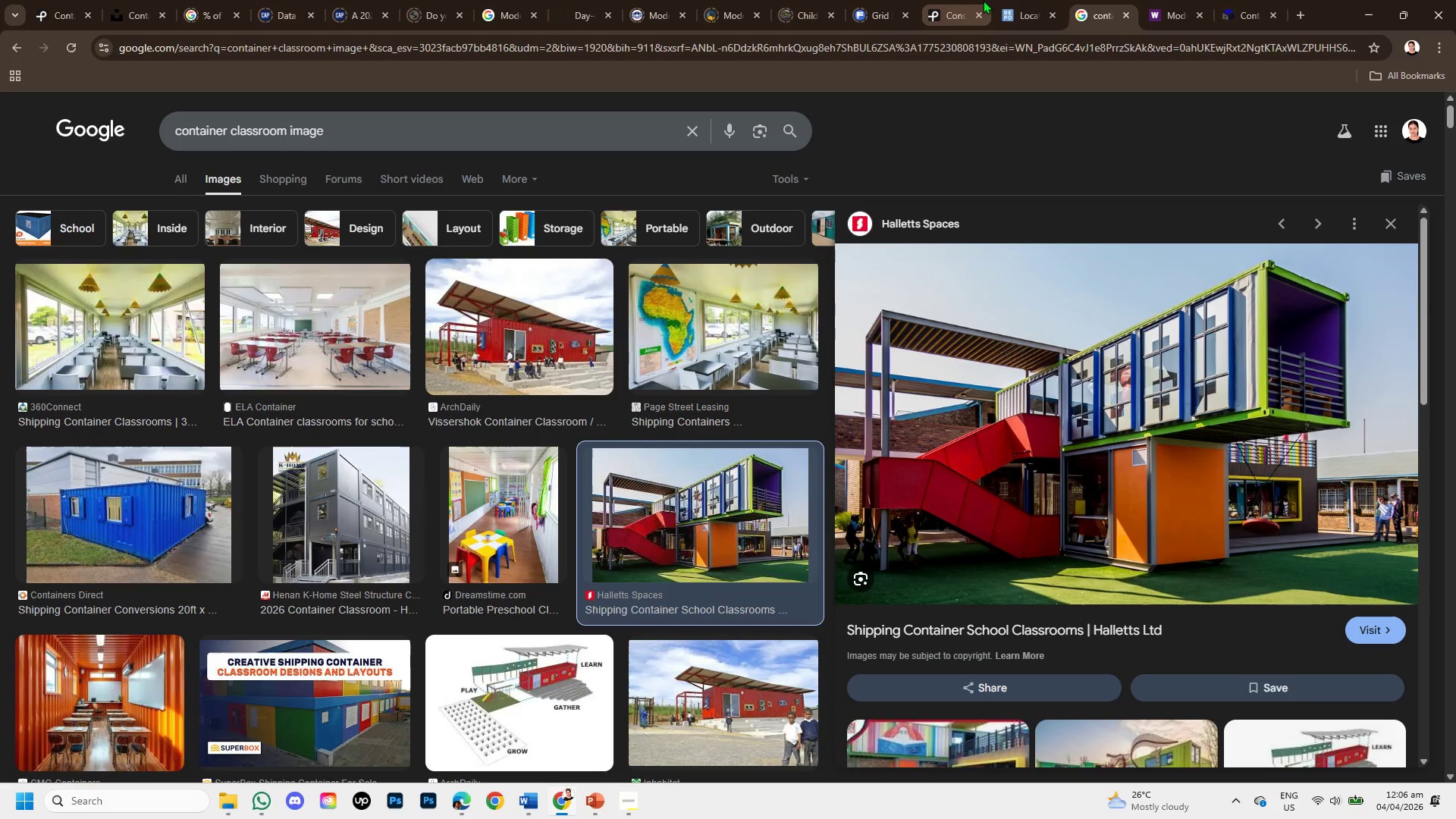 
left_click([1018, 1])
 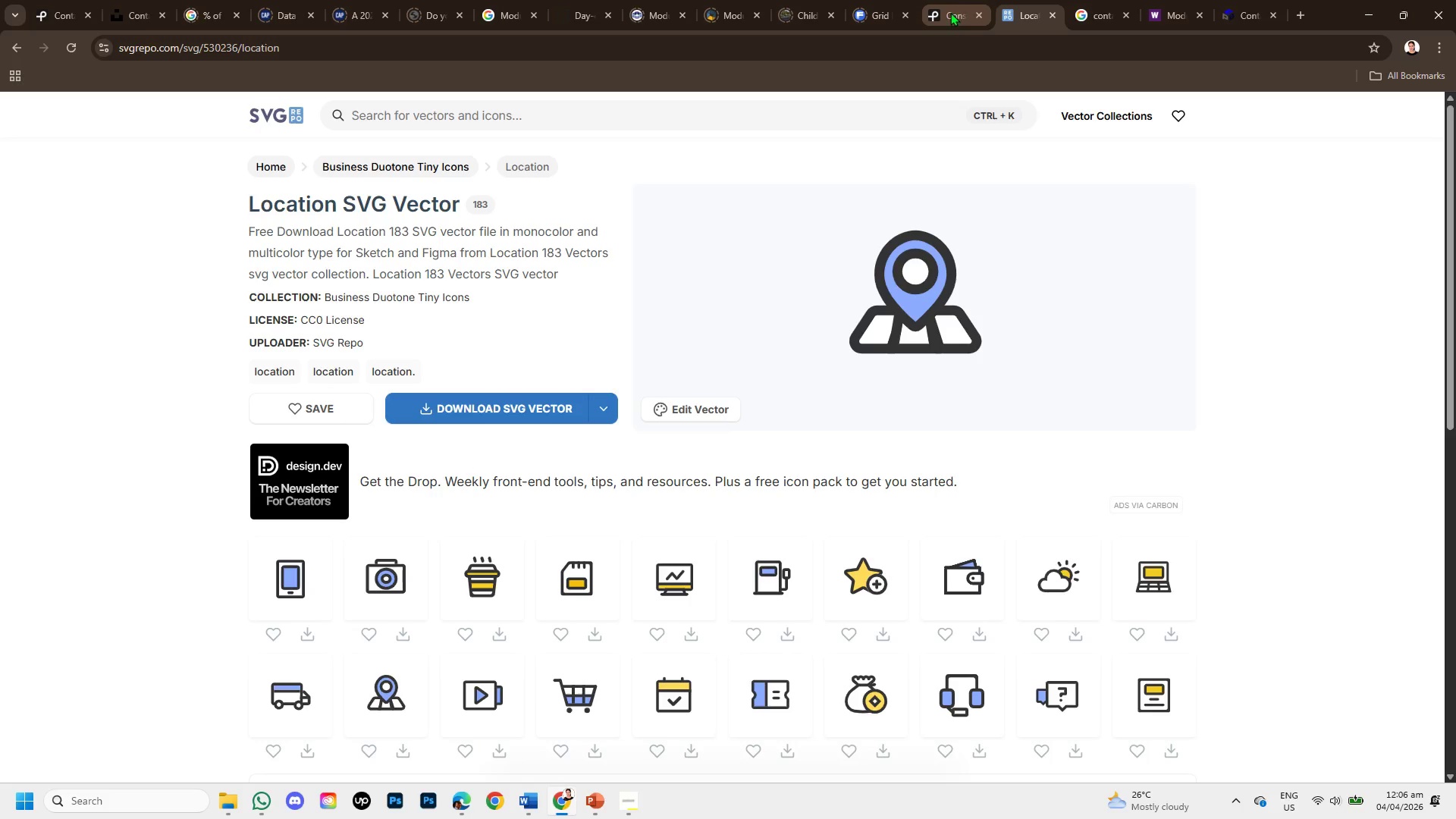 
left_click([950, 12])
 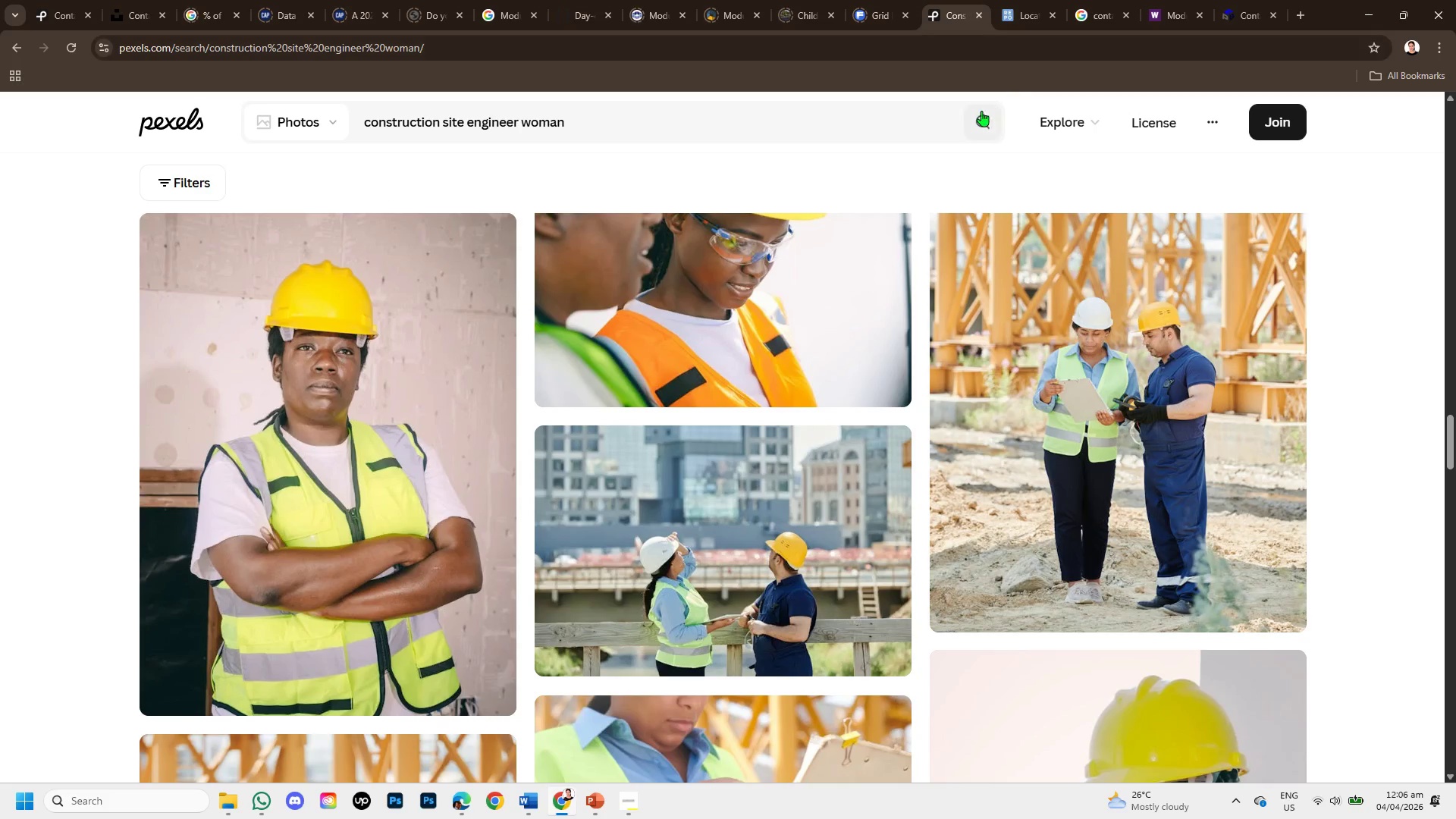 
left_click([883, 114])
 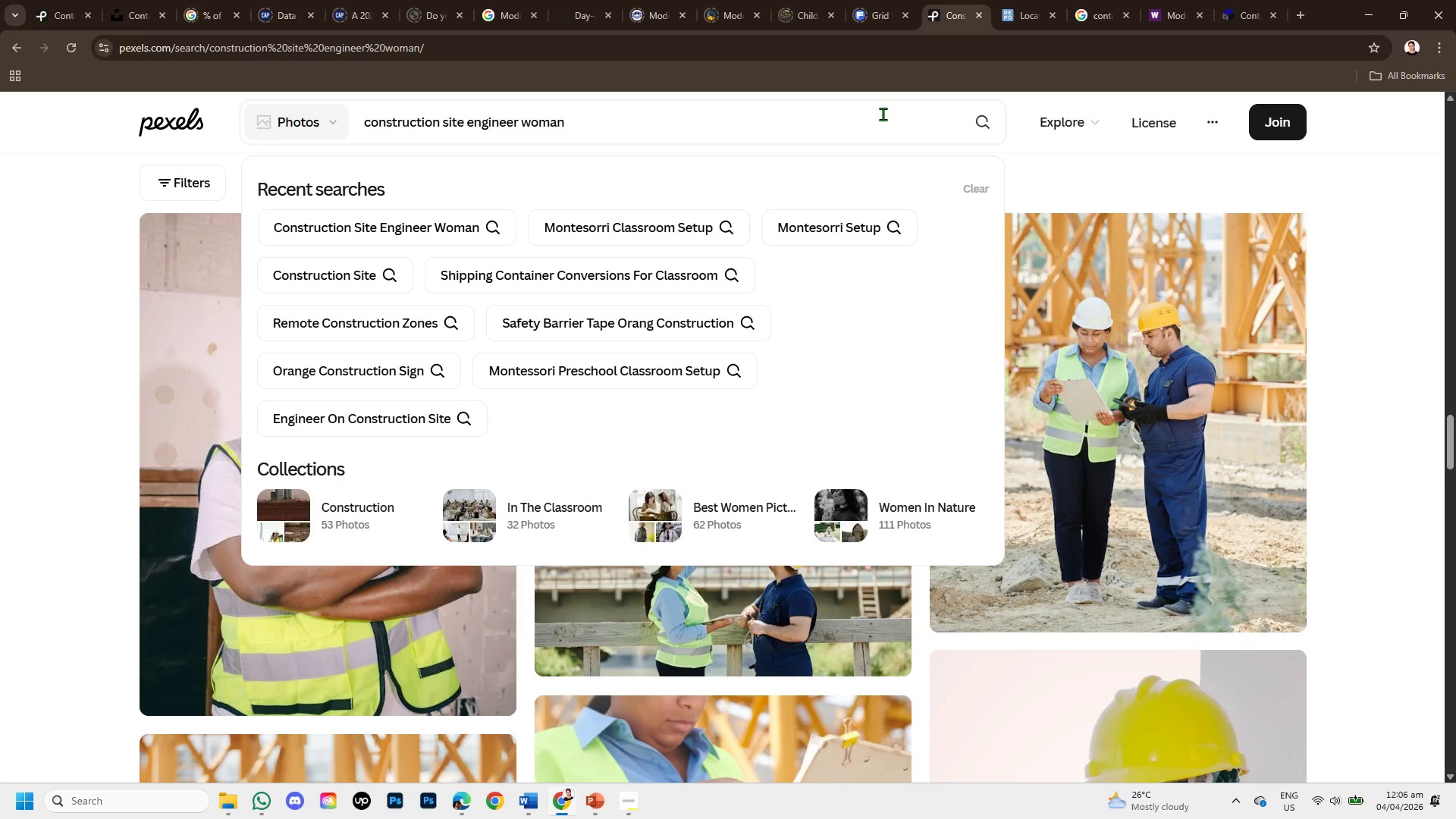 
hold_key(key=Backspace, duration=1.5)
 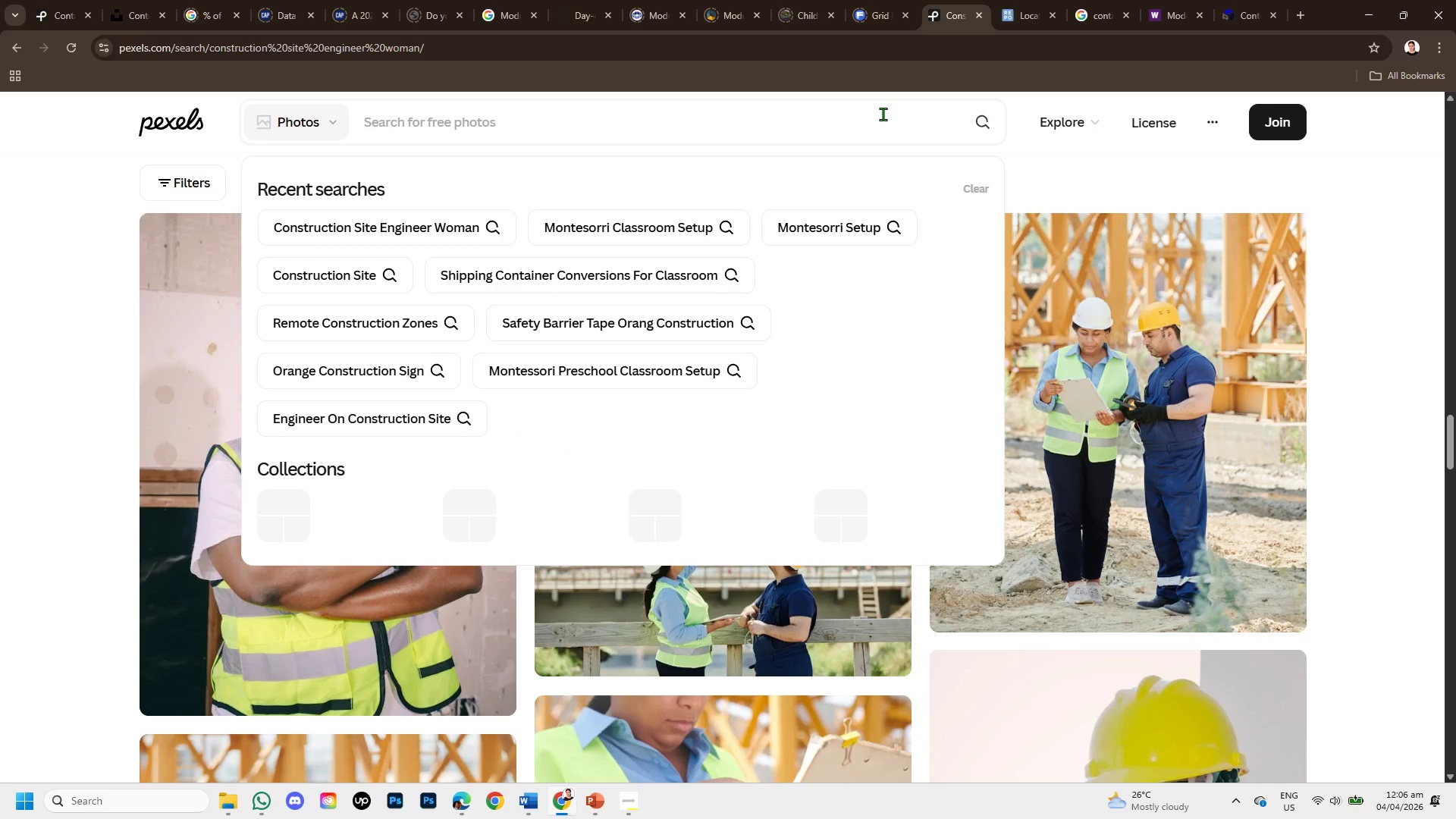 
hold_key(key=Backspace, duration=0.31)
 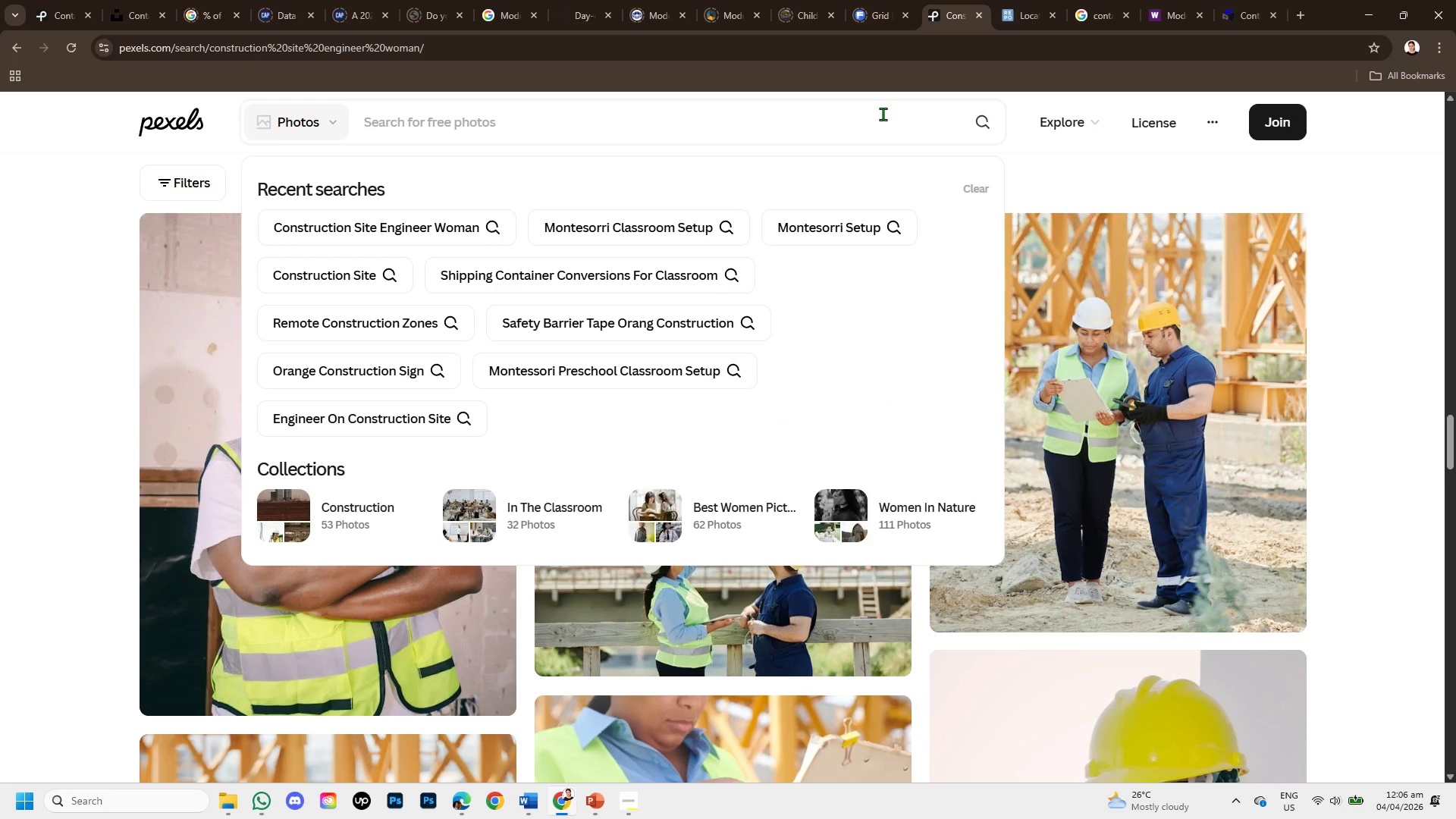 
key(Control+V)
 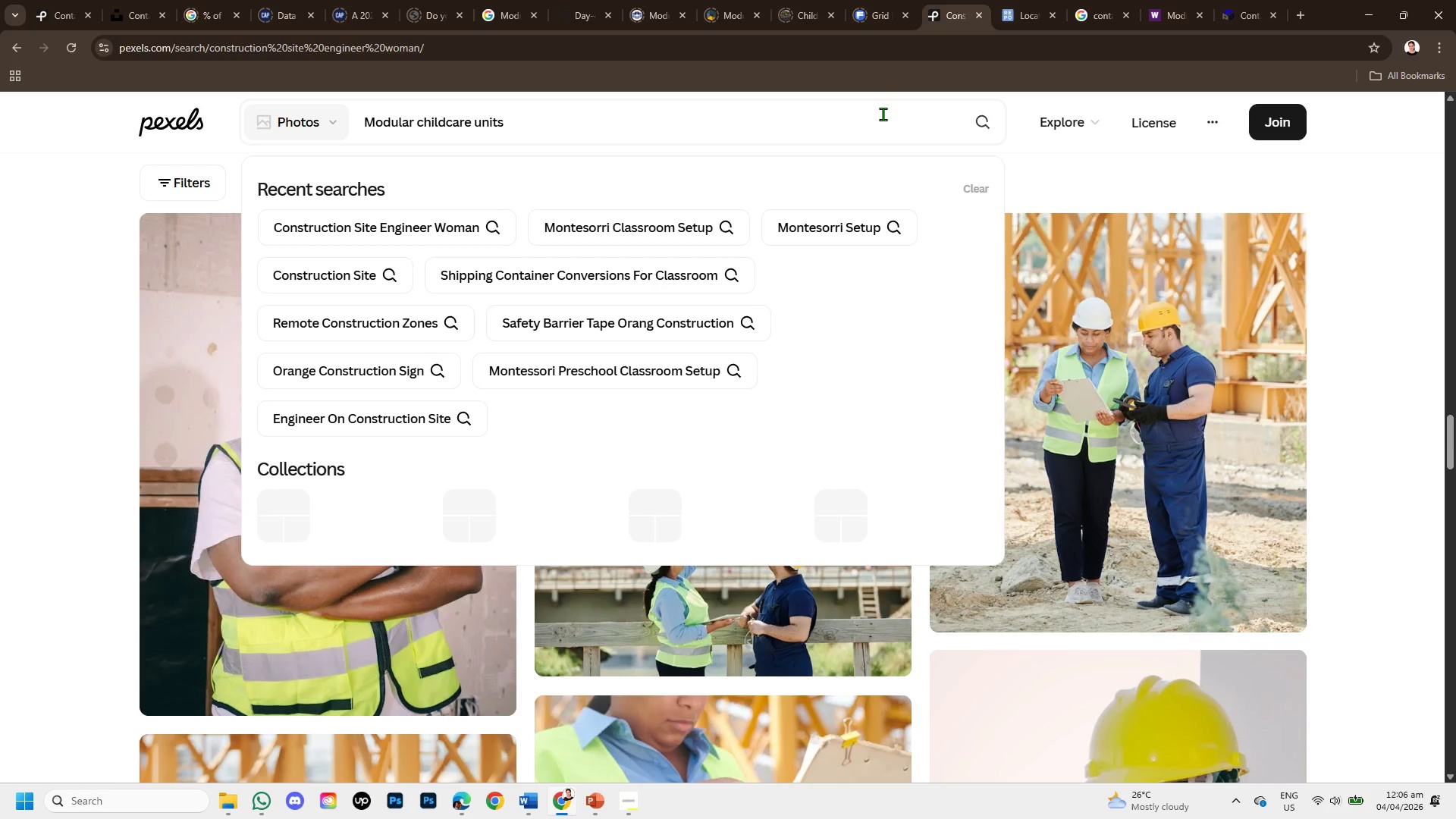 
key(Backslash)
 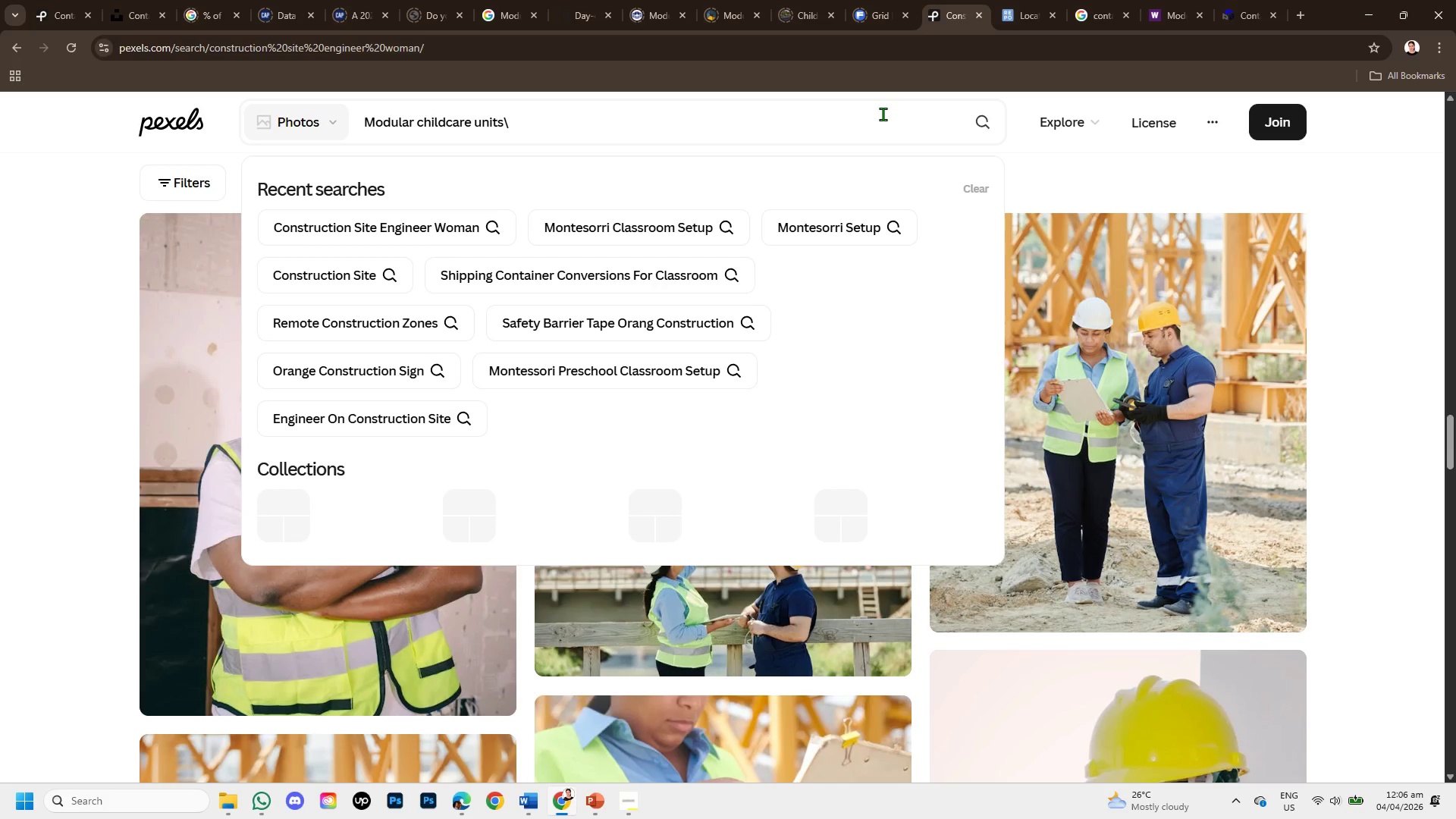 
key(Backspace)
 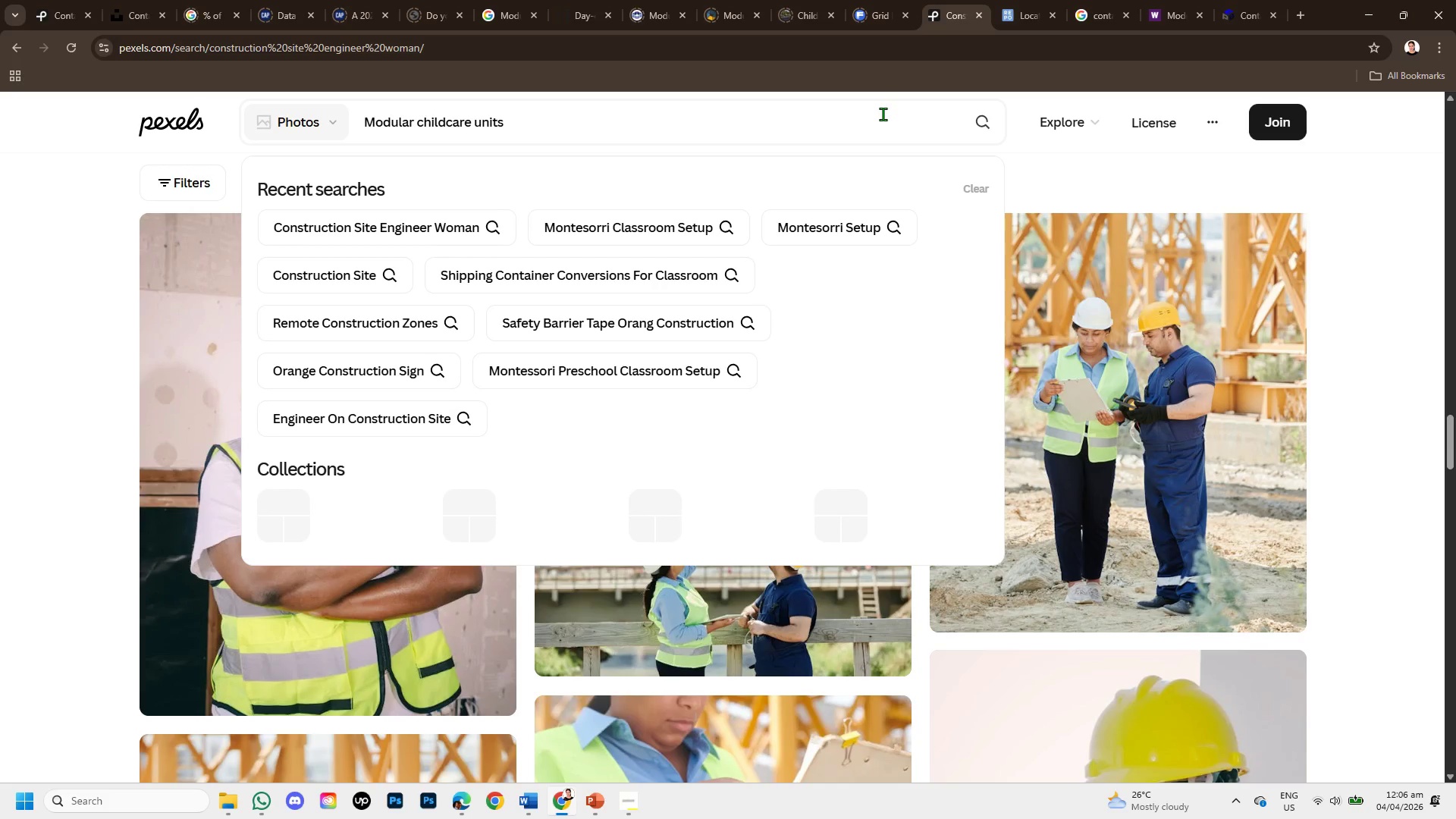 
key(Enter)
 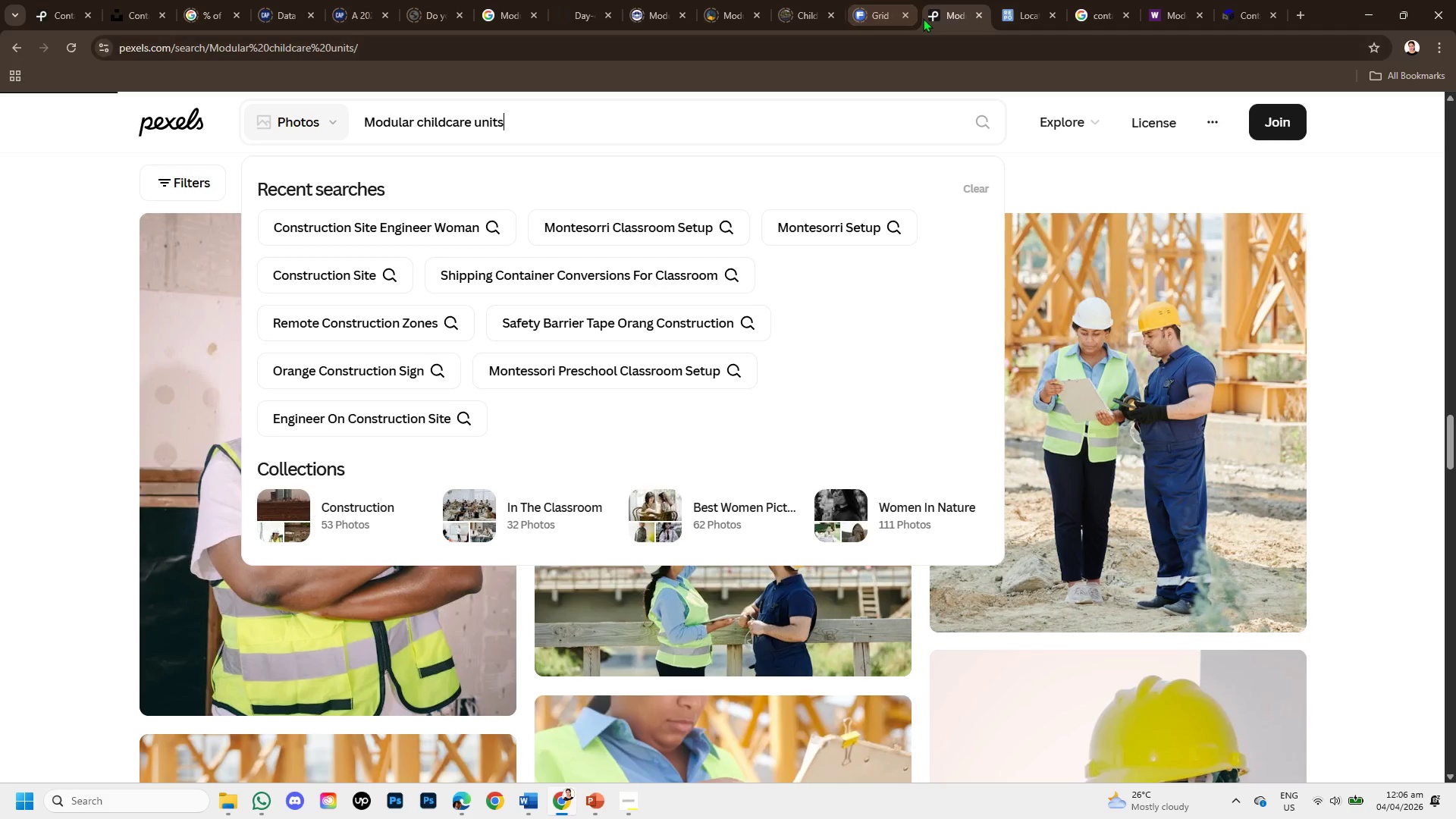 
left_click_drag(start_coordinate=[946, 13], to_coordinate=[171, 20])
 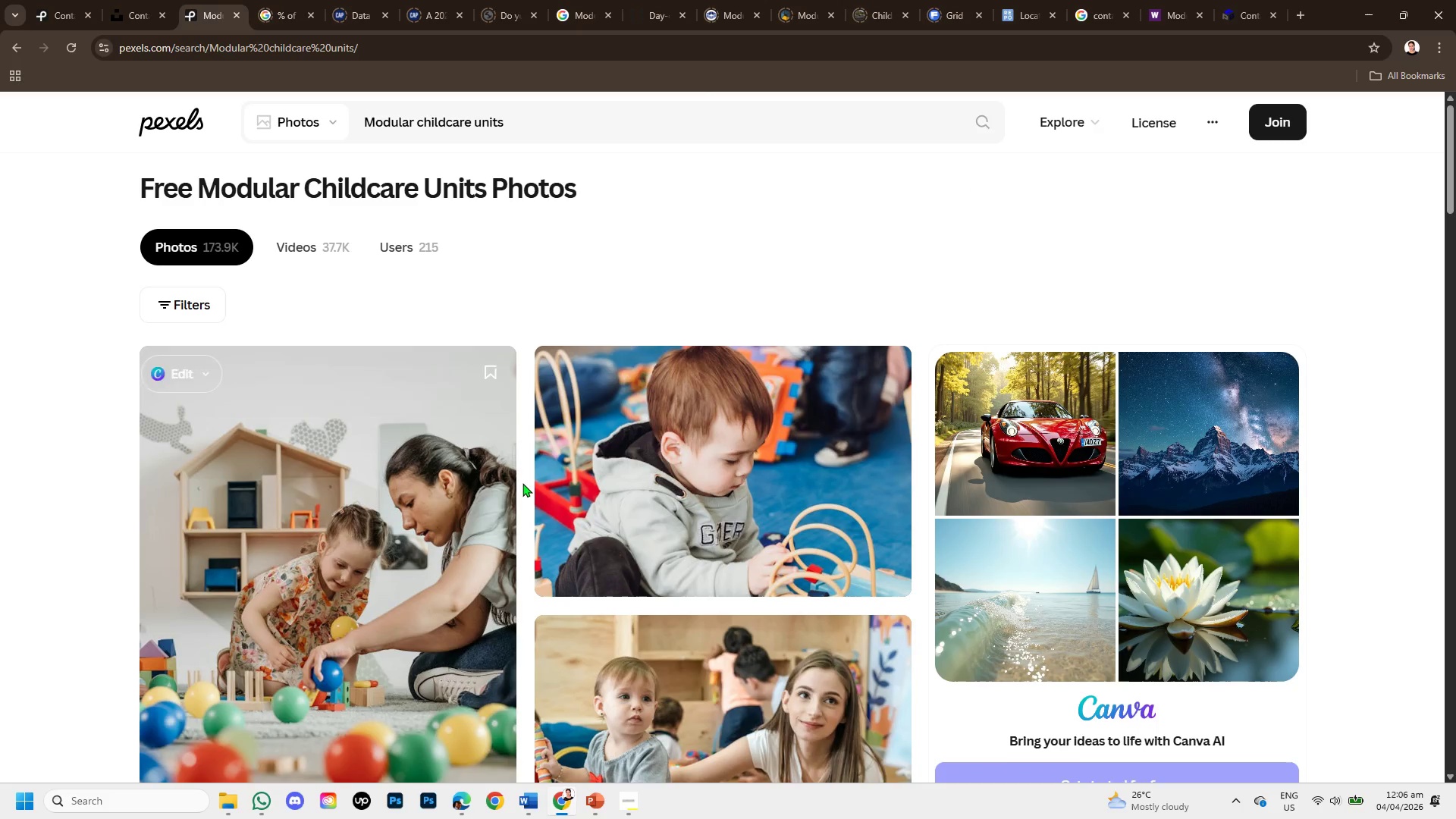 
scroll: coordinate [874, 542], scroll_direction: down, amount: 10.0
 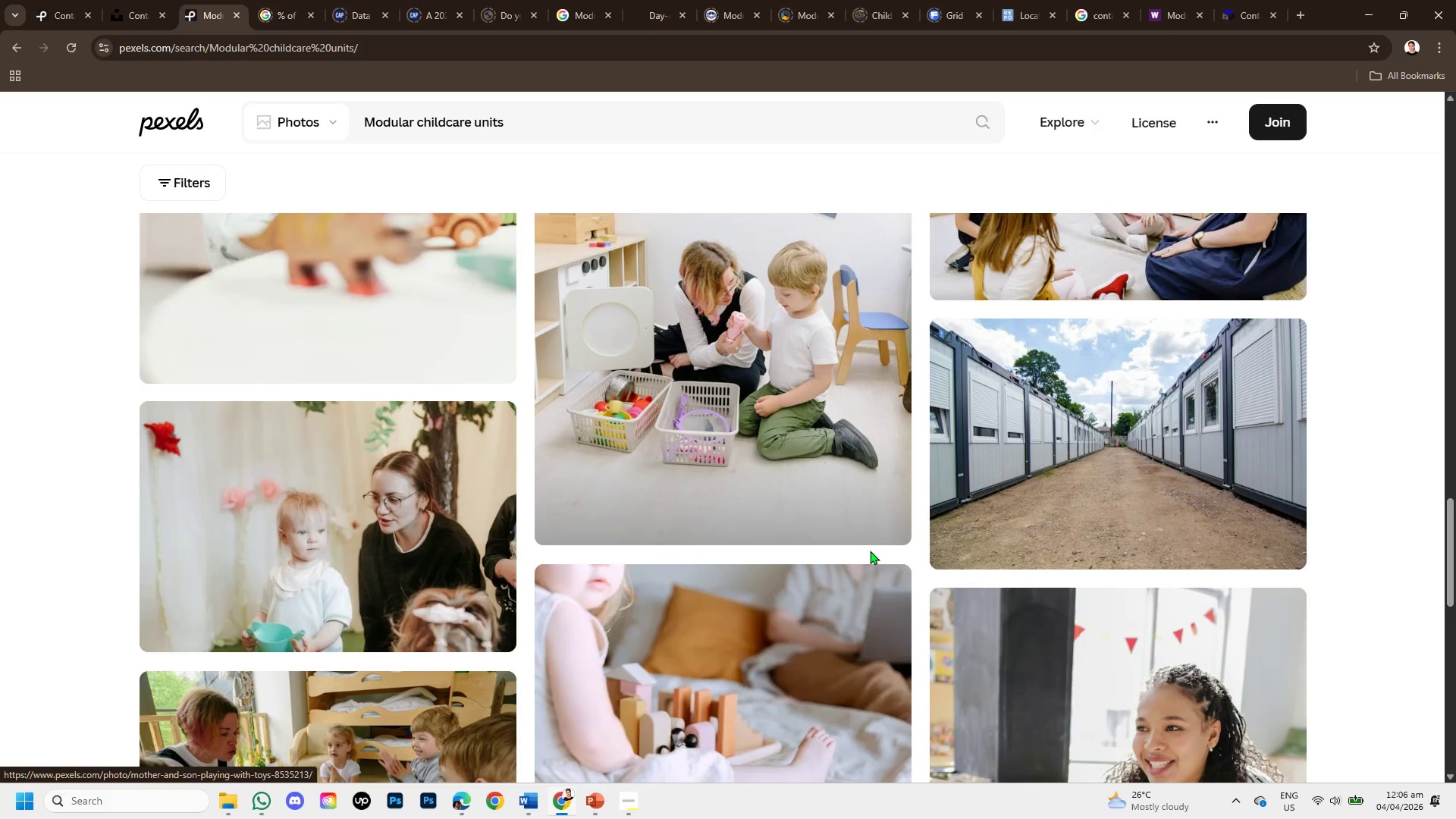 
scroll: coordinate [868, 554], scroll_direction: down, amount: 4.0
 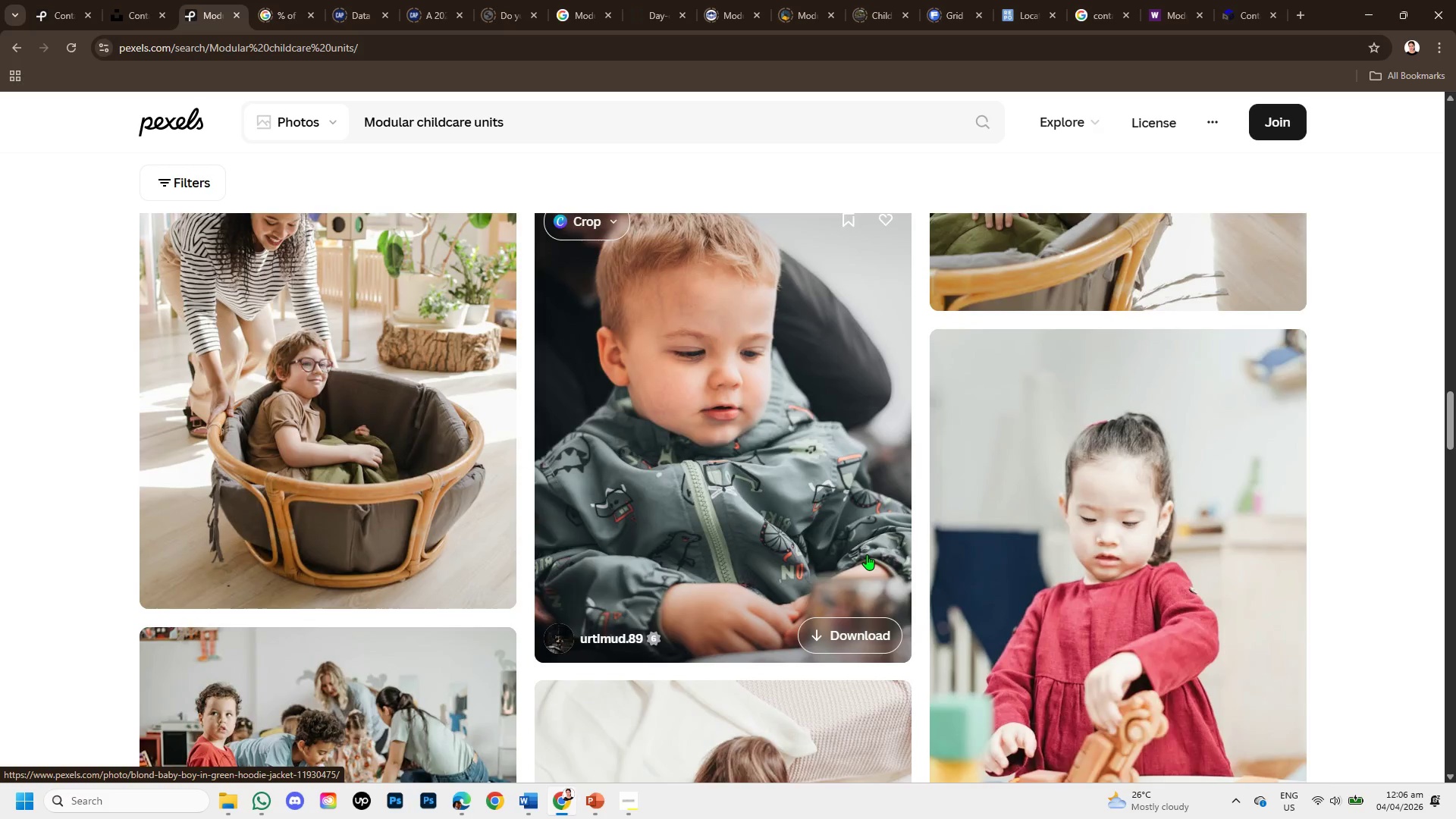 
scroll: coordinate [867, 554], scroll_direction: up, amount: 2.0
 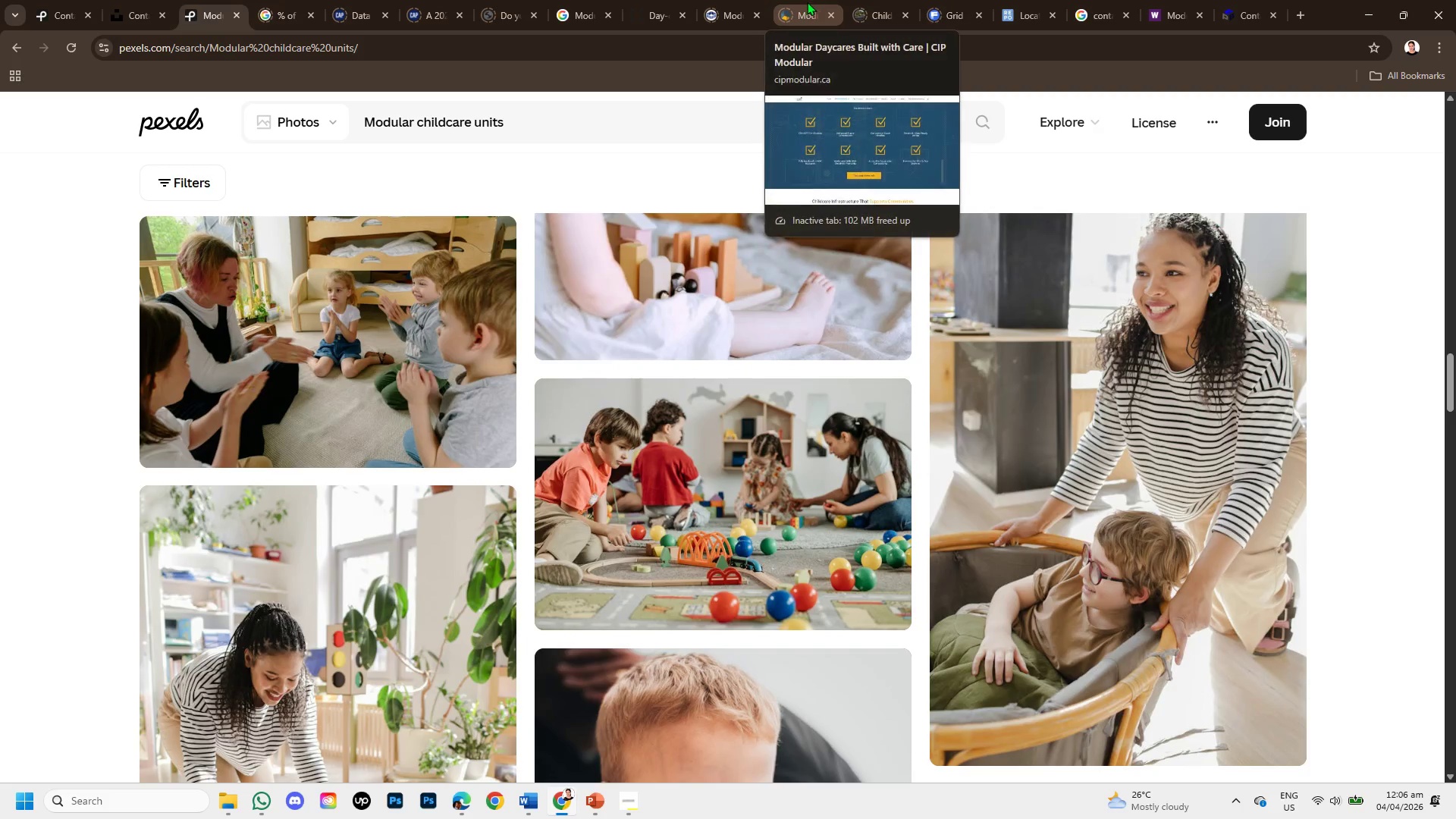 
left_click([581, 0])
 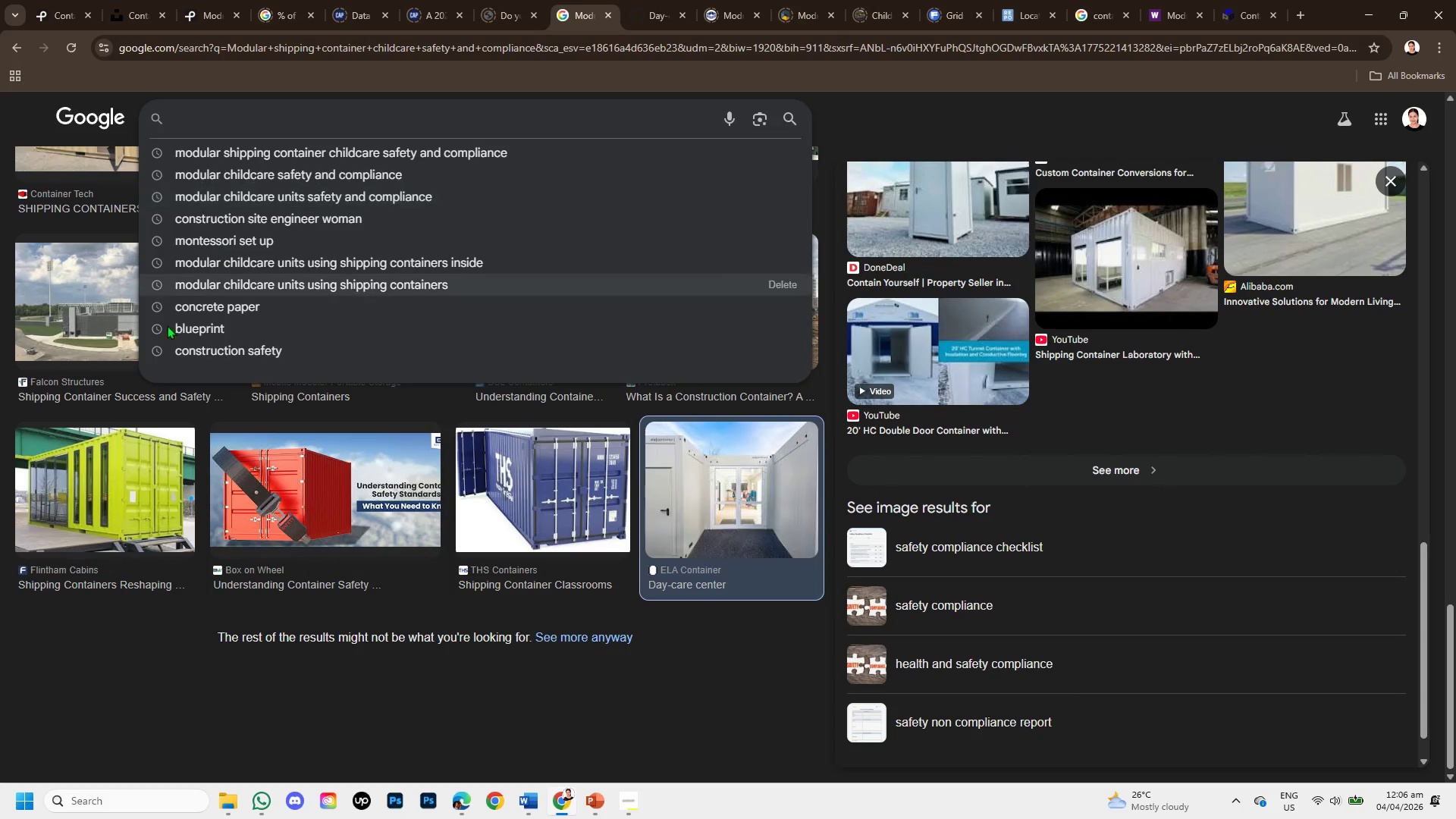 
left_click([31, 693])
 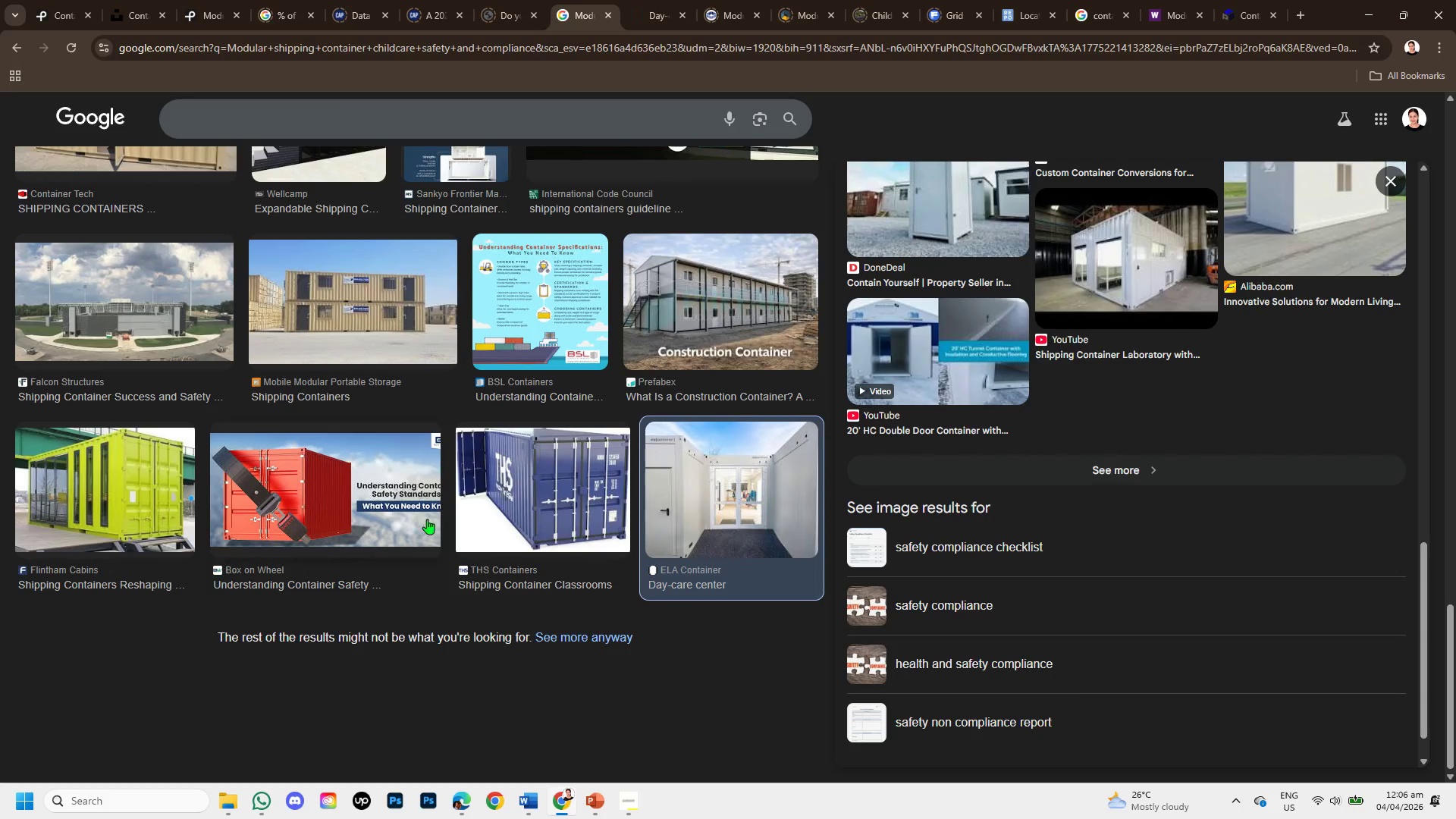 
scroll: coordinate [447, 455], scroll_direction: up, amount: 18.0
 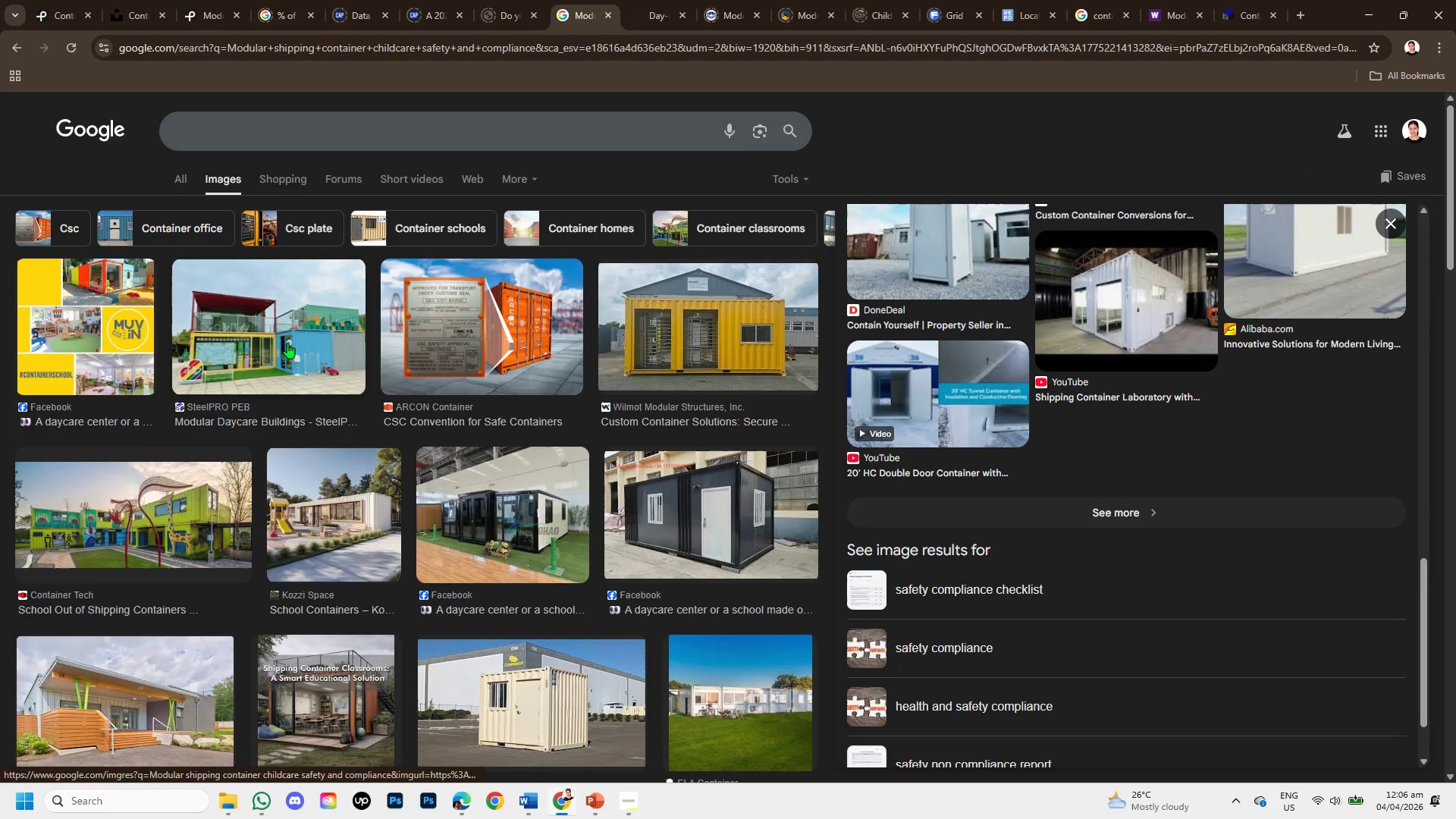 
left_click([284, 327])
 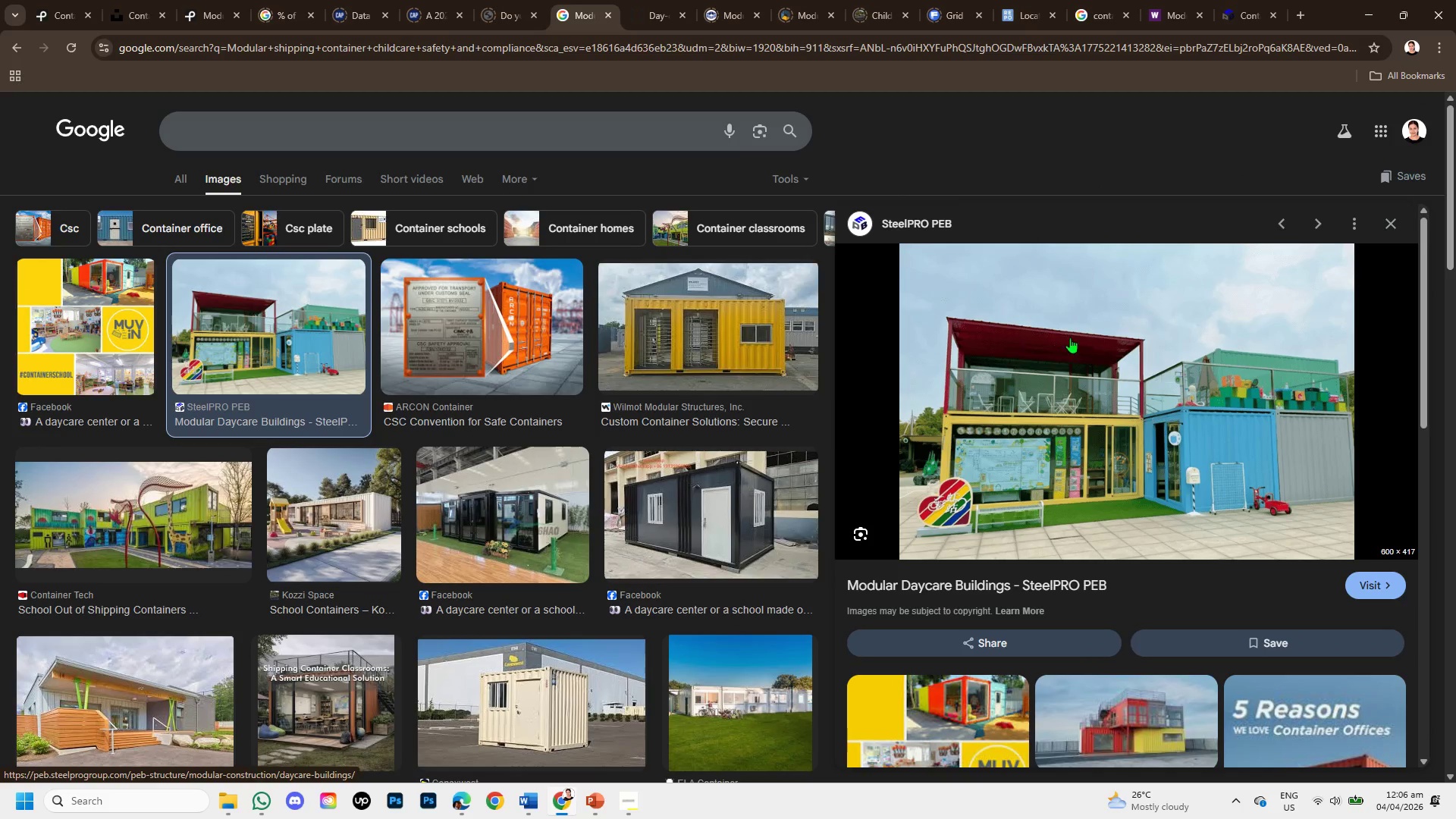 
scroll: coordinate [1106, 466], scroll_direction: down, amount: 3.0
 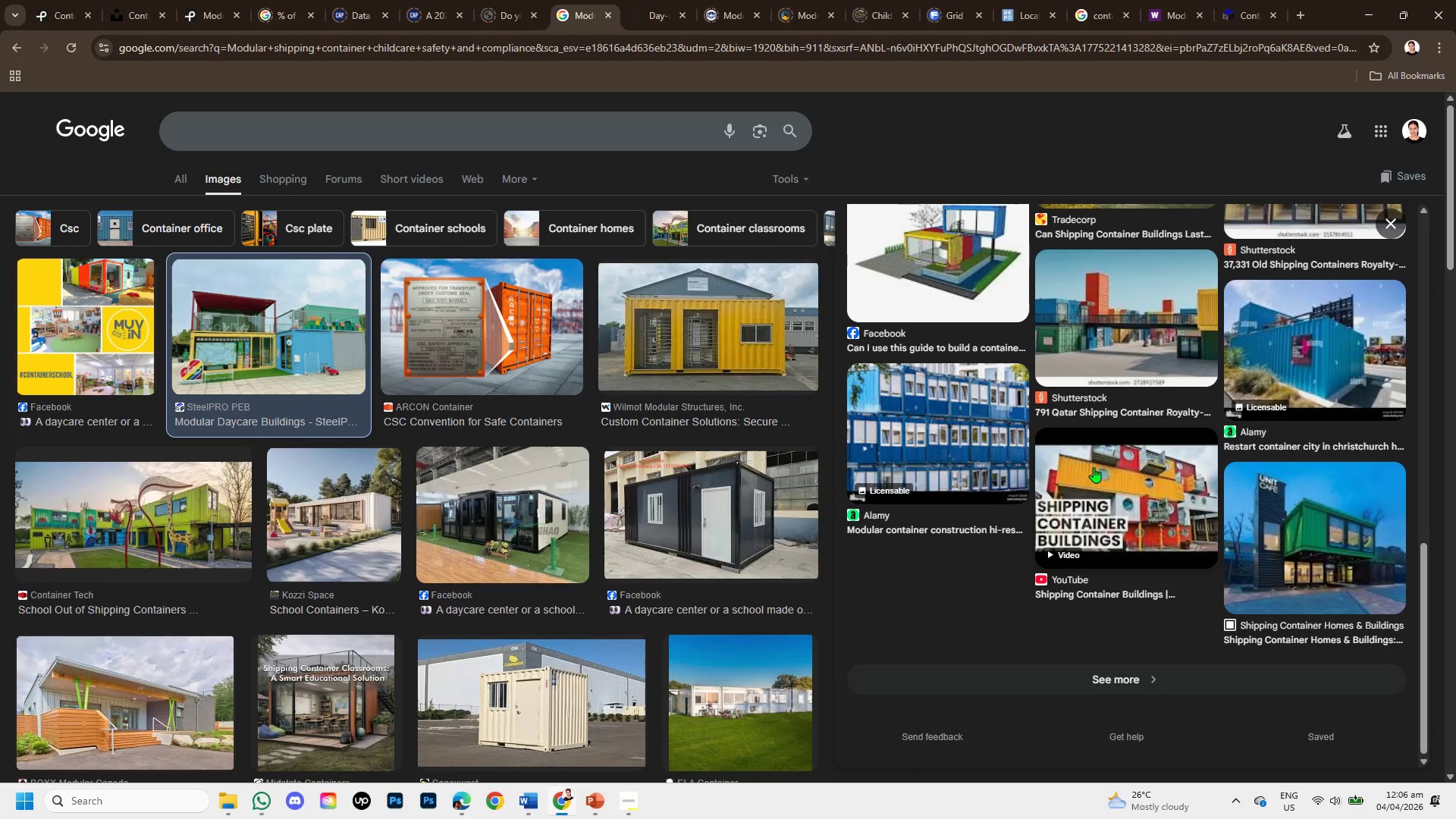 
scroll: coordinate [1037, 445], scroll_direction: up, amount: 9.0
 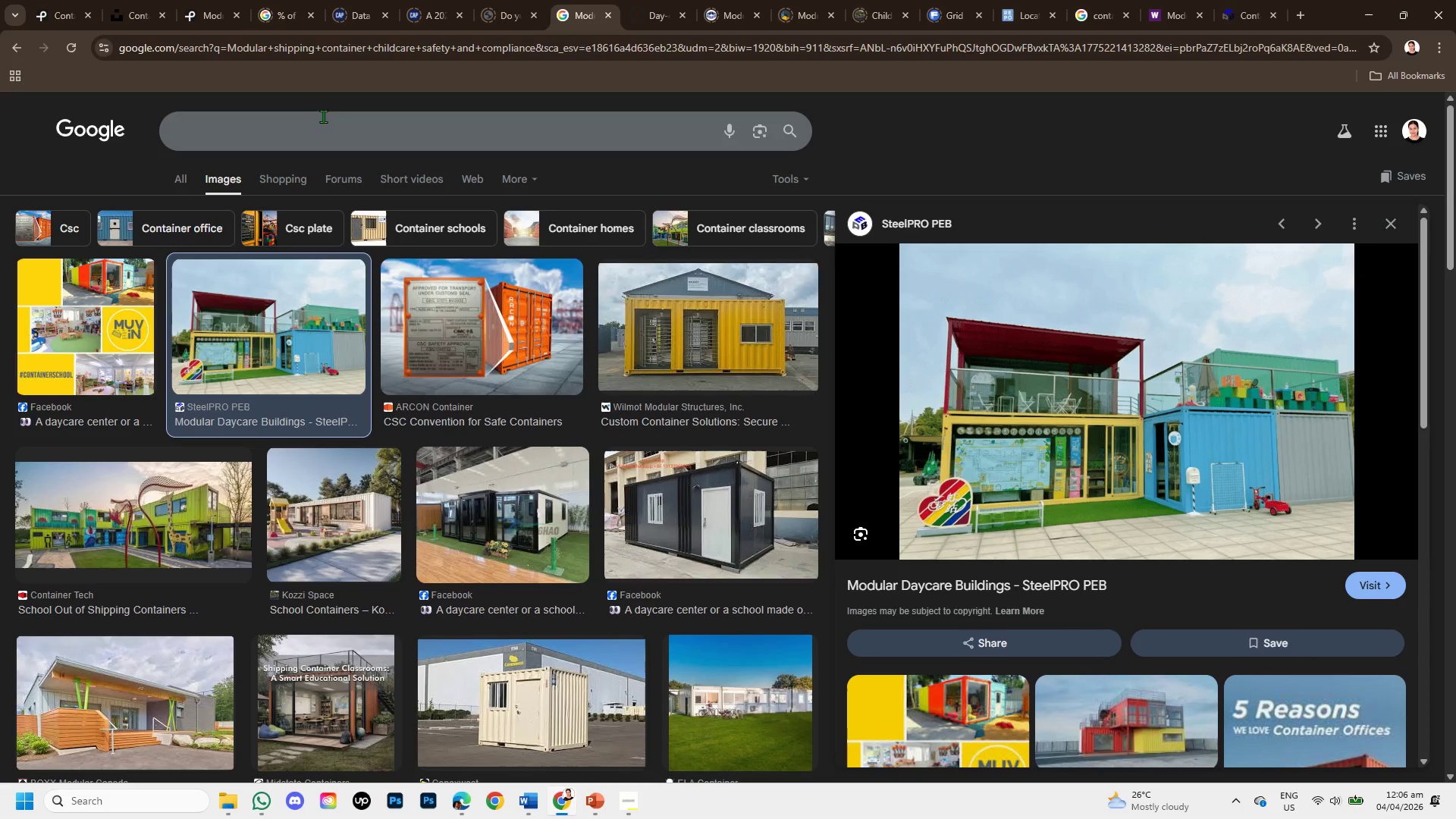 
left_click([319, 122])
 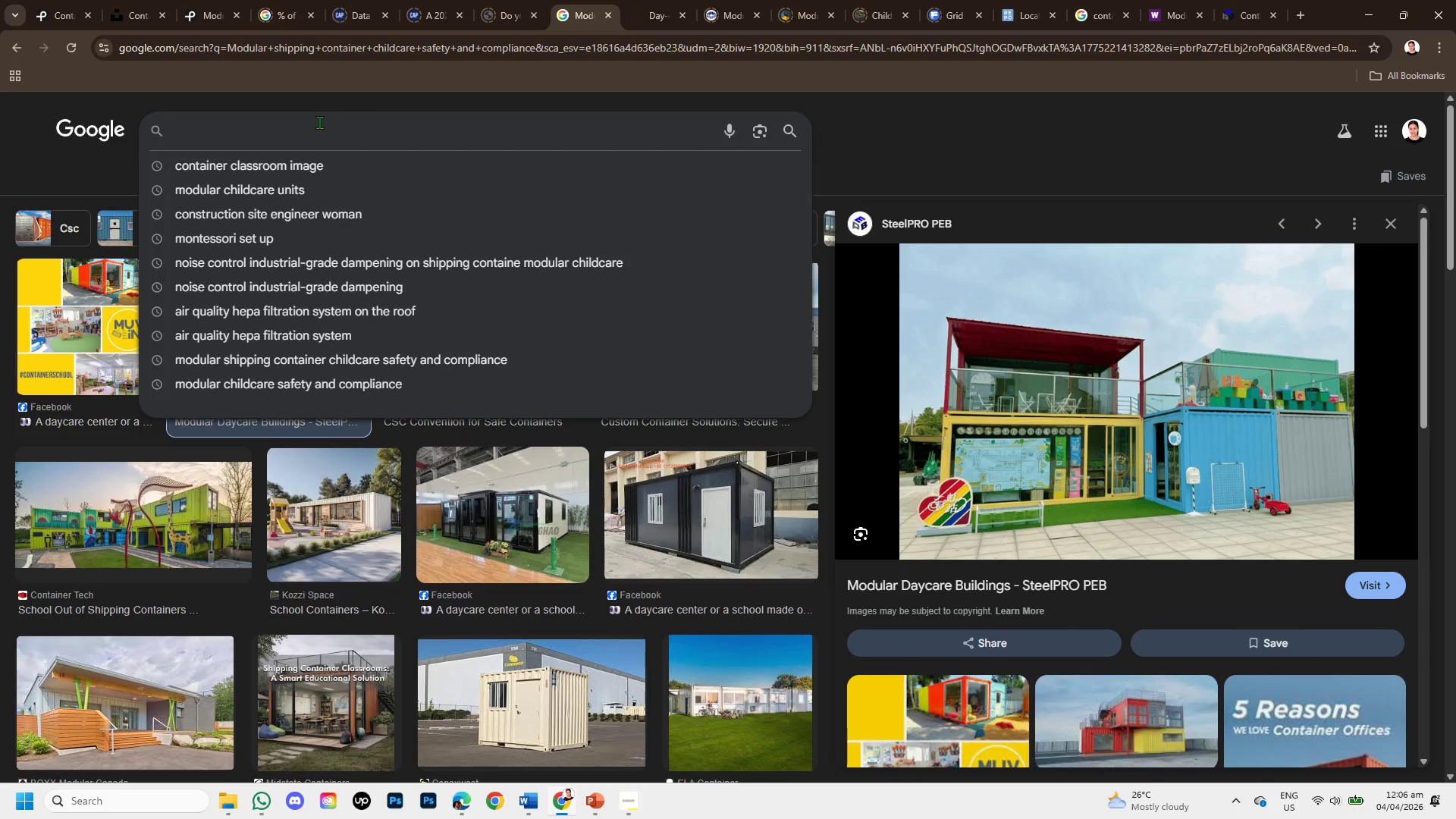 
key(Control+C)
 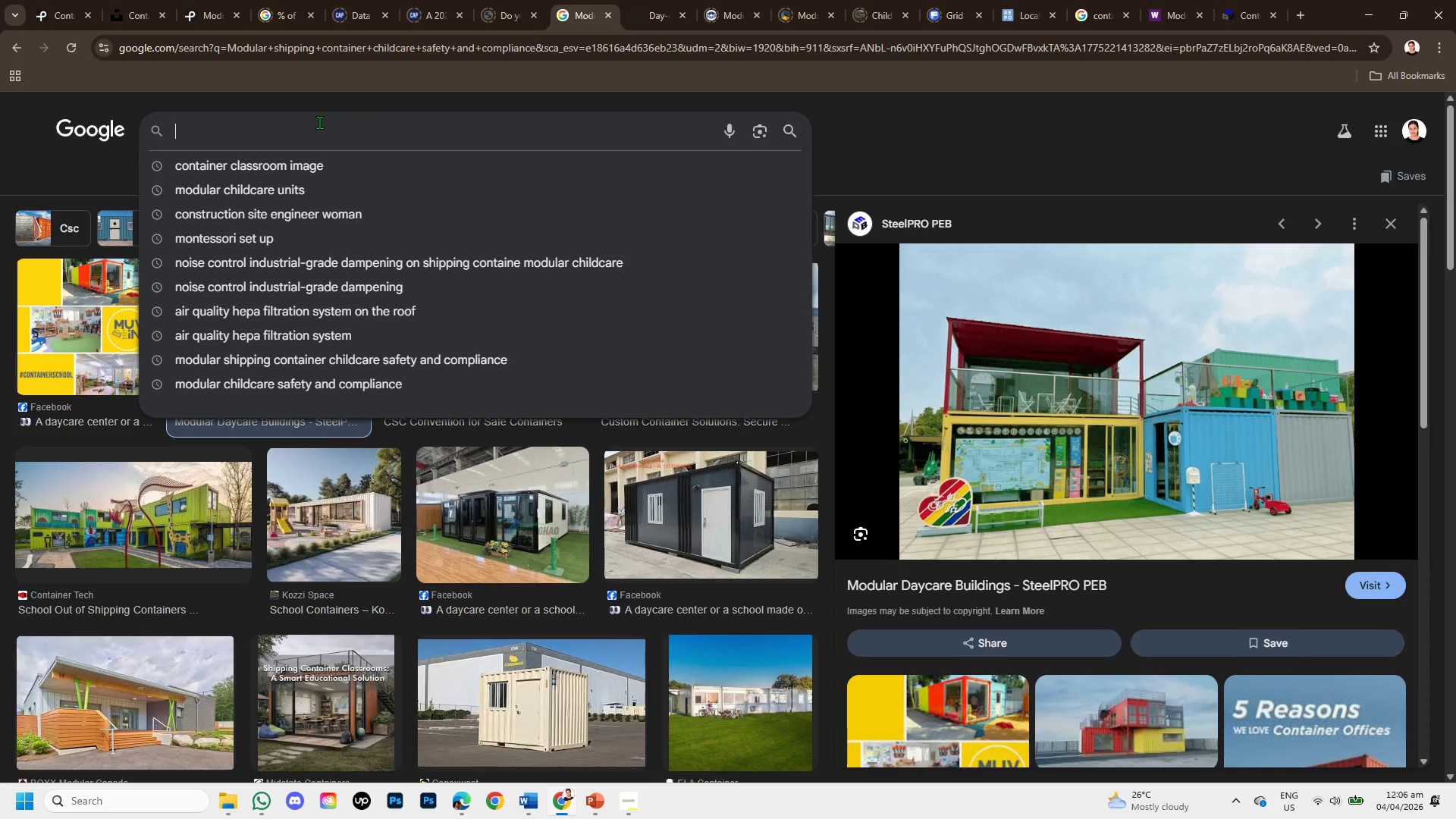 
key(Control+V)
 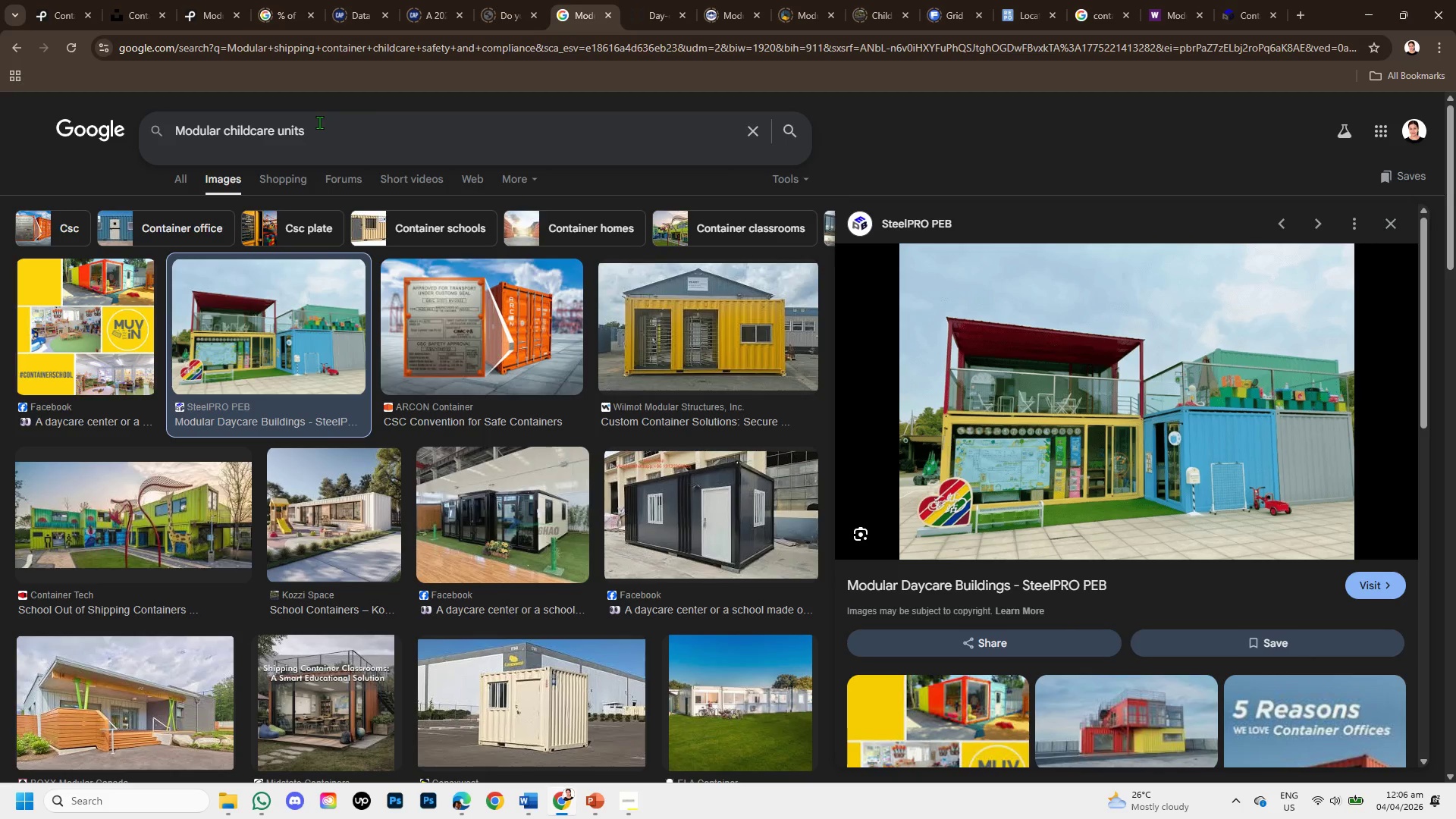 
key(Enter)
 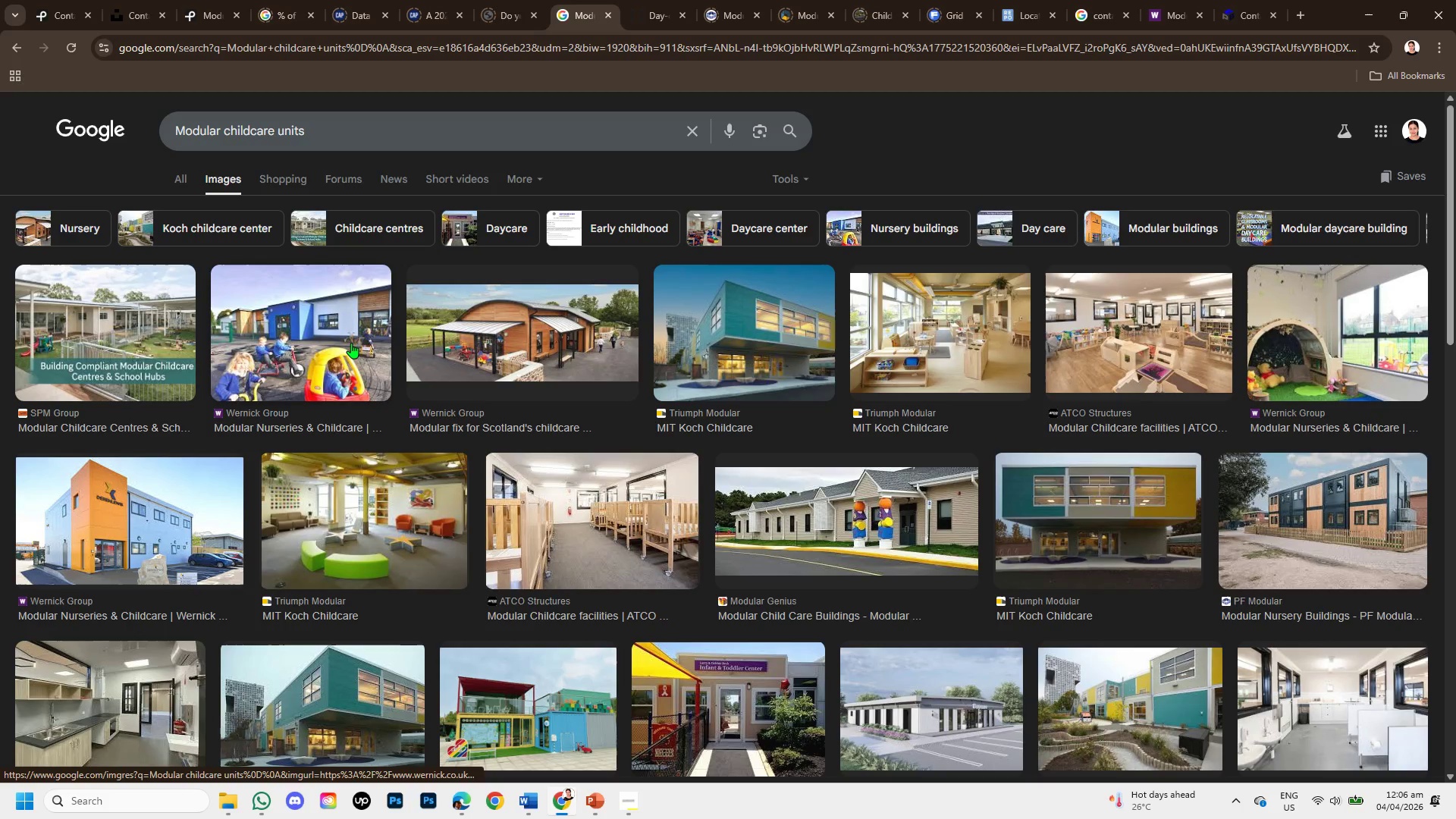 
left_click([74, 311])
 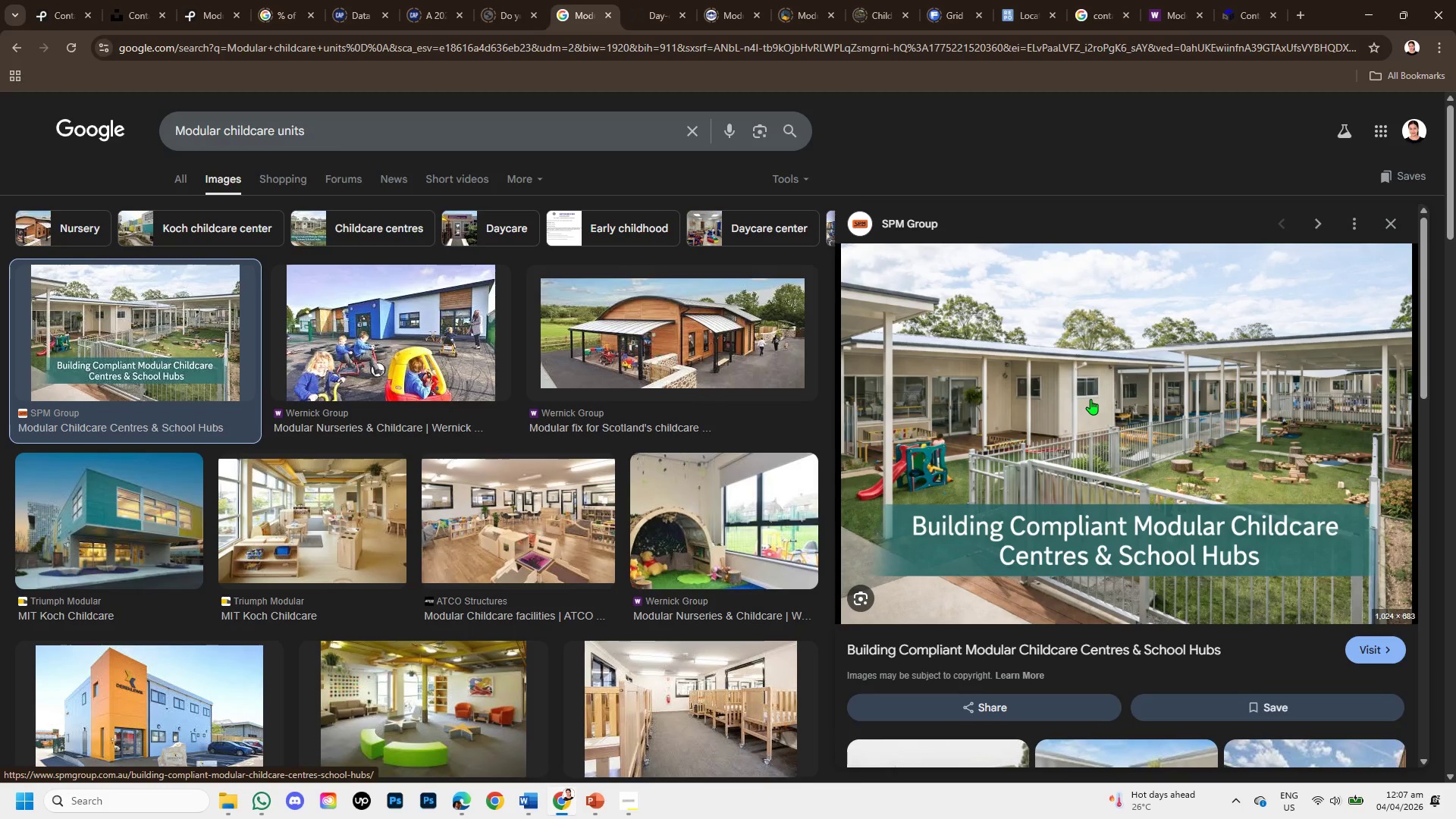 
key(Space)
 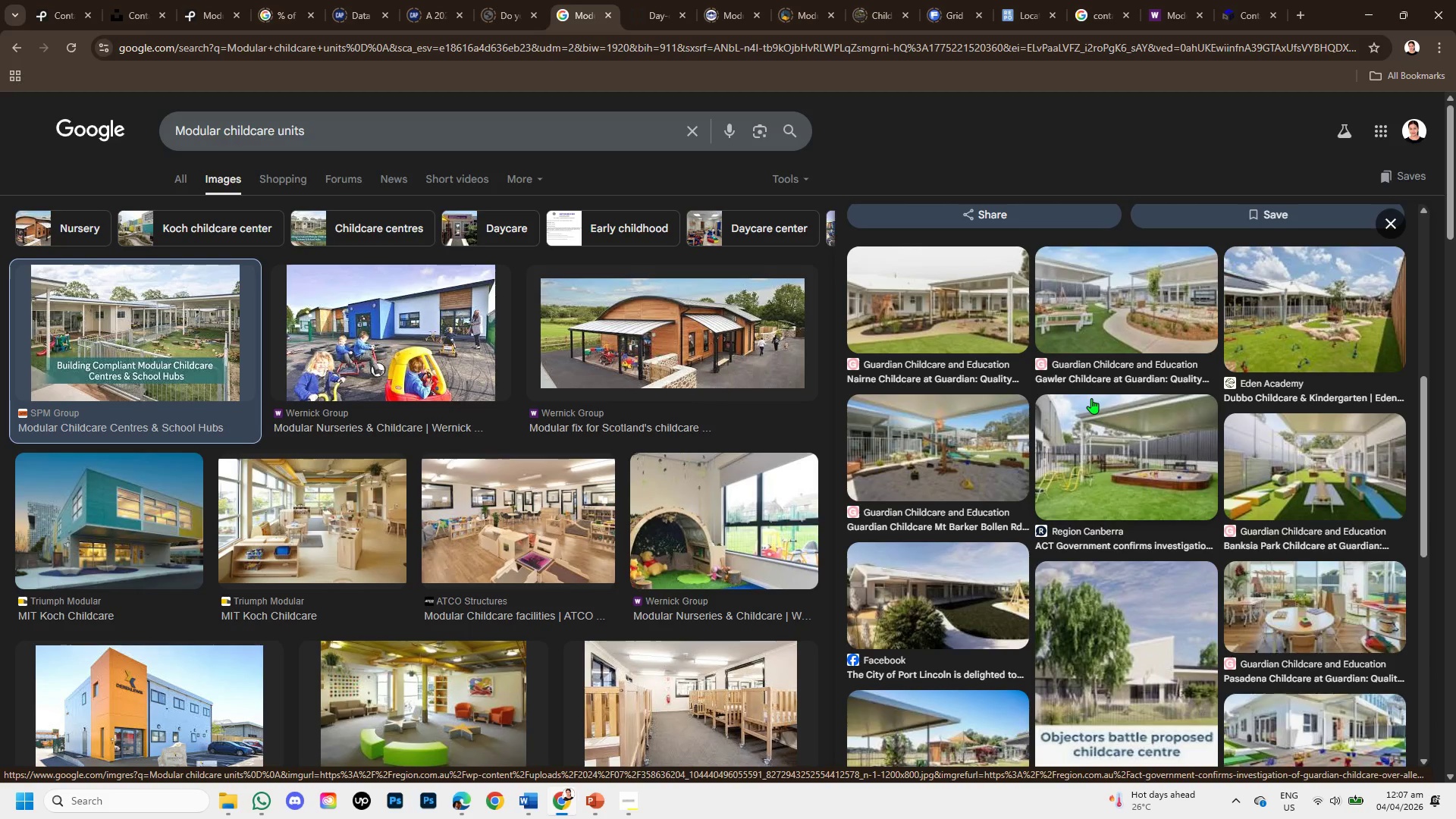 
wait(9.44)
 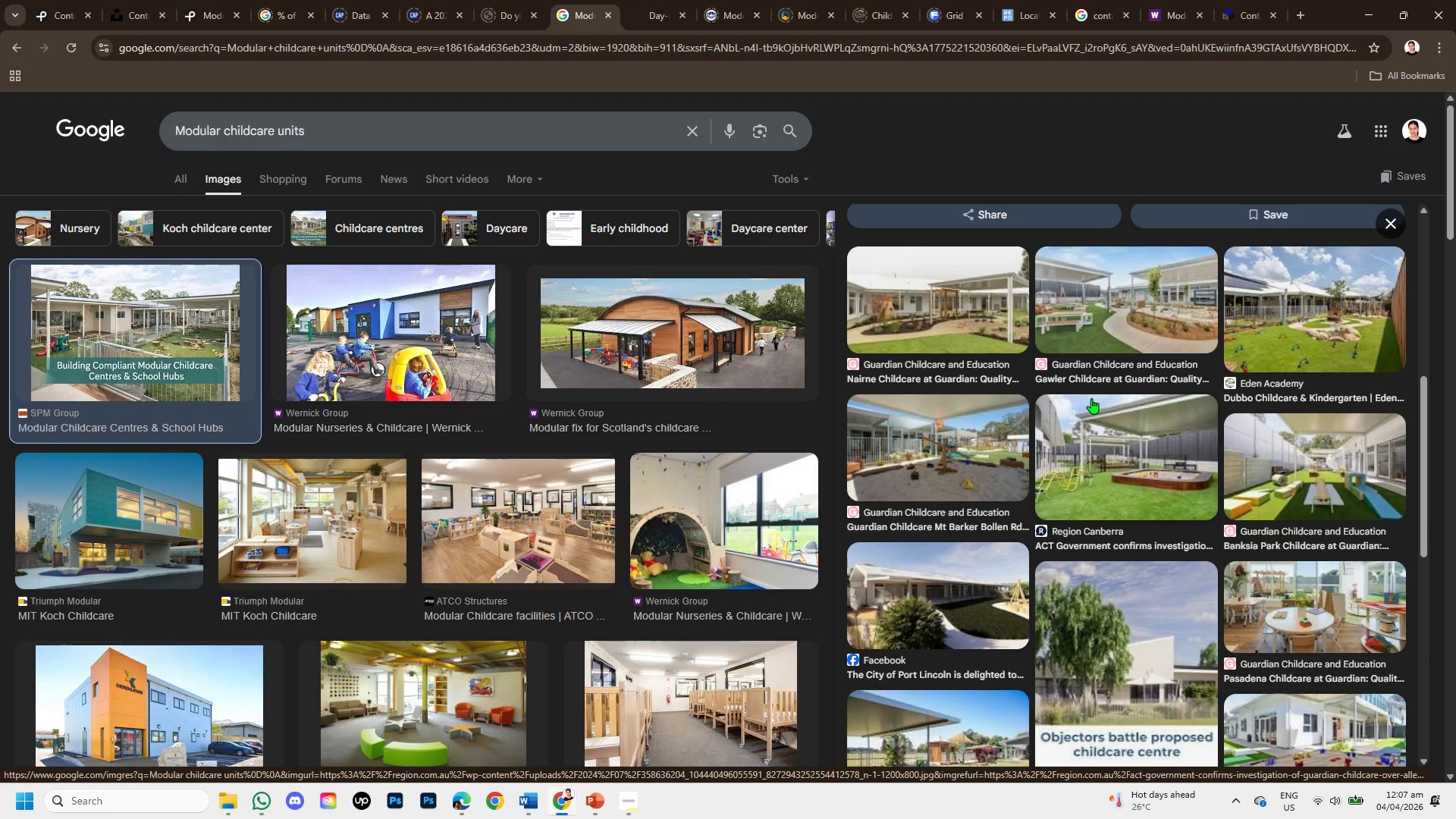 
scroll: coordinate [514, 625], scroll_direction: down, amount: 4.0
 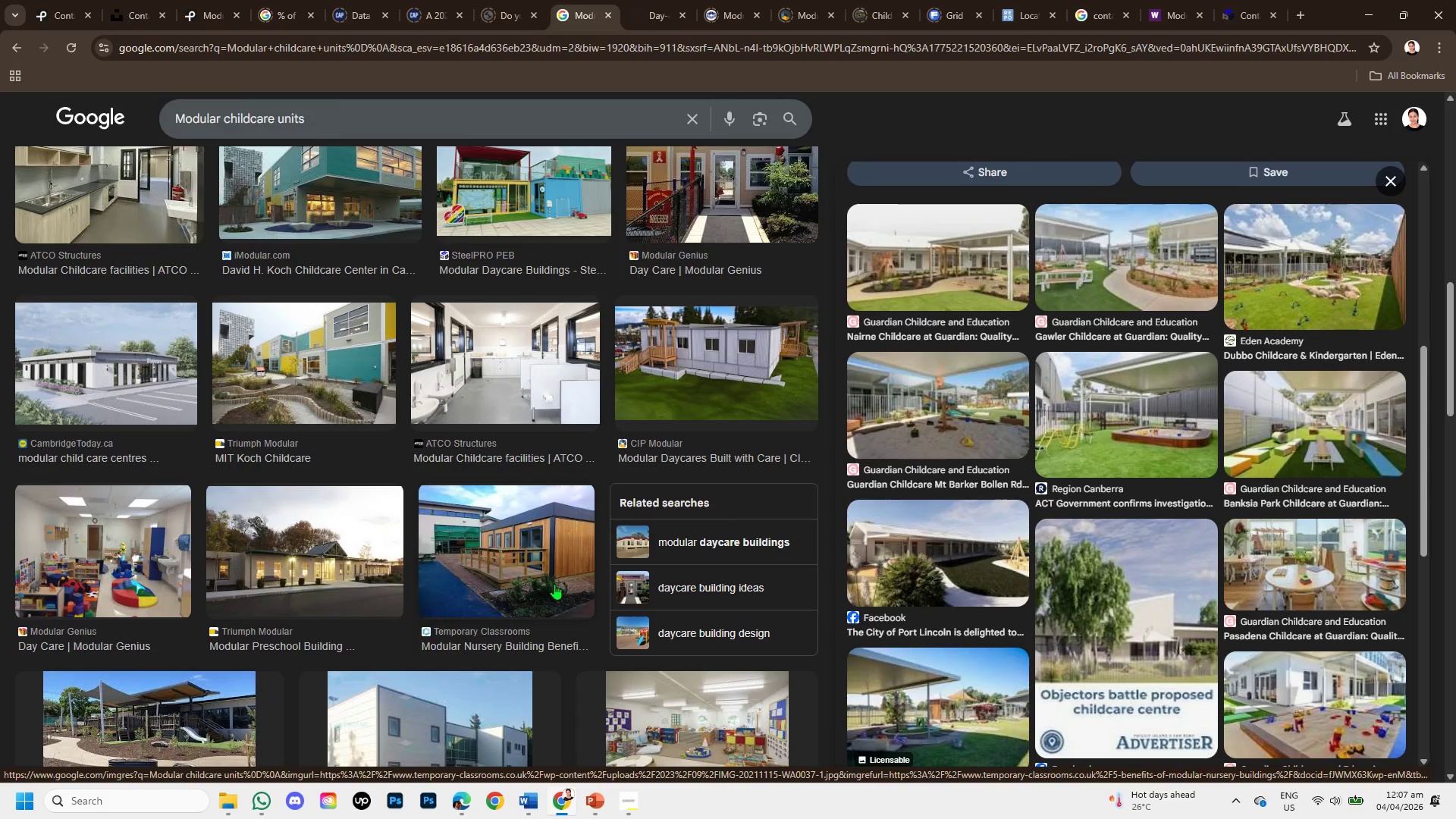 
scroll: coordinate [554, 584], scroll_direction: up, amount: 1.0
 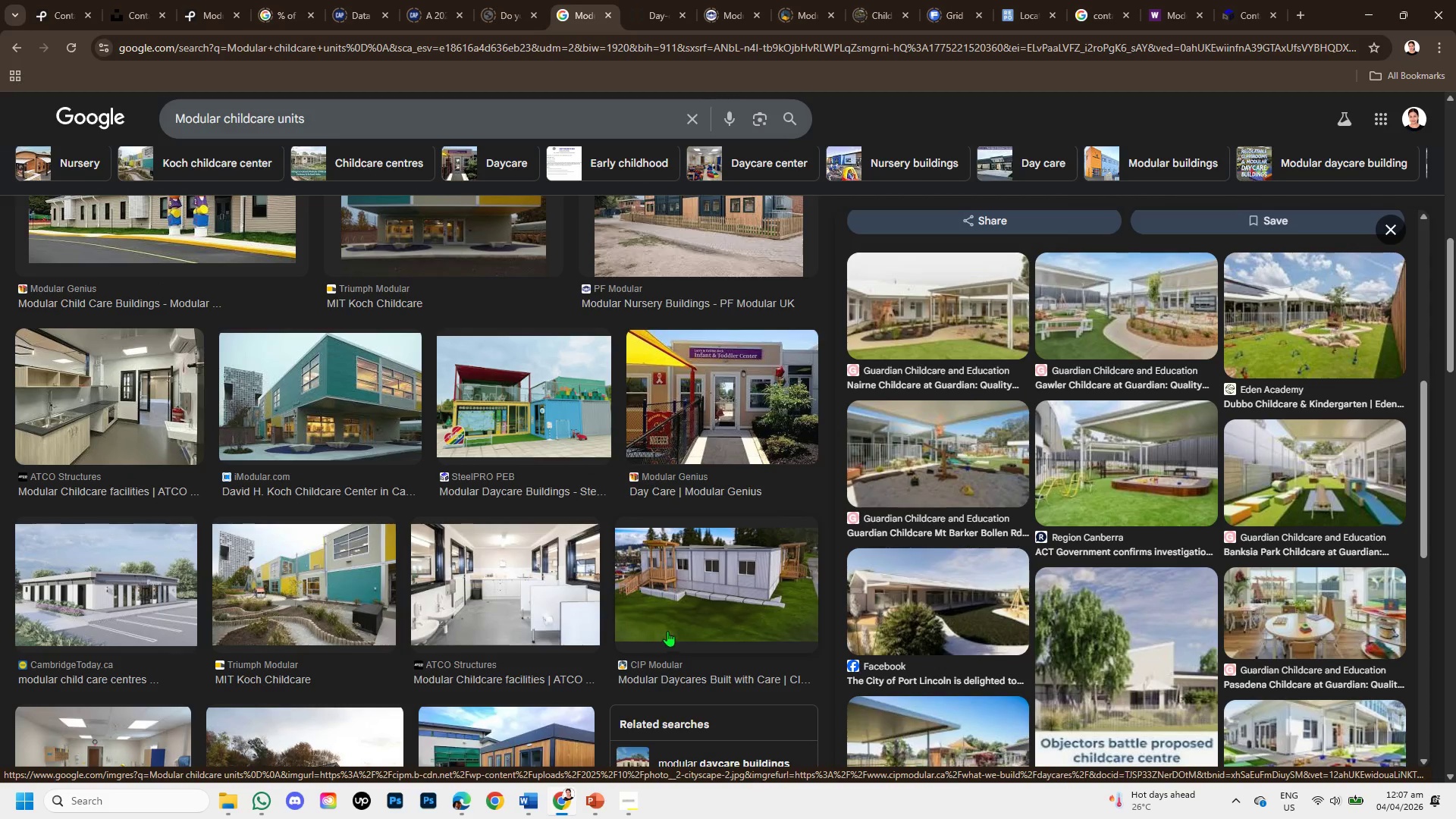 
left_click([717, 427])
 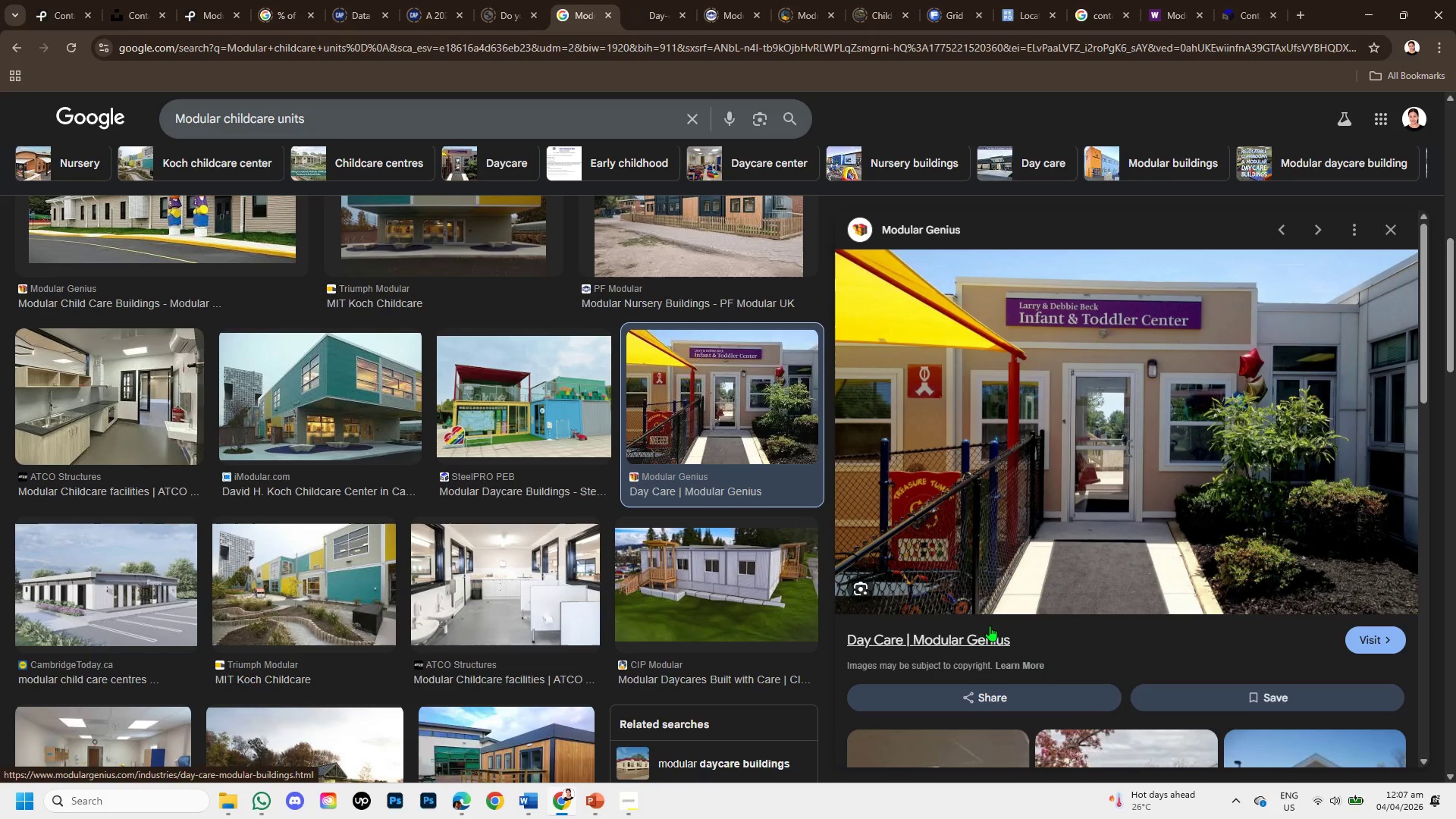 
scroll: coordinate [599, 430], scroll_direction: down, amount: 7.0
 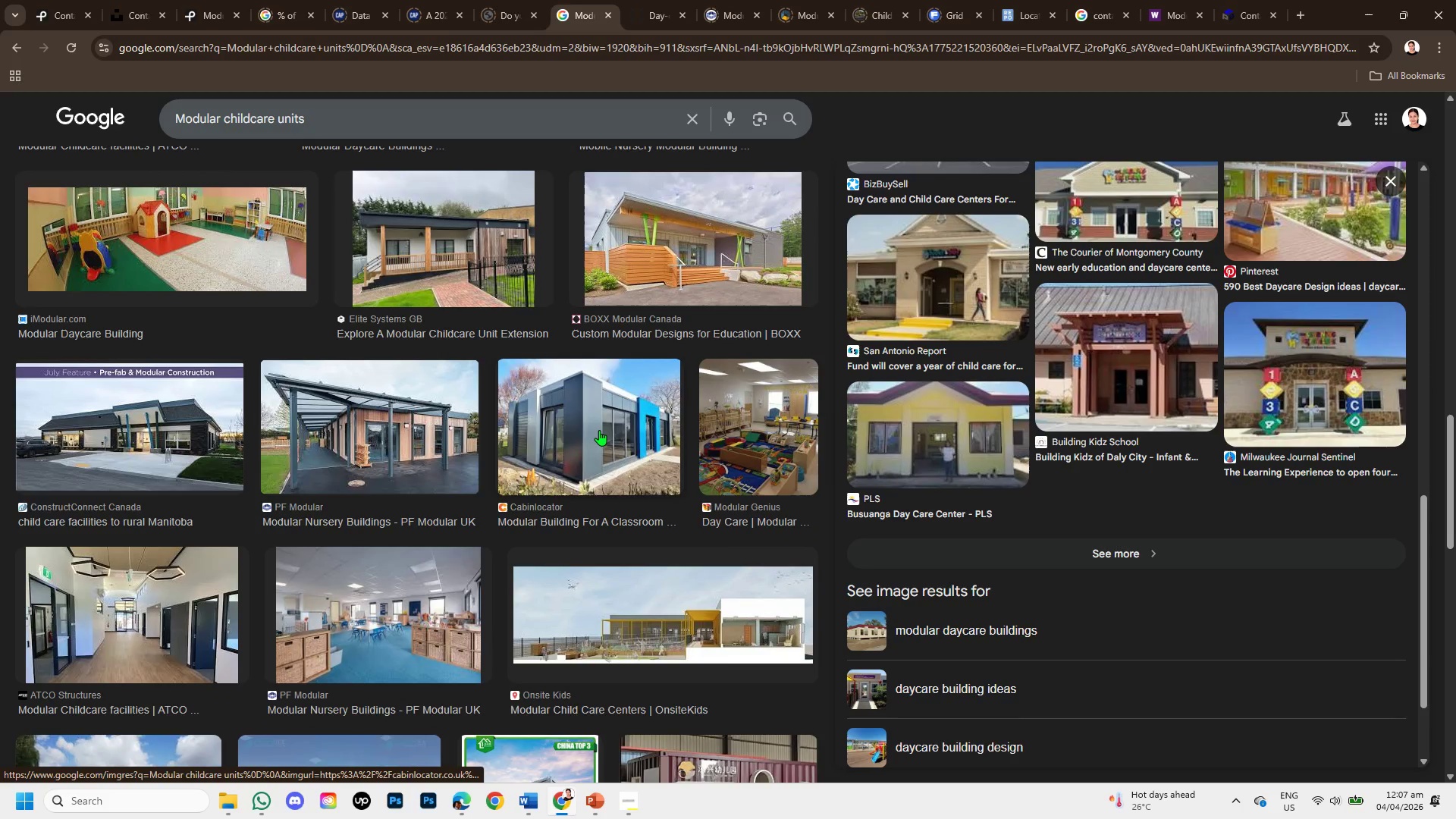 
scroll: coordinate [234, 568], scroll_direction: down, amount: 6.0
 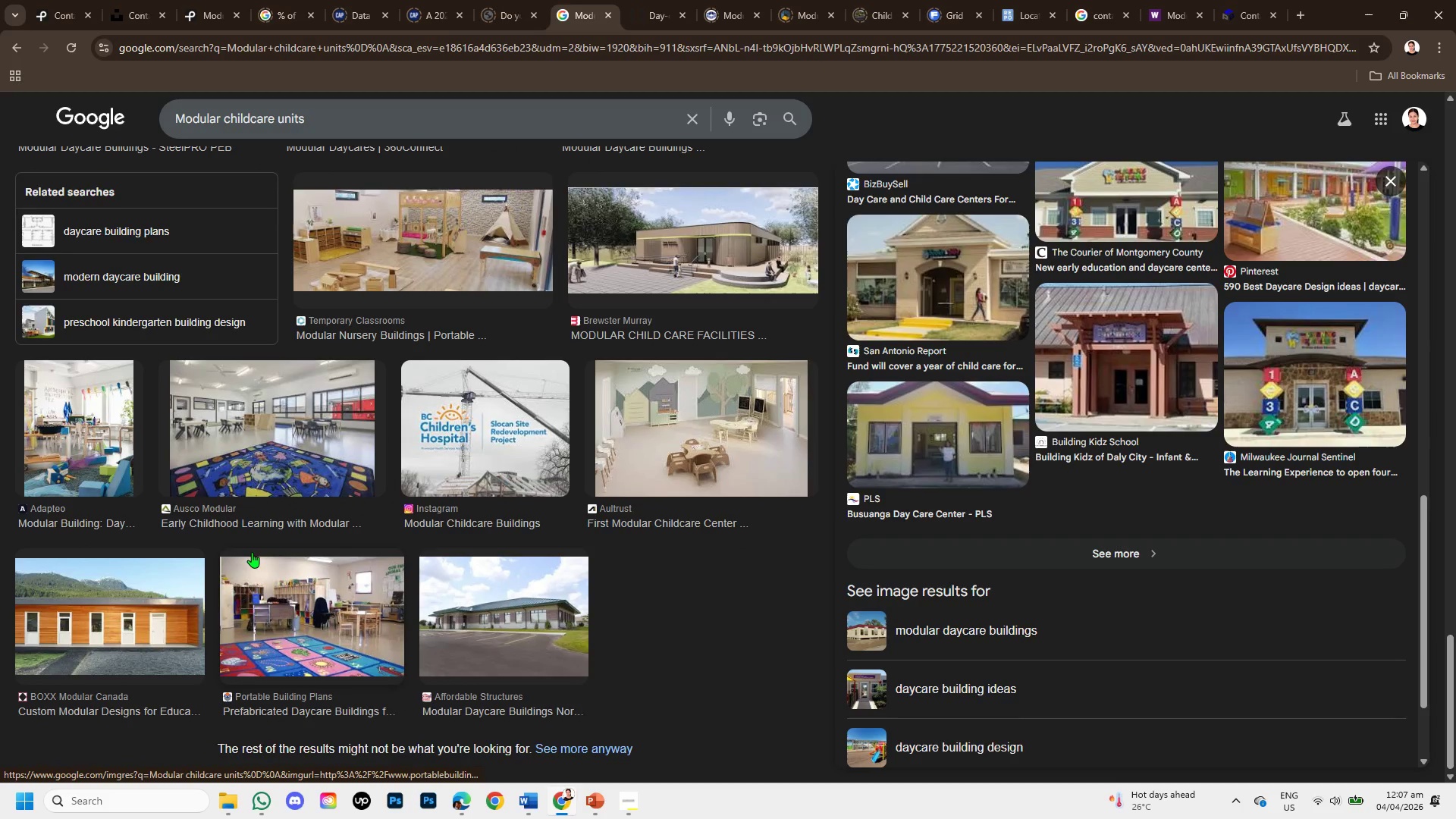 
scroll: coordinate [278, 537], scroll_direction: up, amount: 15.0
 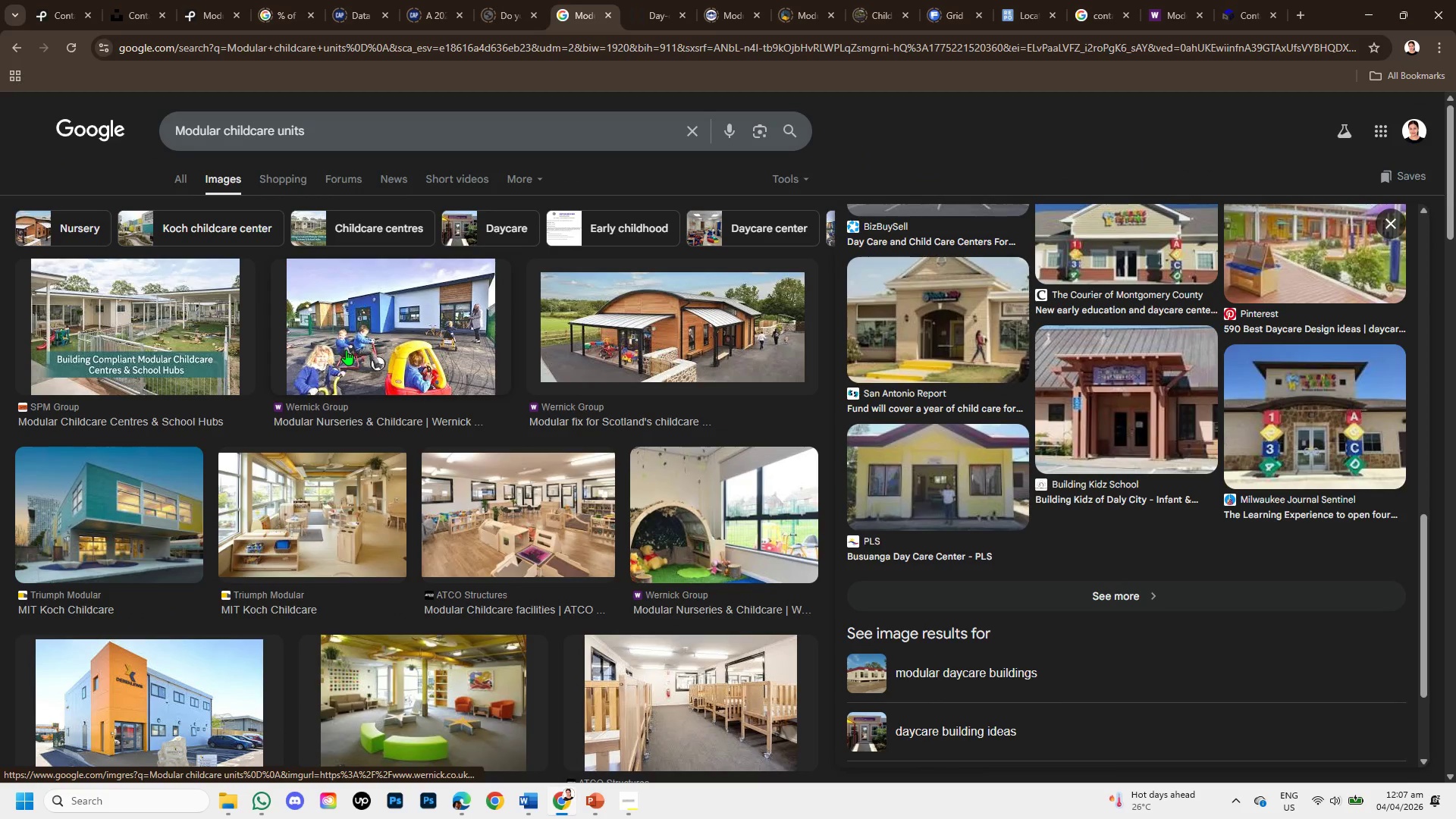 
left_click([346, 350])
 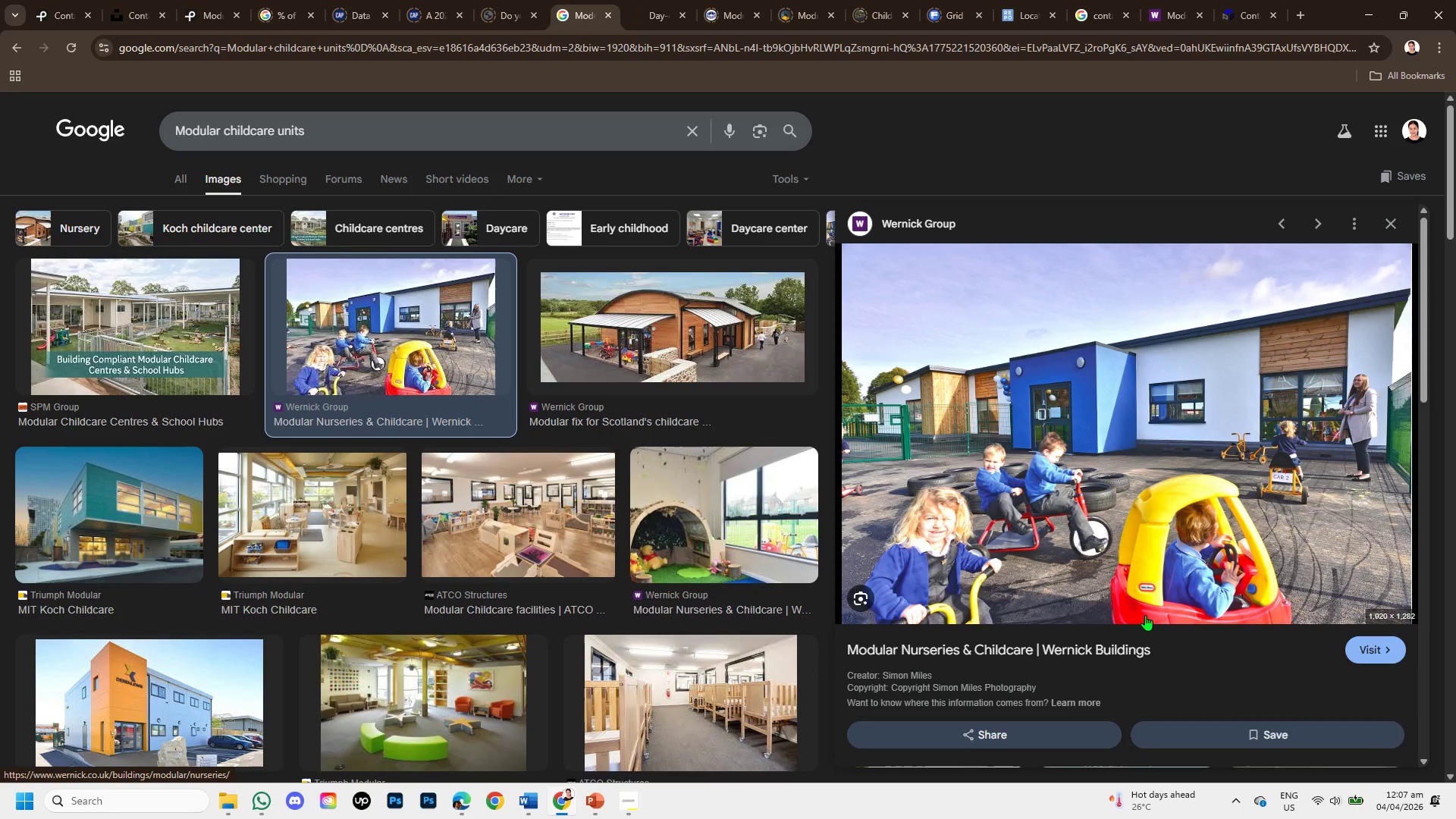 
wait(7.62)
 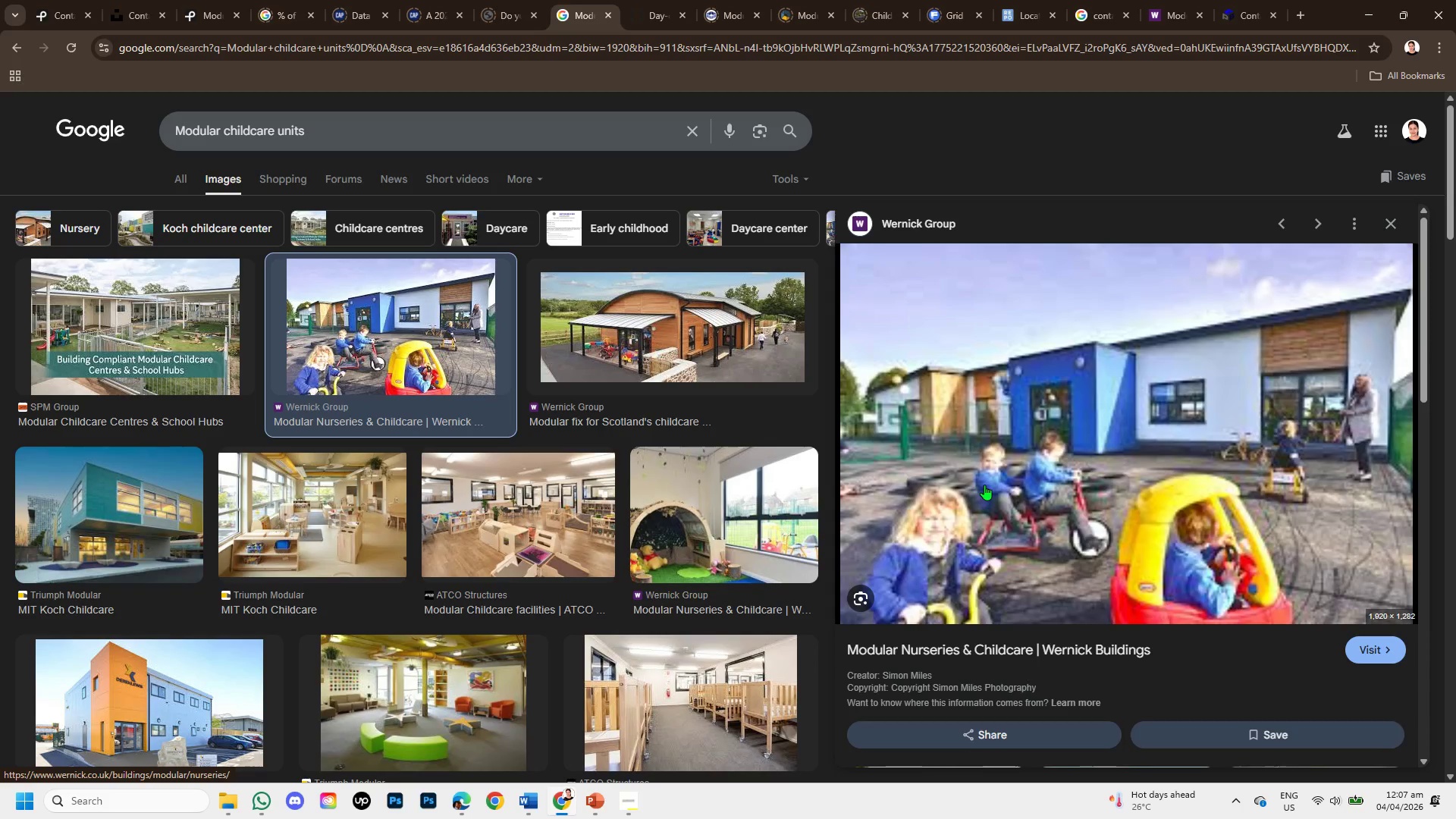 
scroll: coordinate [1199, 541], scroll_direction: down, amount: 2.0
 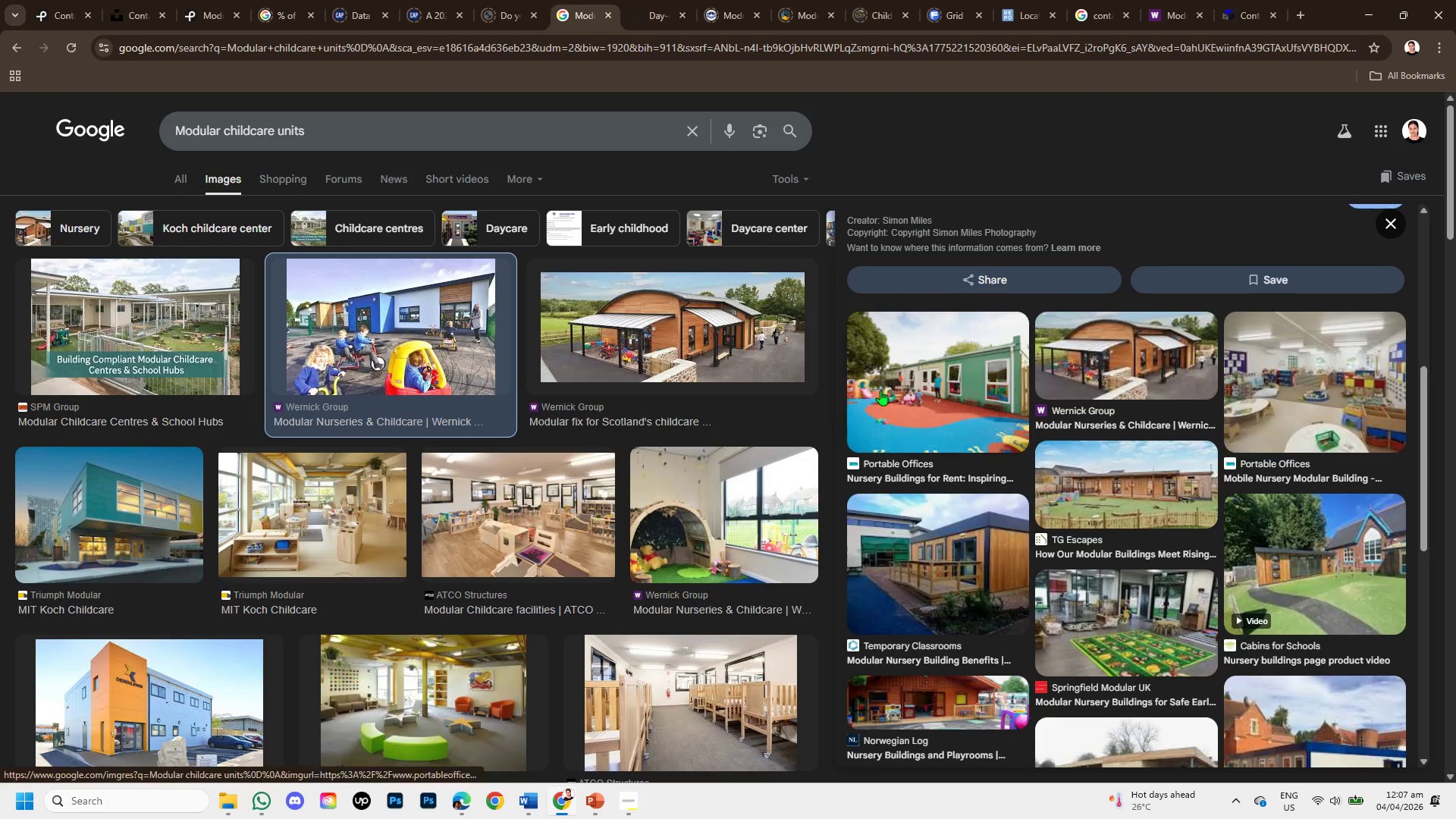 
left_click([896, 379])
 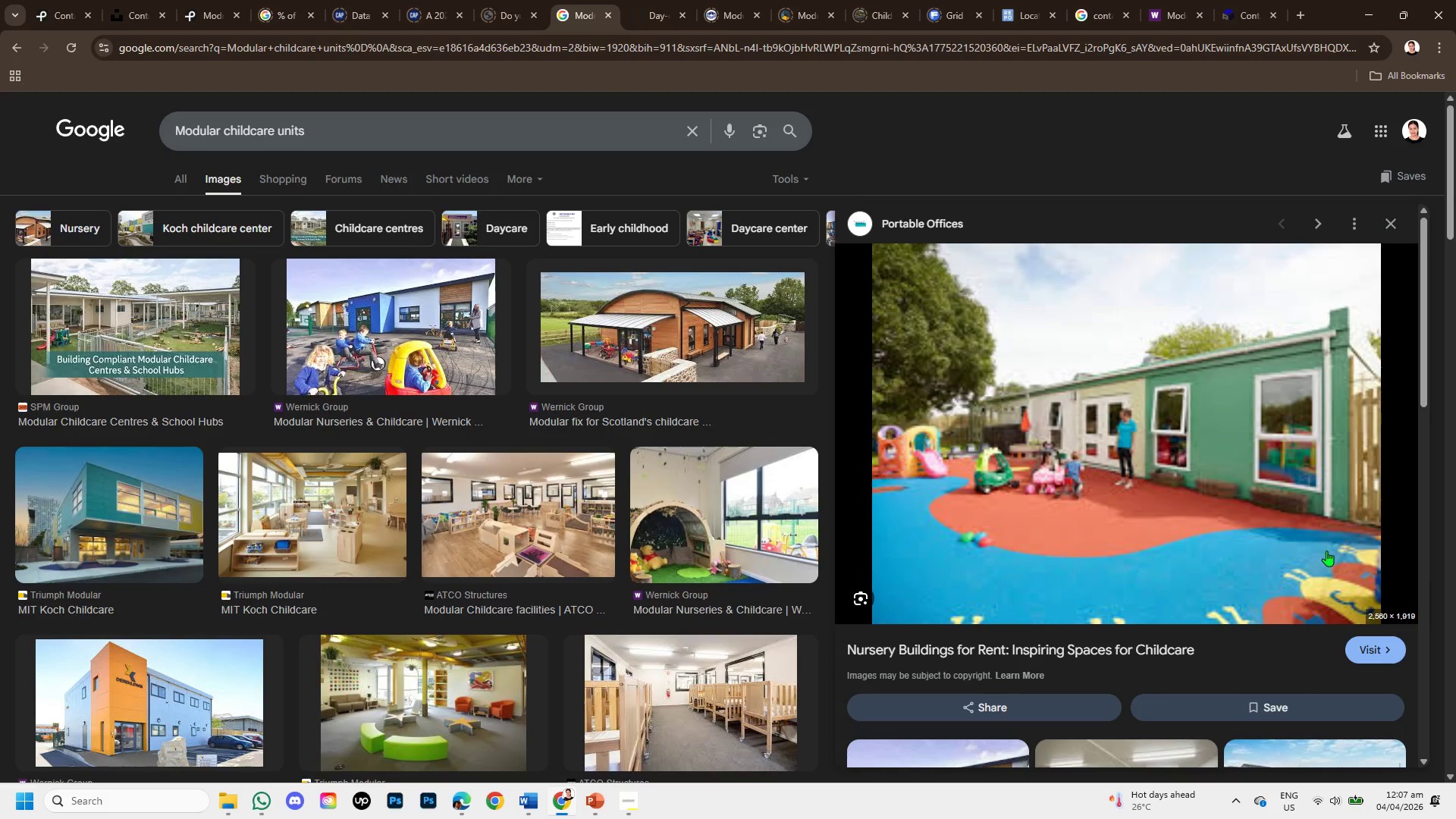 
wait(5.83)
 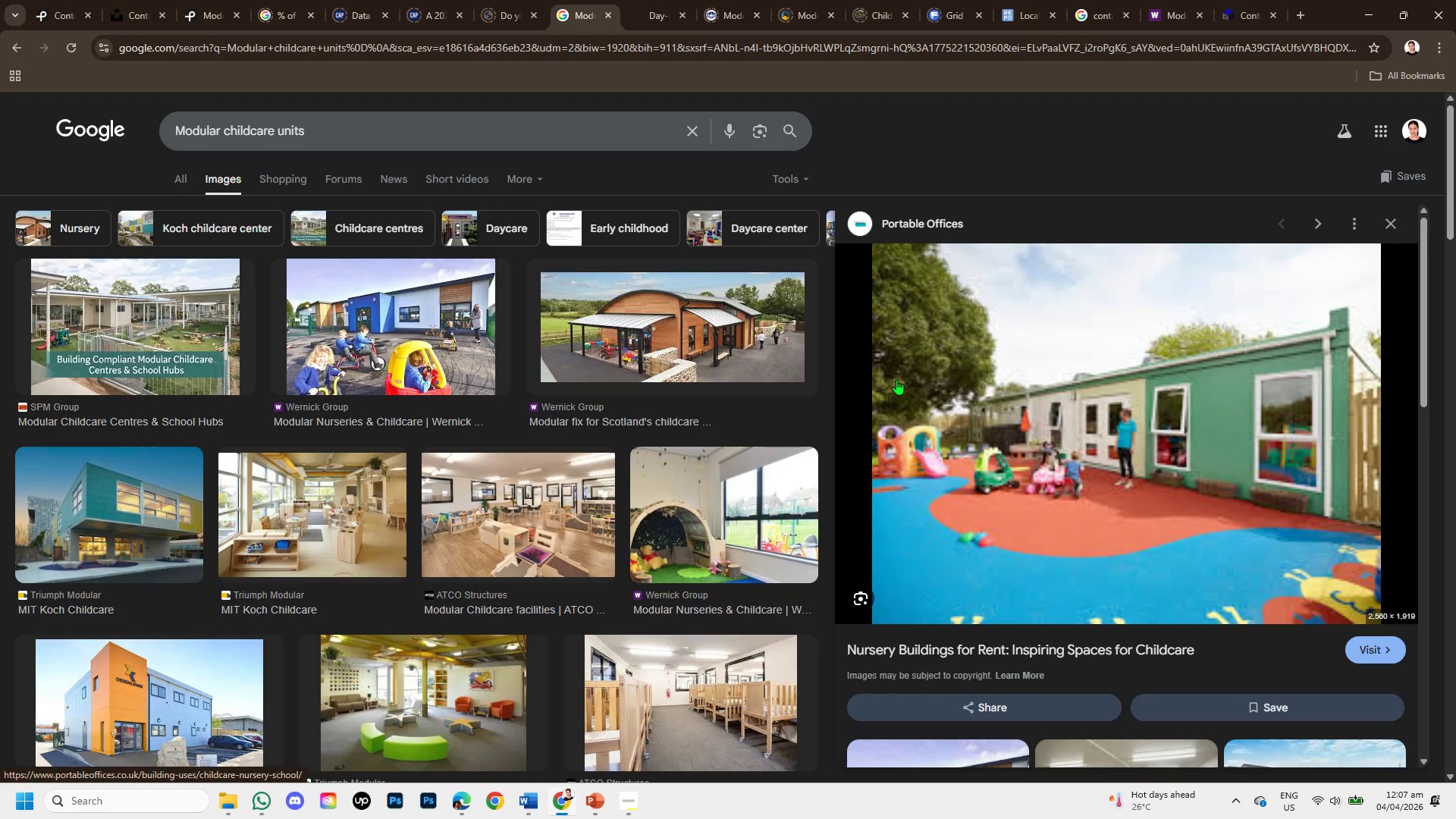 
scroll: coordinate [1103, 511], scroll_direction: down, amount: 4.0
 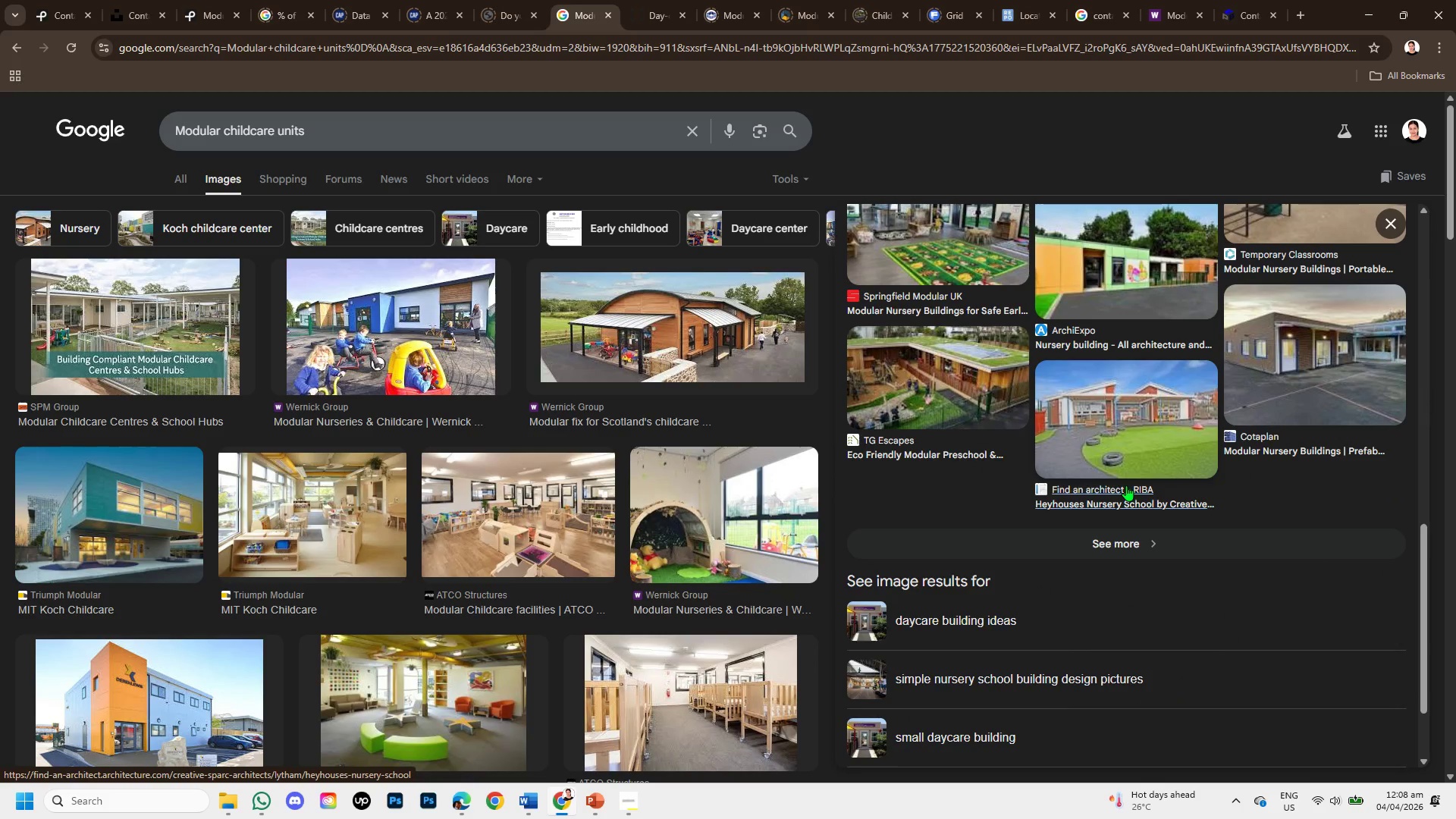 
scroll: coordinate [1133, 478], scroll_direction: up, amount: 6.0
 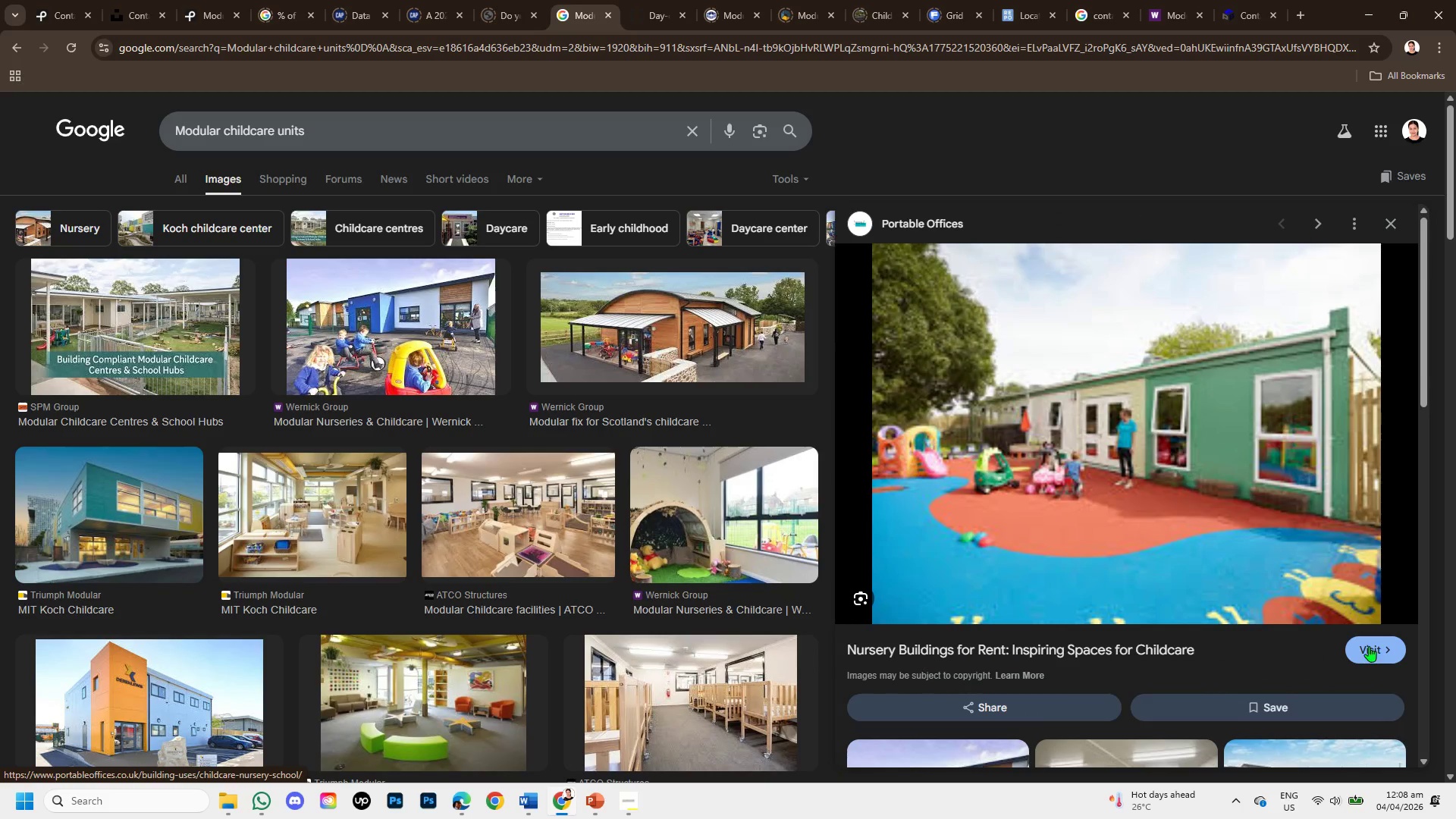 
left_click([1369, 646])
 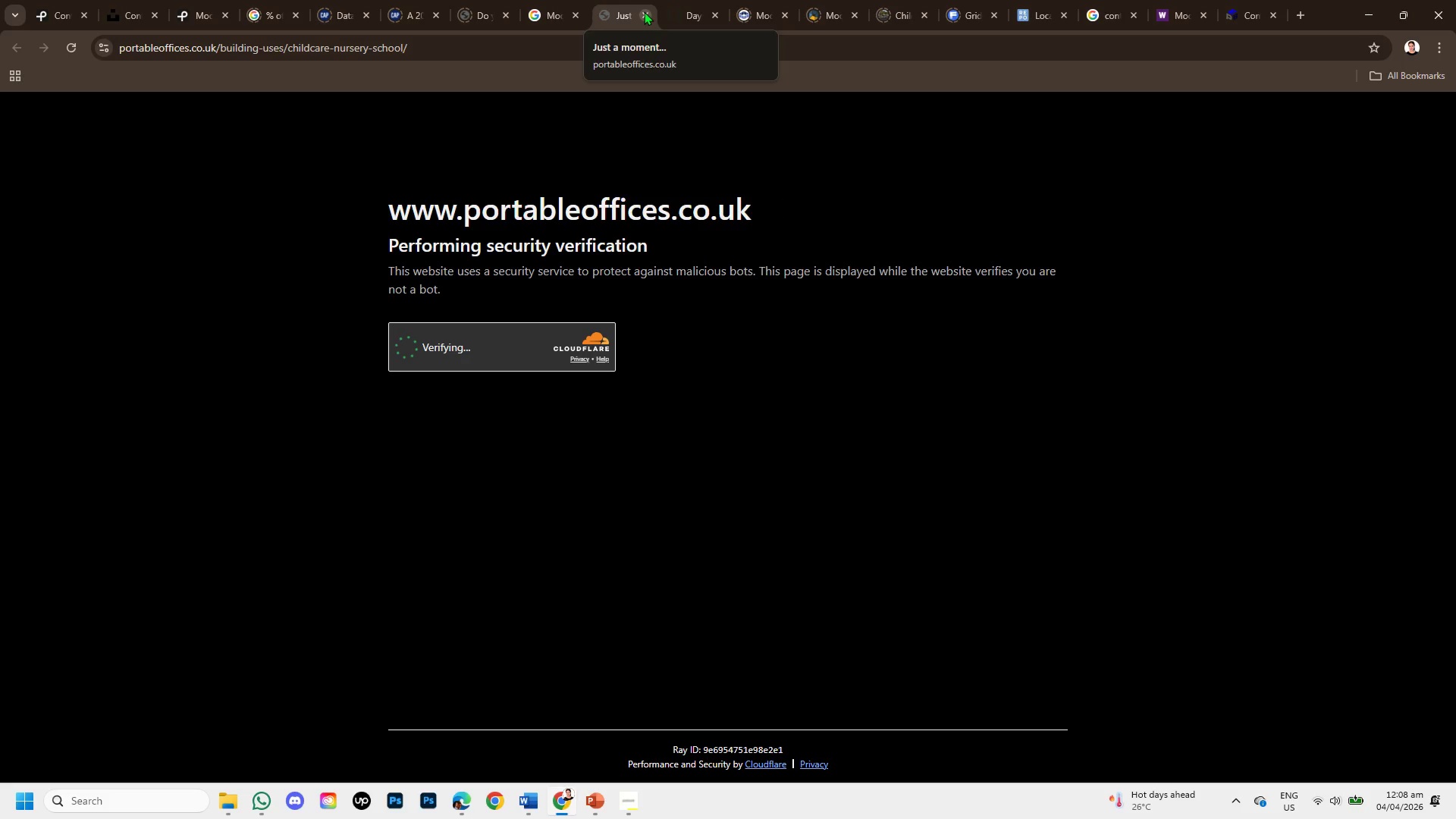 
wait(5.33)
 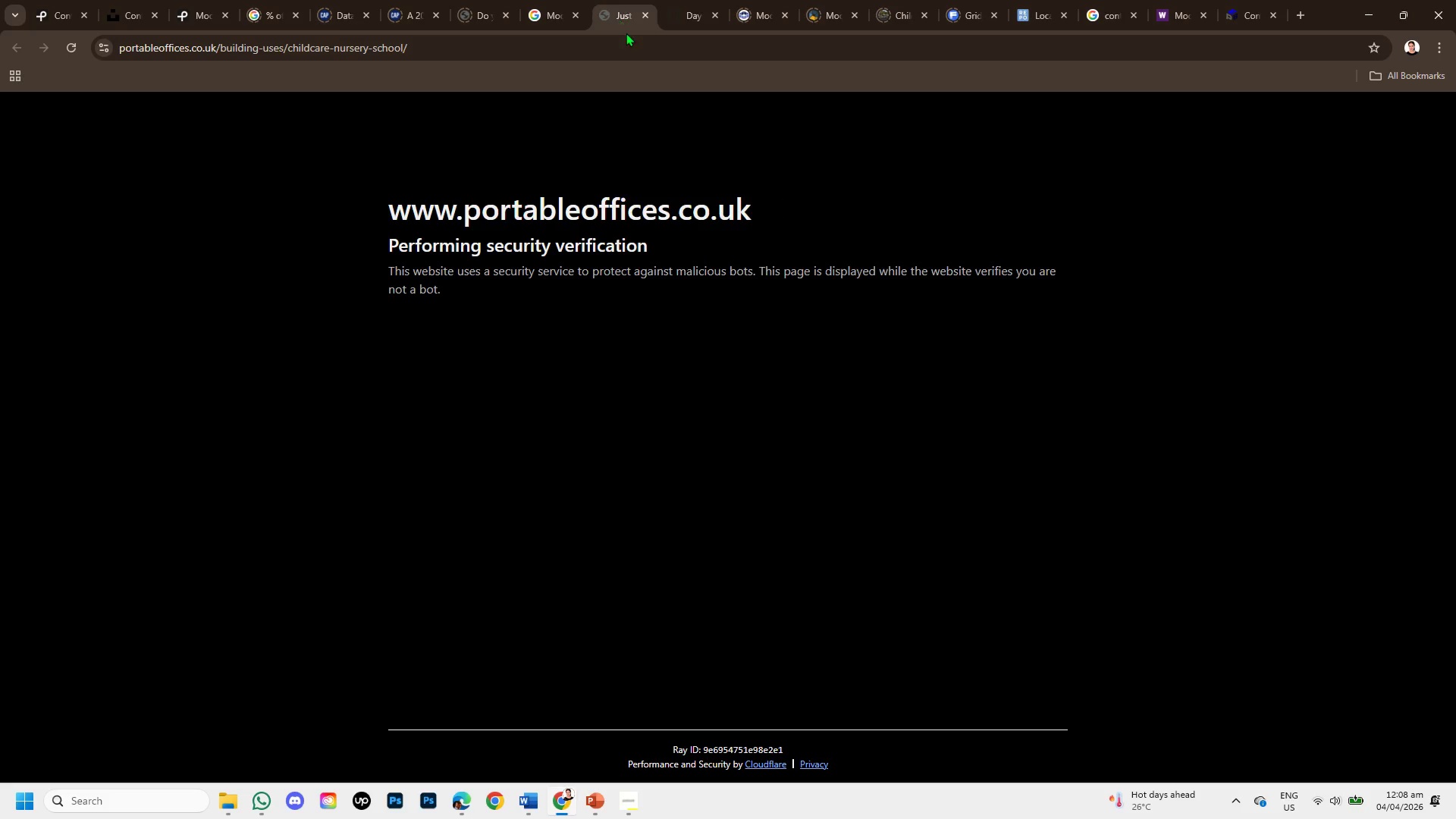 
left_click([547, 14])
 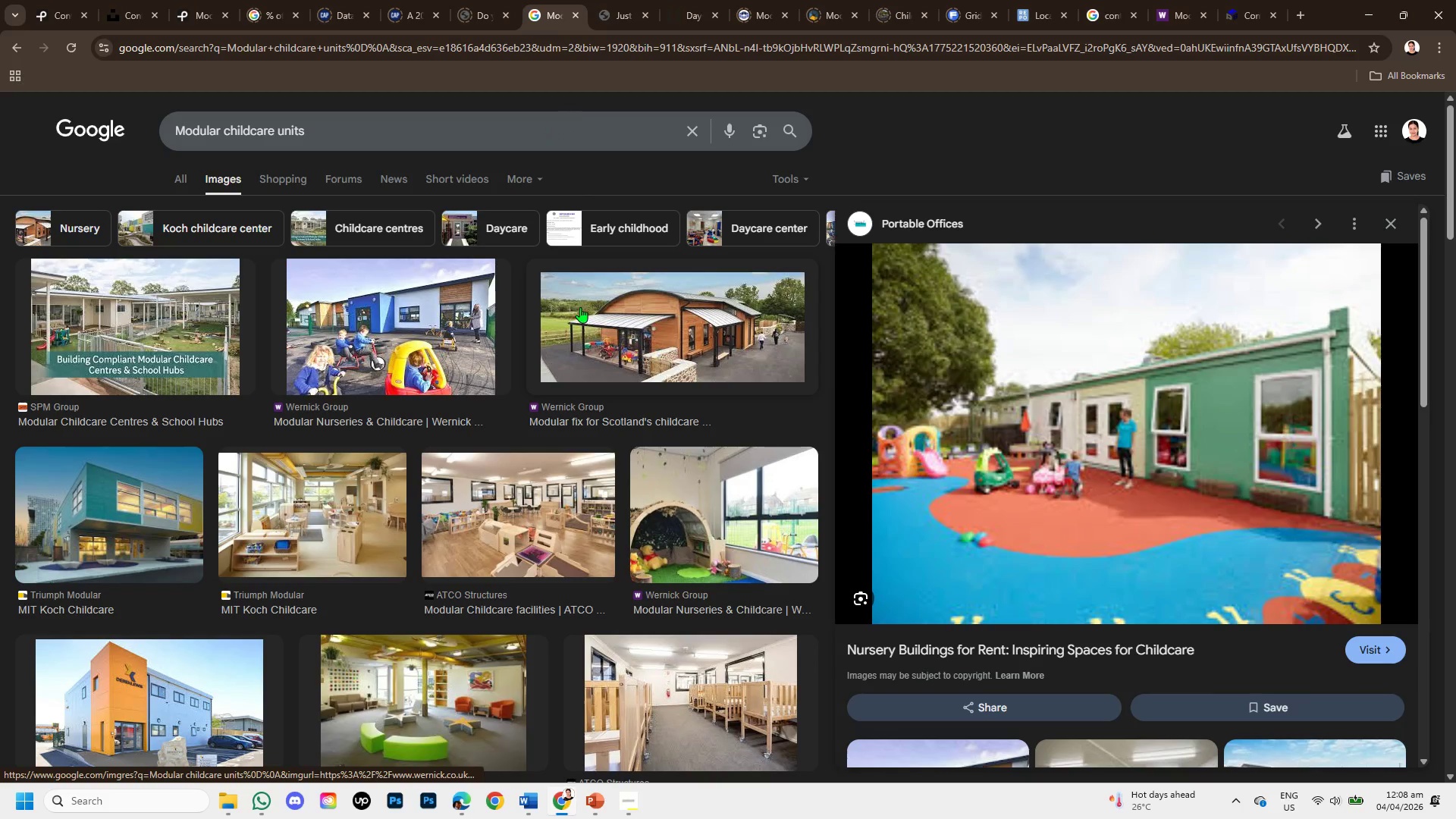 
left_click([606, 312])
 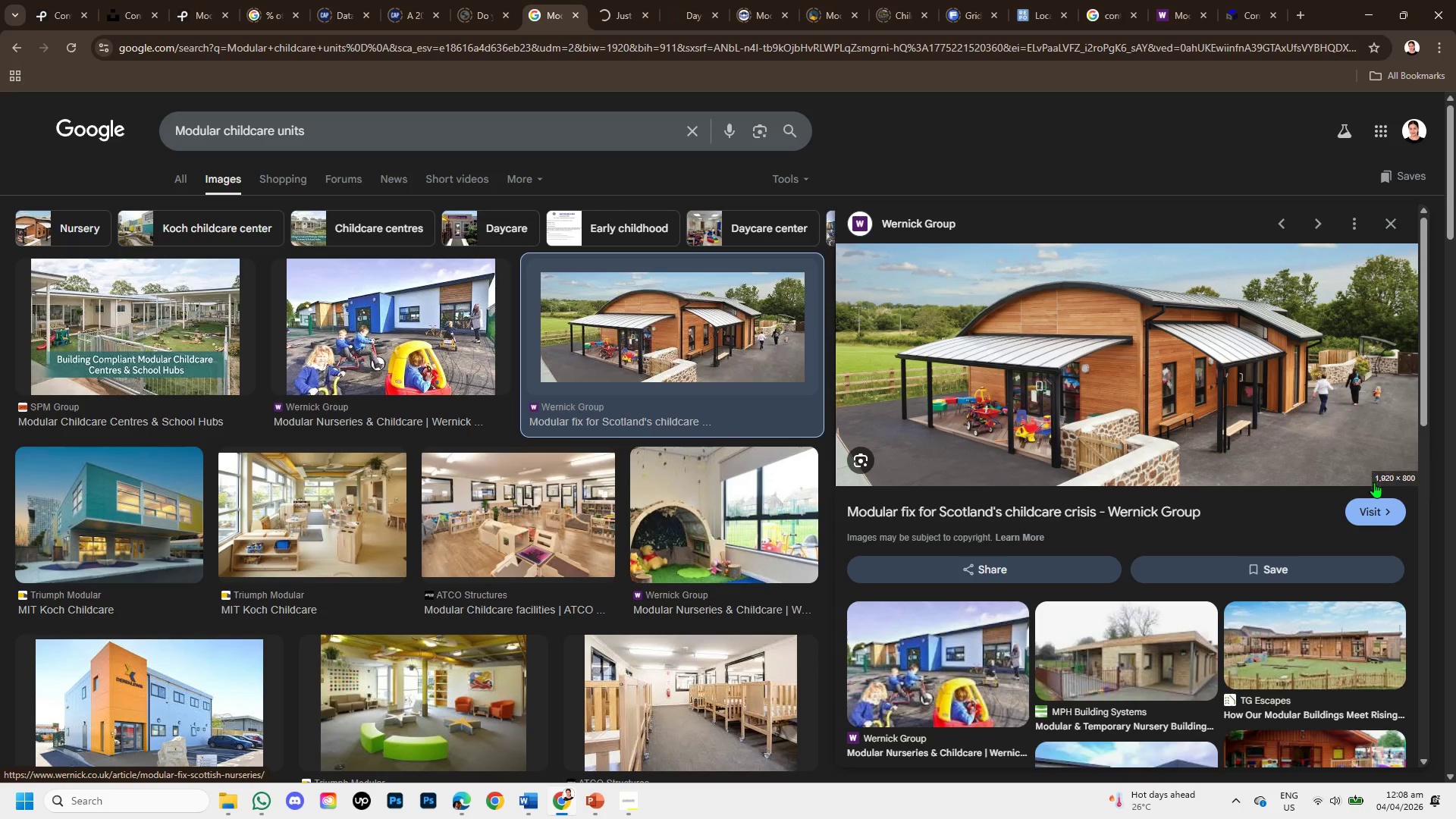 
wait(6.44)
 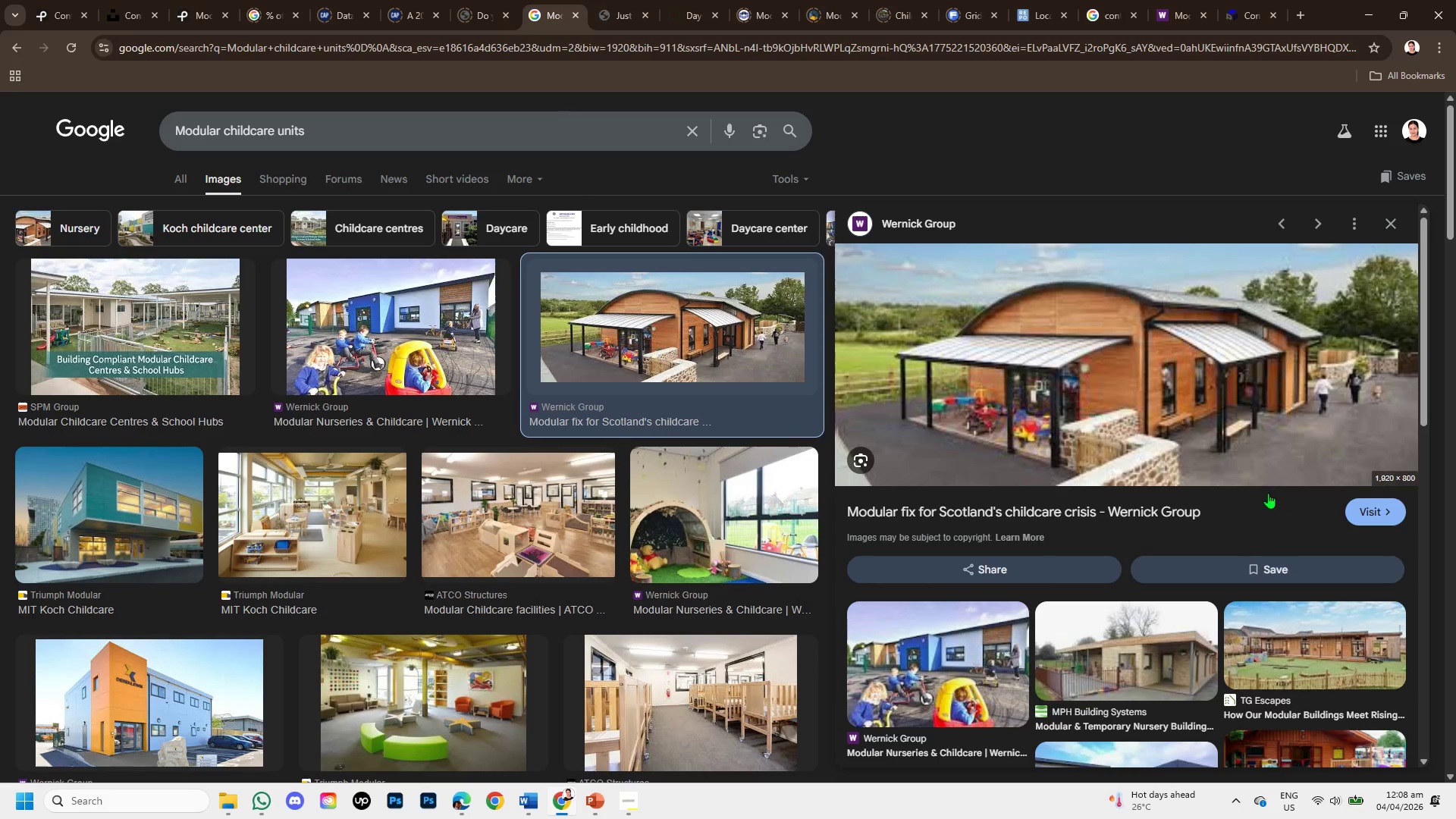 
left_click([1384, 511])
 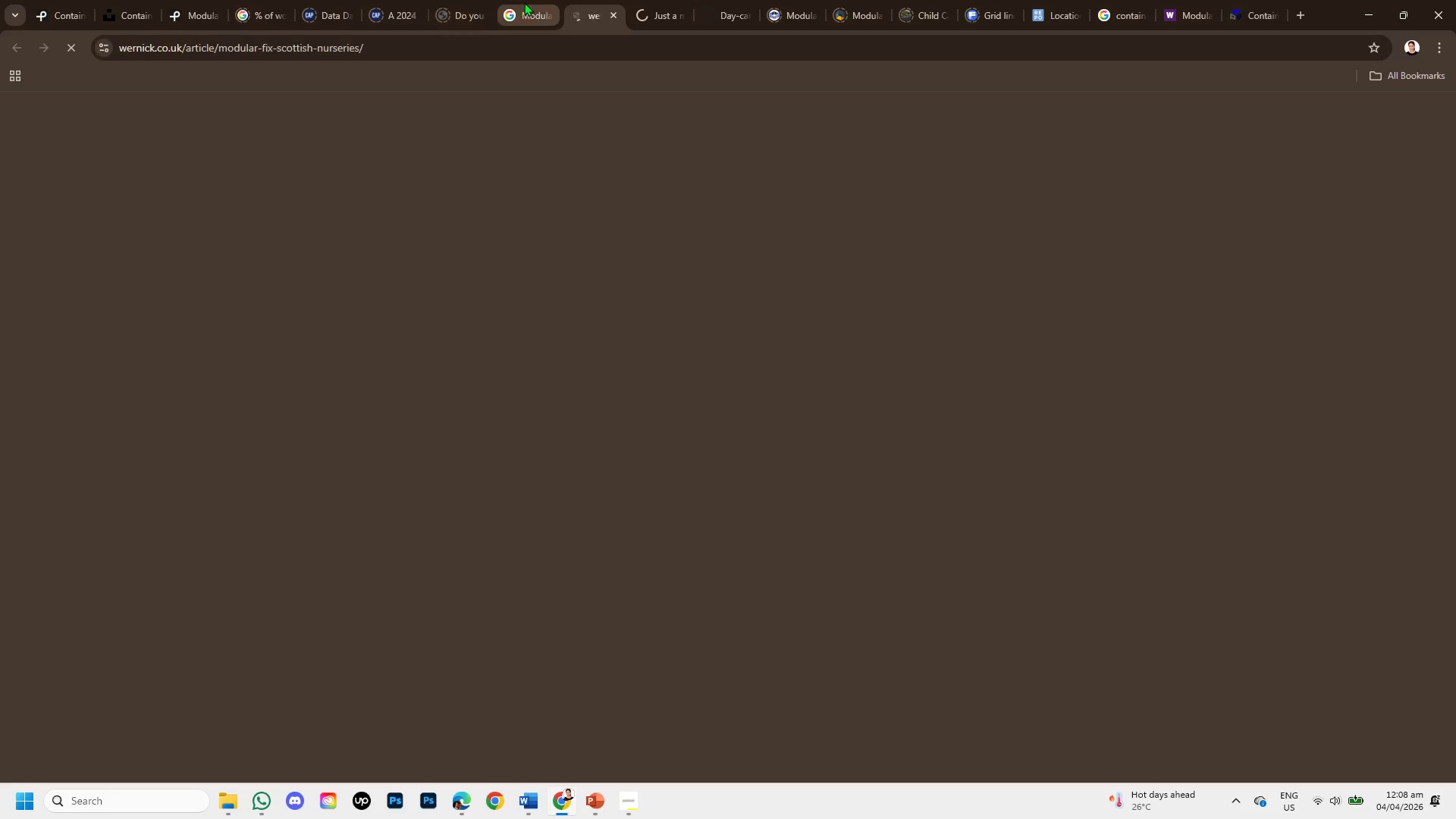 
left_click([524, 2])
 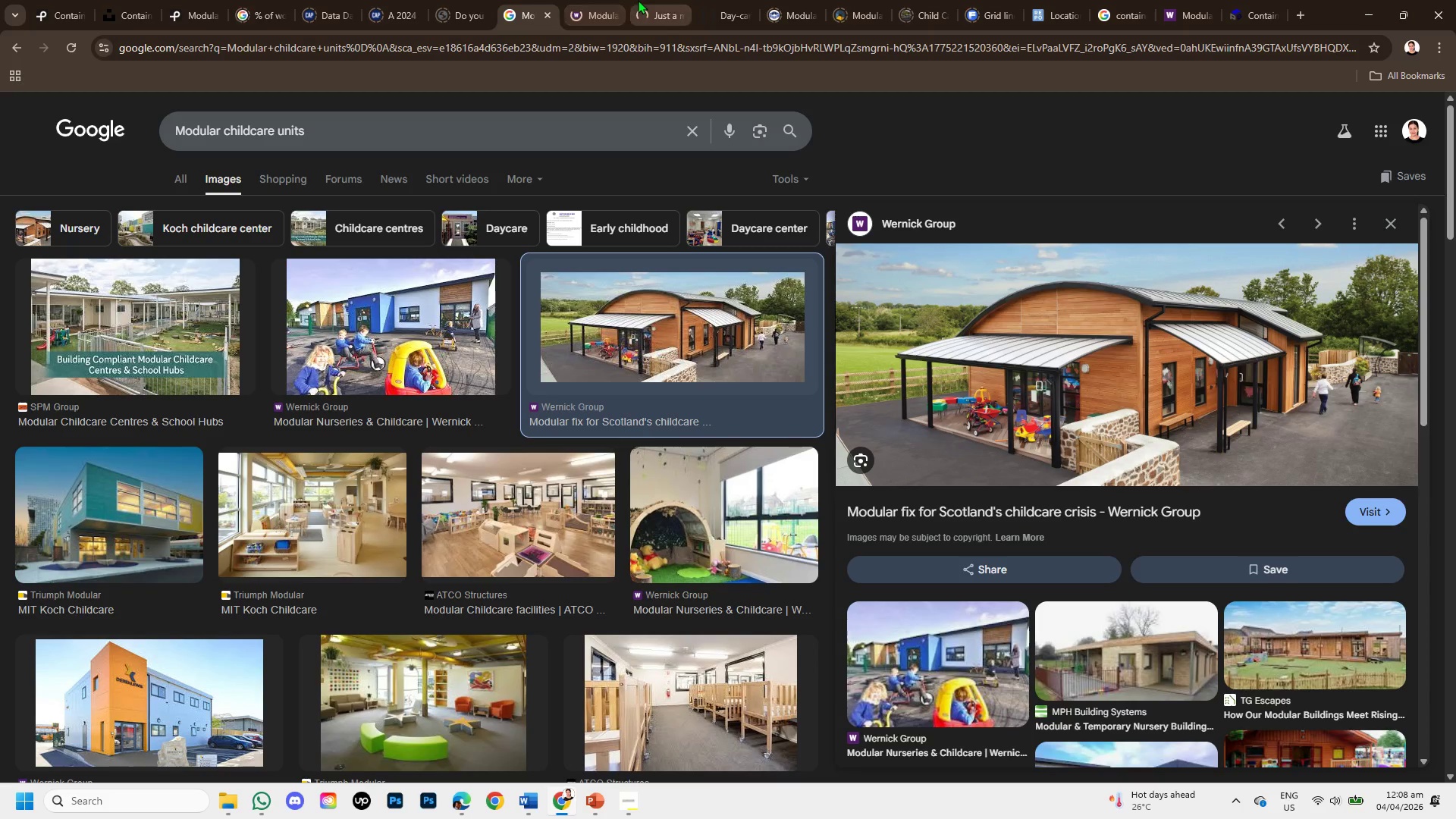 
left_click([638, 0])
 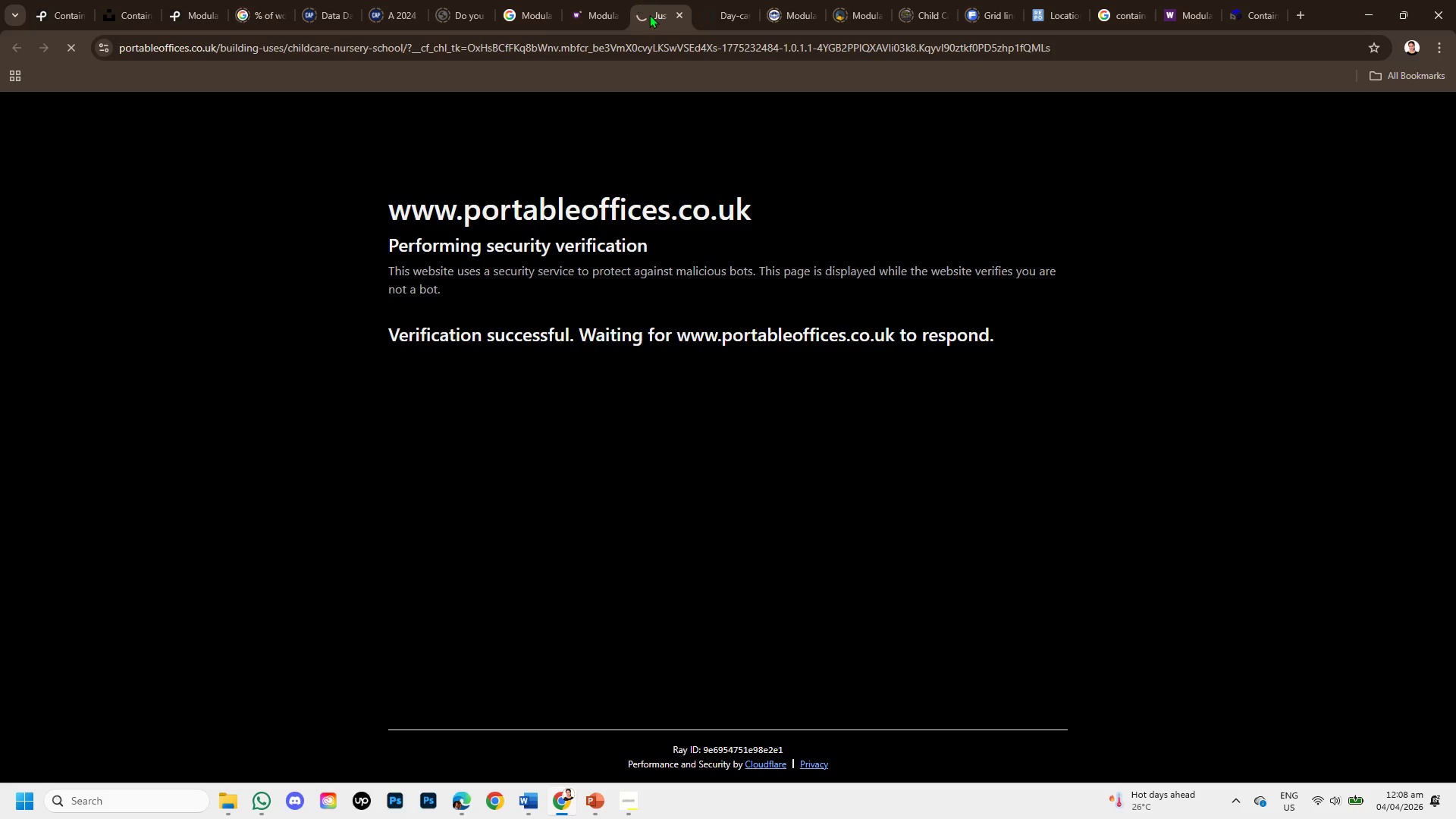 
mouse_move([667, 61])
 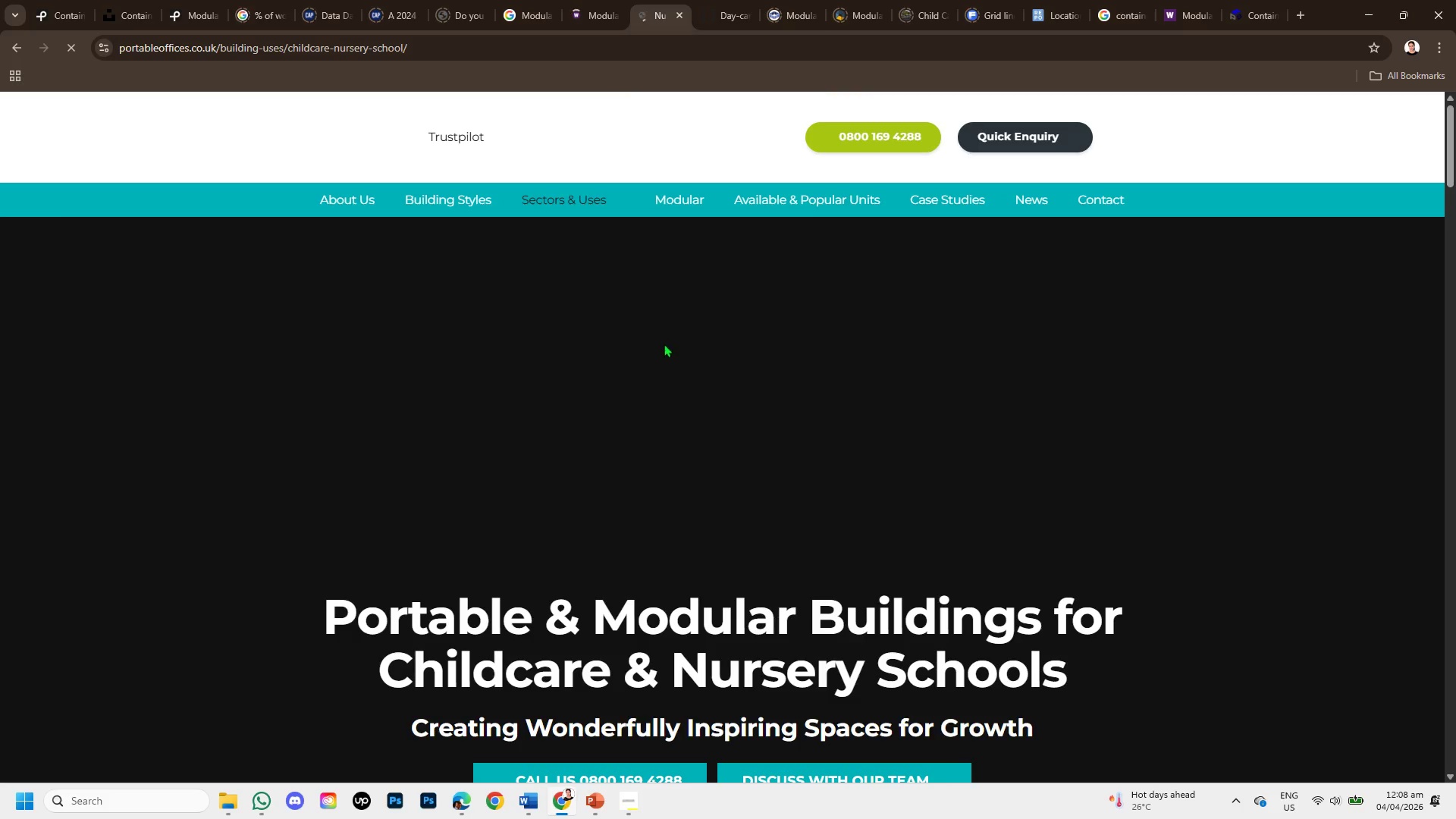 
scroll: coordinate [682, 413], scroll_direction: down, amount: 14.0
 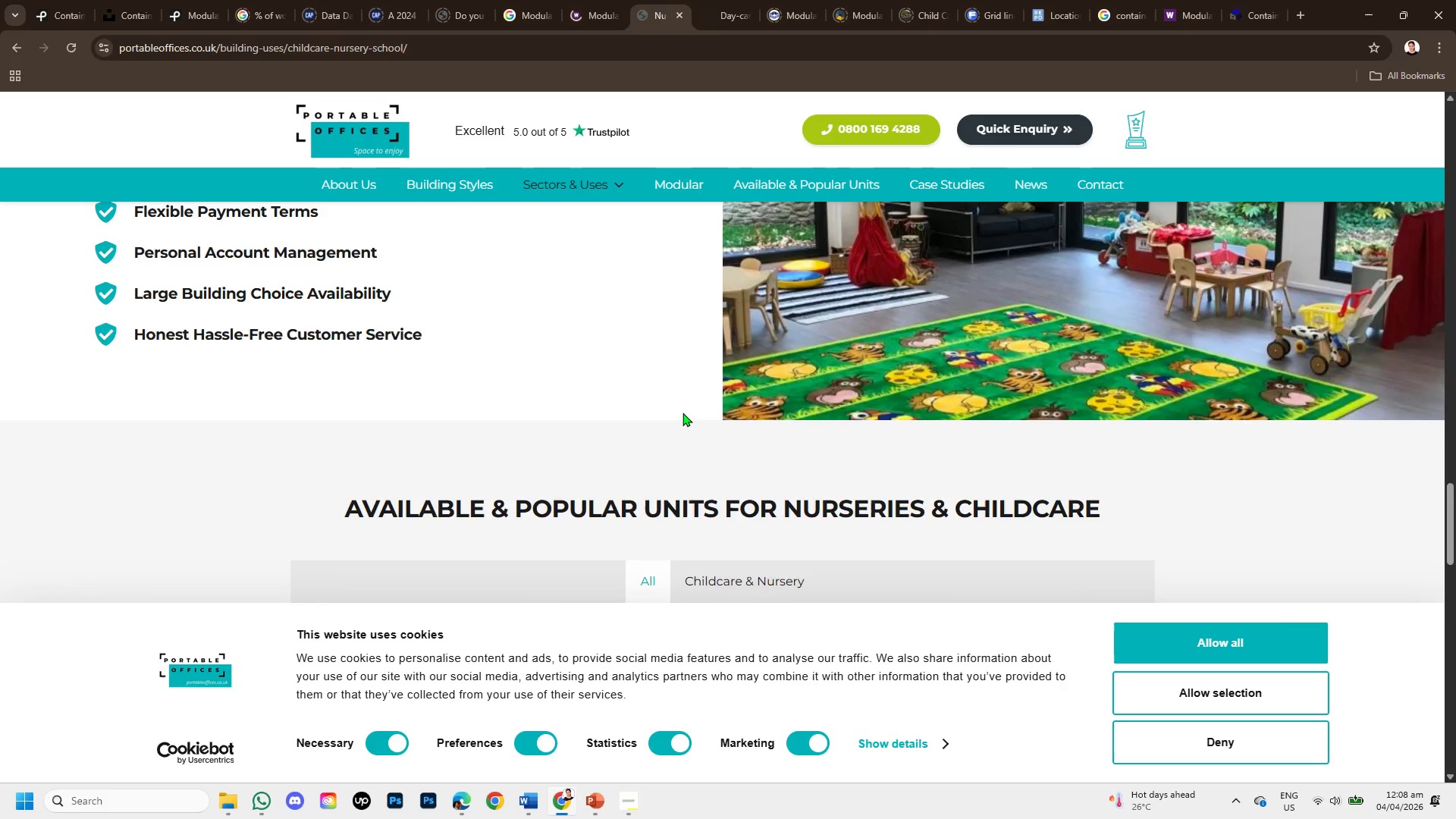 
scroll: coordinate [682, 413], scroll_direction: up, amount: 3.0
 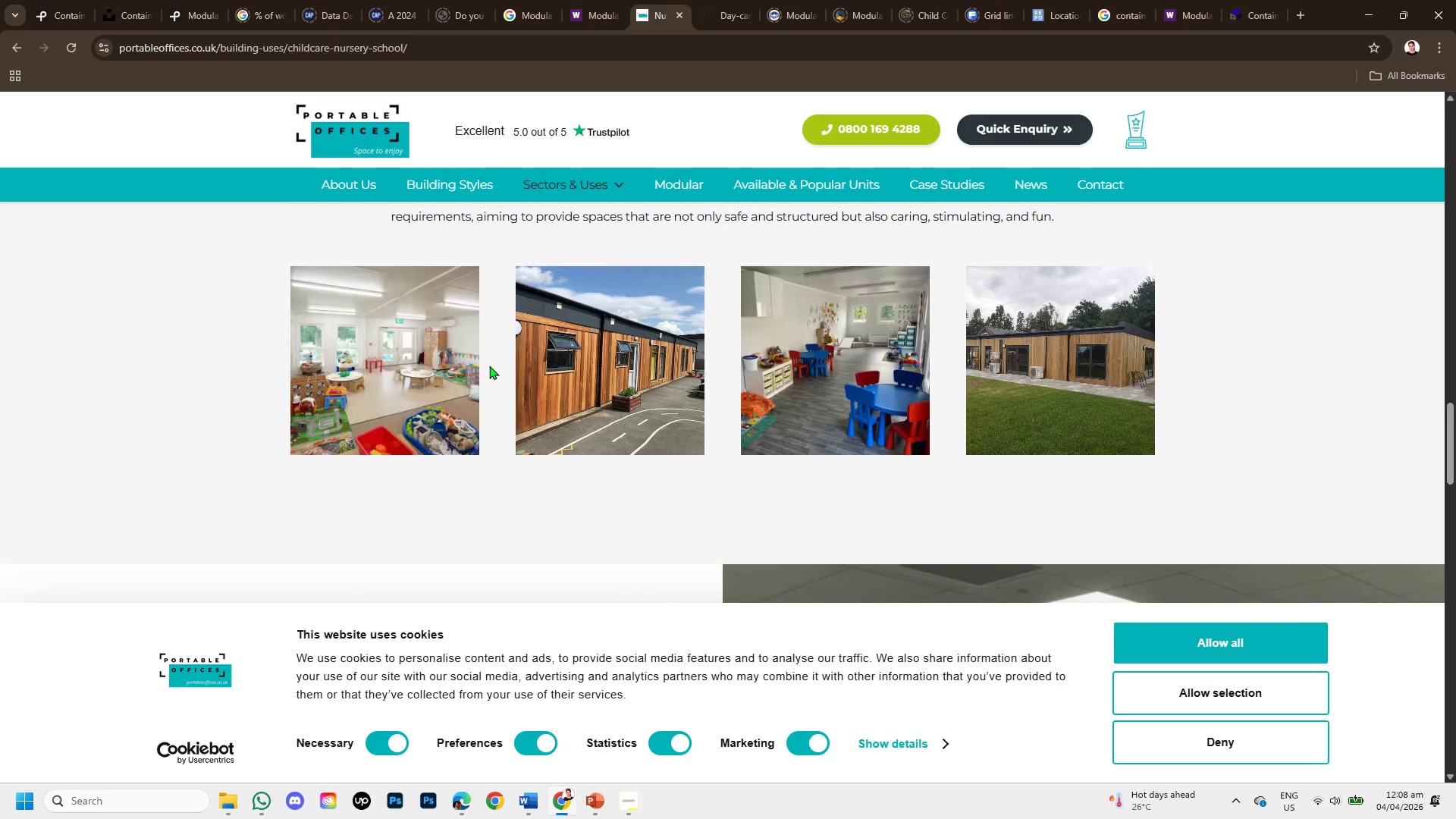 
left_click([396, 340])
 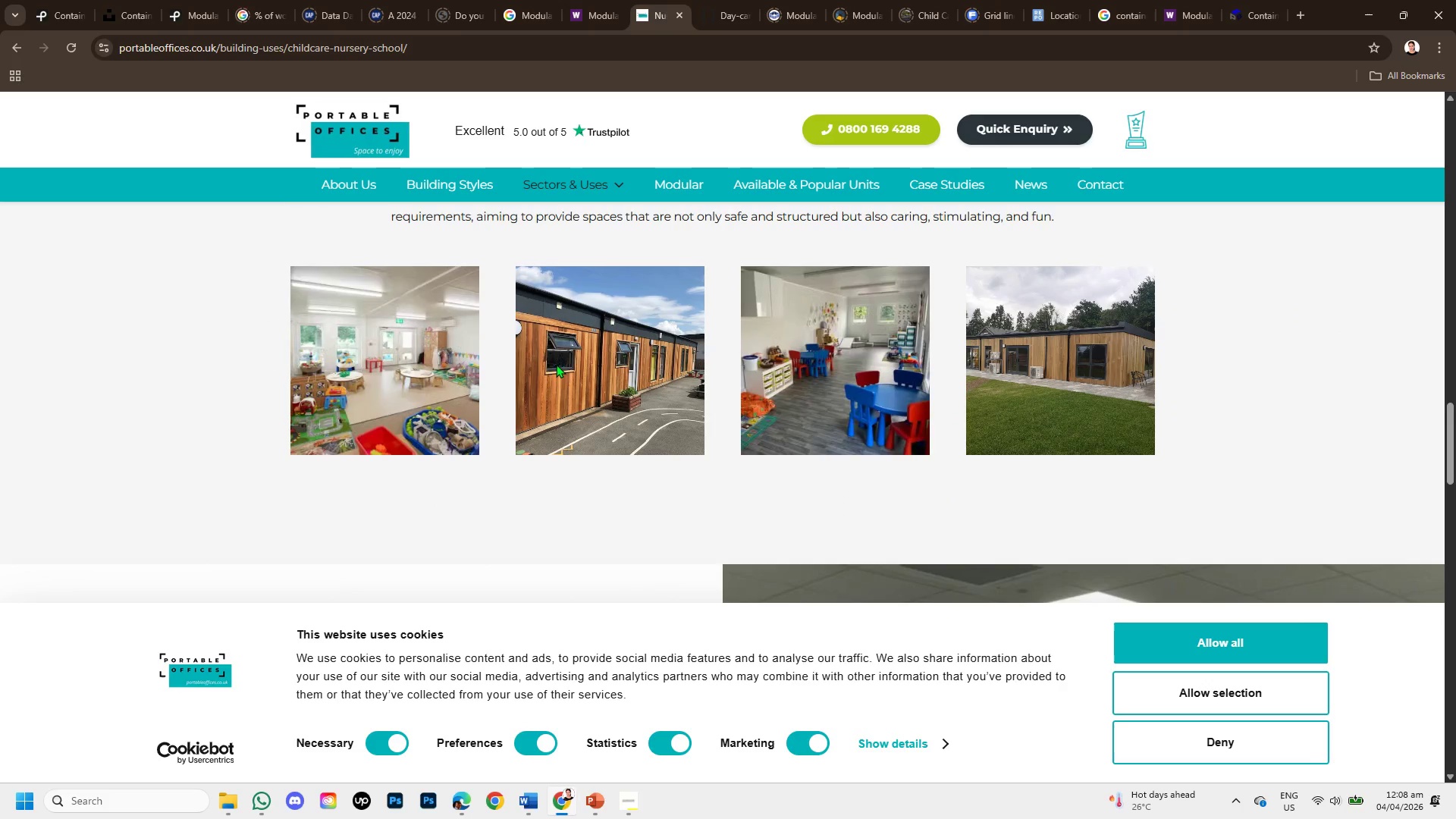 
scroll: coordinate [450, 355], scroll_direction: up, amount: 1.0
 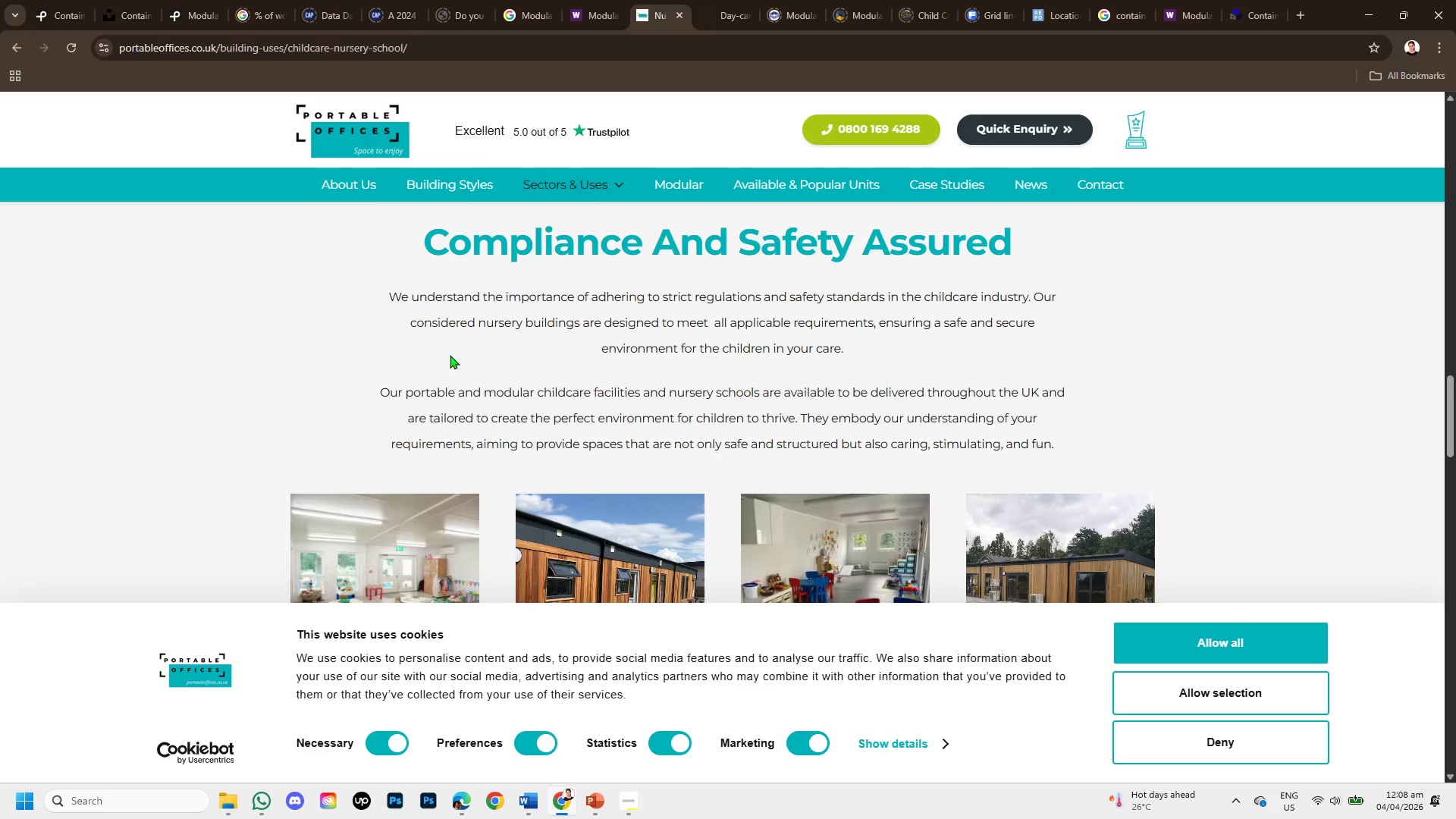 
scroll: coordinate [449, 351], scroll_direction: down, amount: 6.0
 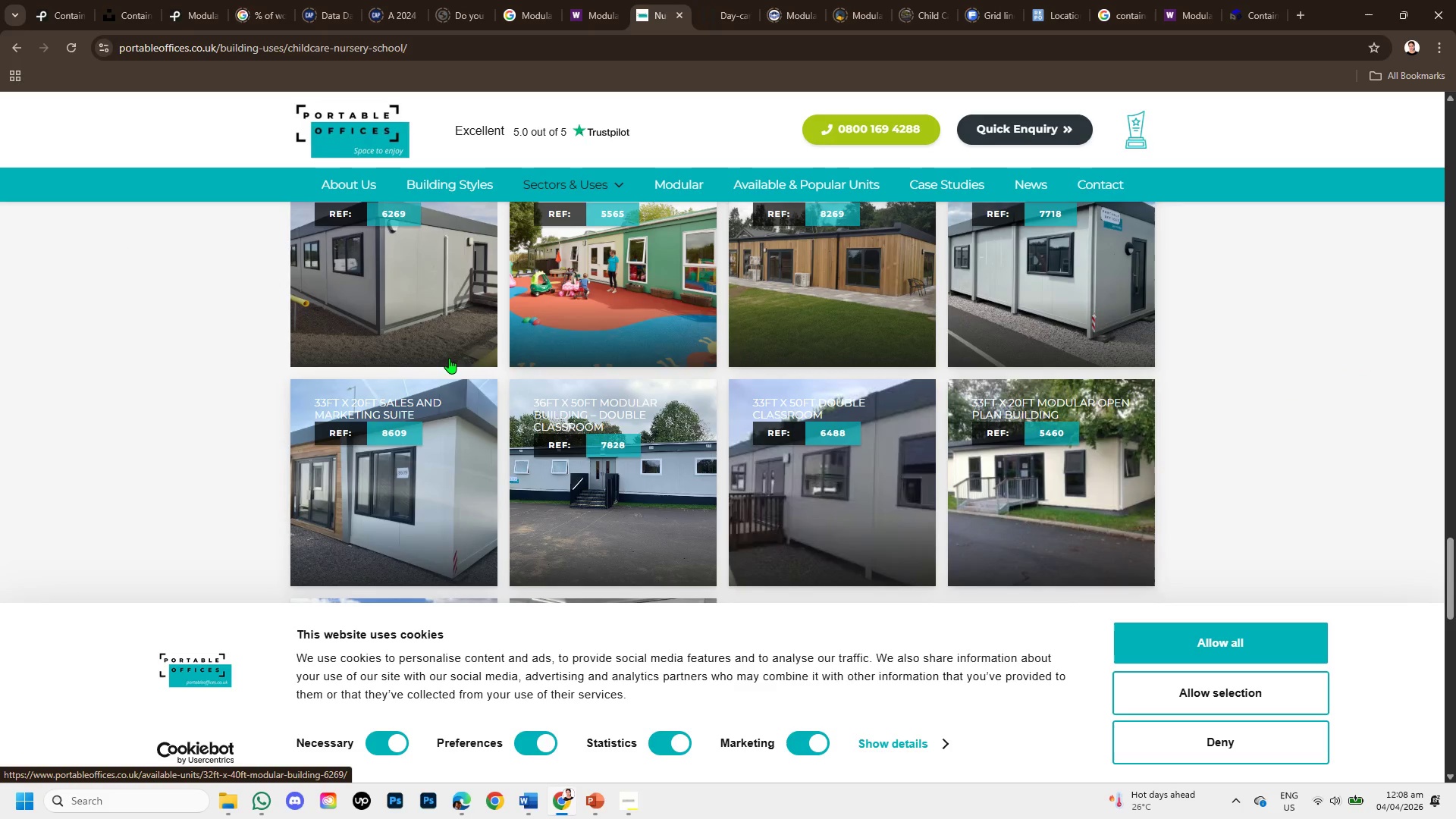 
left_click([533, 264])
 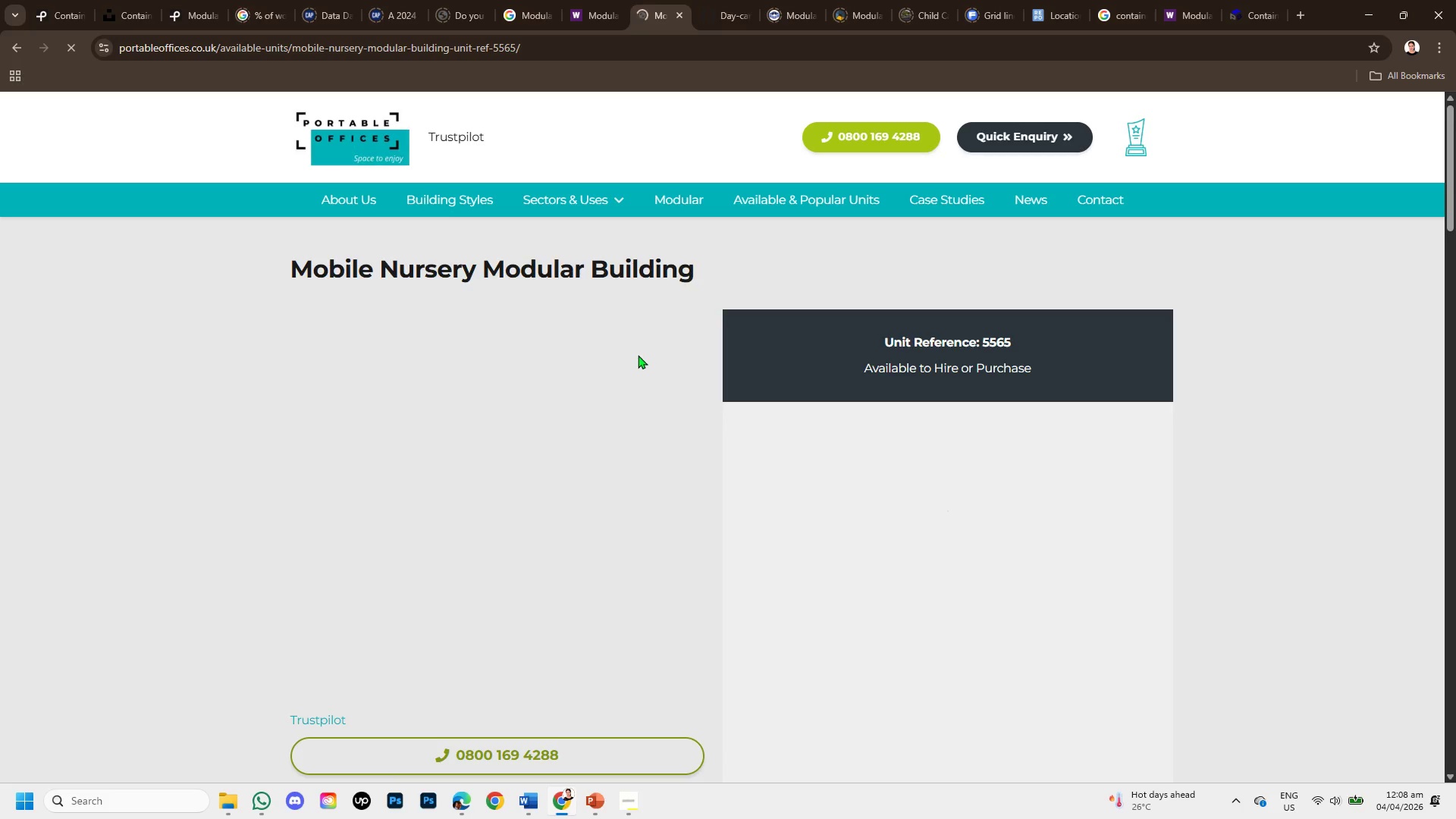 
scroll: coordinate [629, 359], scroll_direction: down, amount: 1.0
 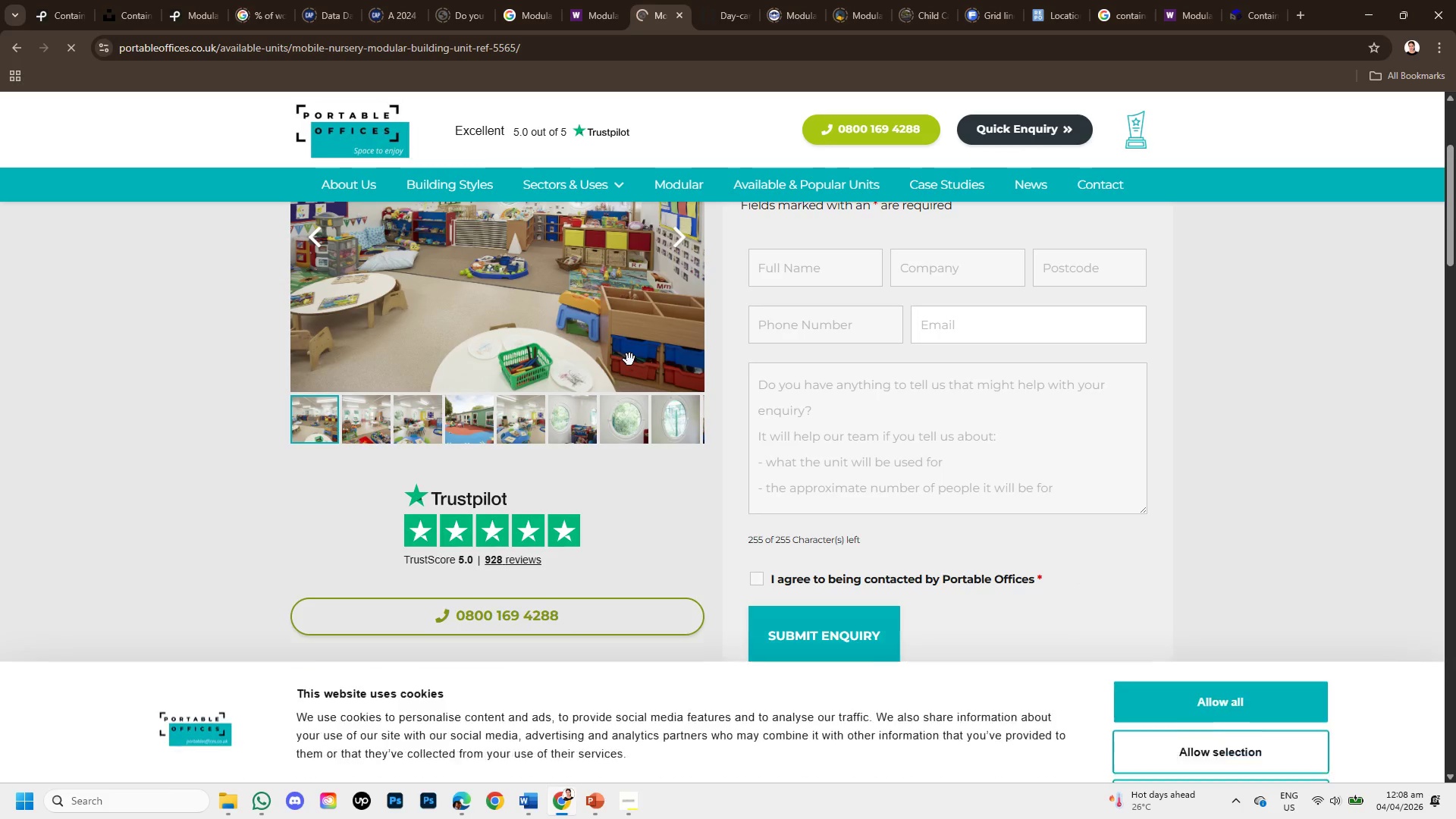 
scroll: coordinate [629, 359], scroll_direction: up, amount: 1.0
 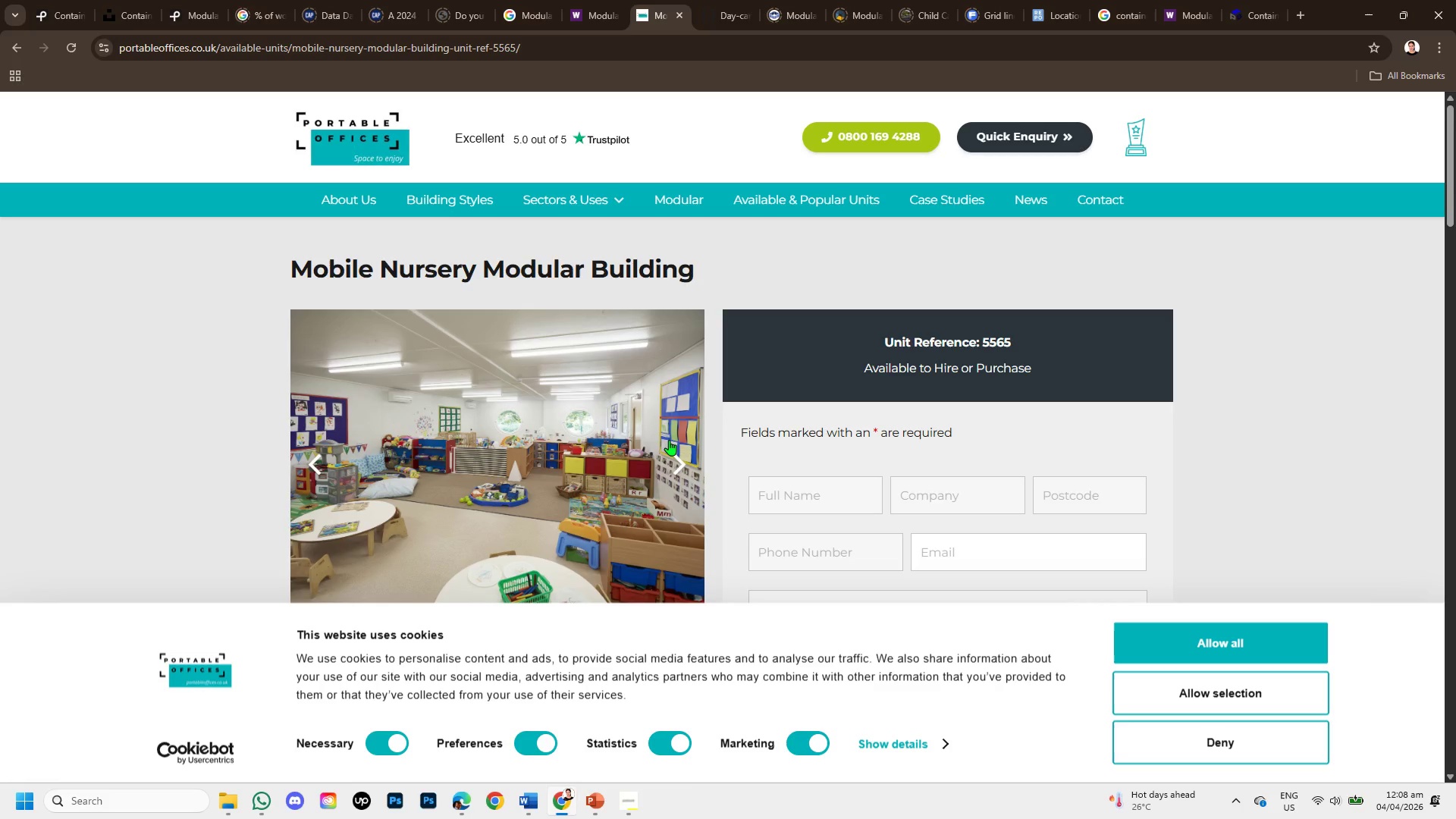 
scroll: coordinate [662, 450], scroll_direction: down, amount: 1.0
 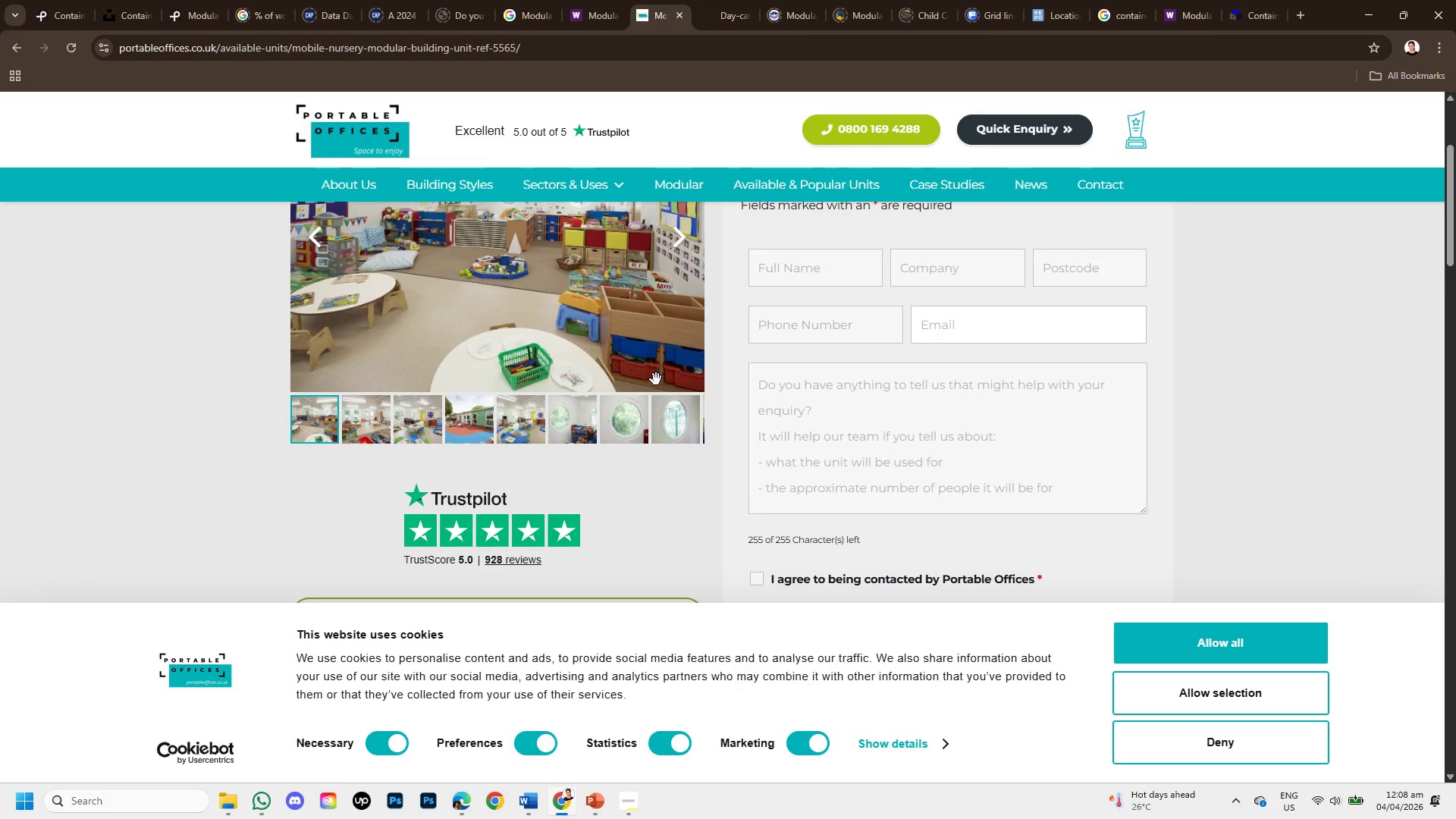 
scroll: coordinate [656, 379], scroll_direction: up, amount: 1.0
 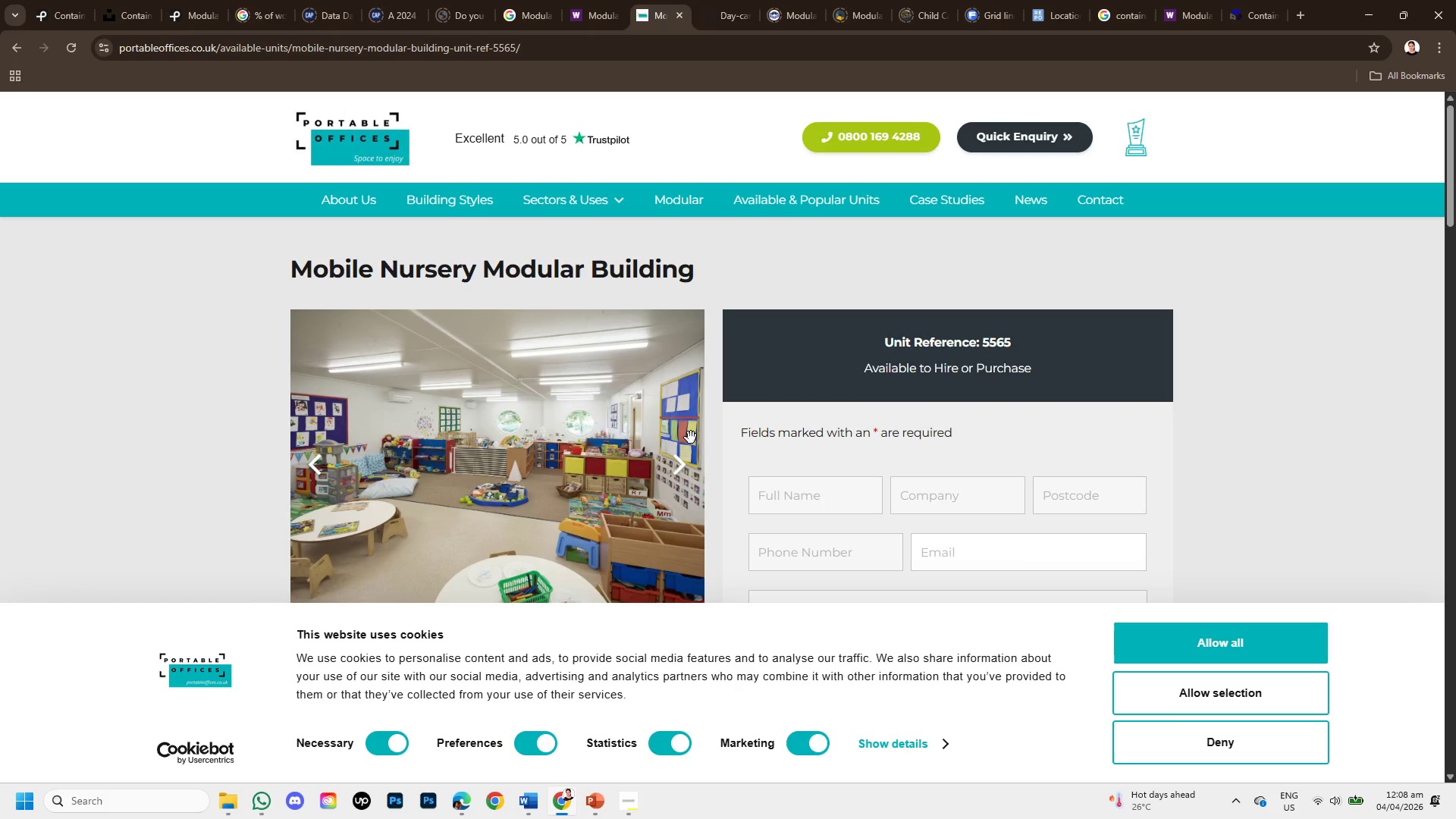 
left_click([673, 467])
 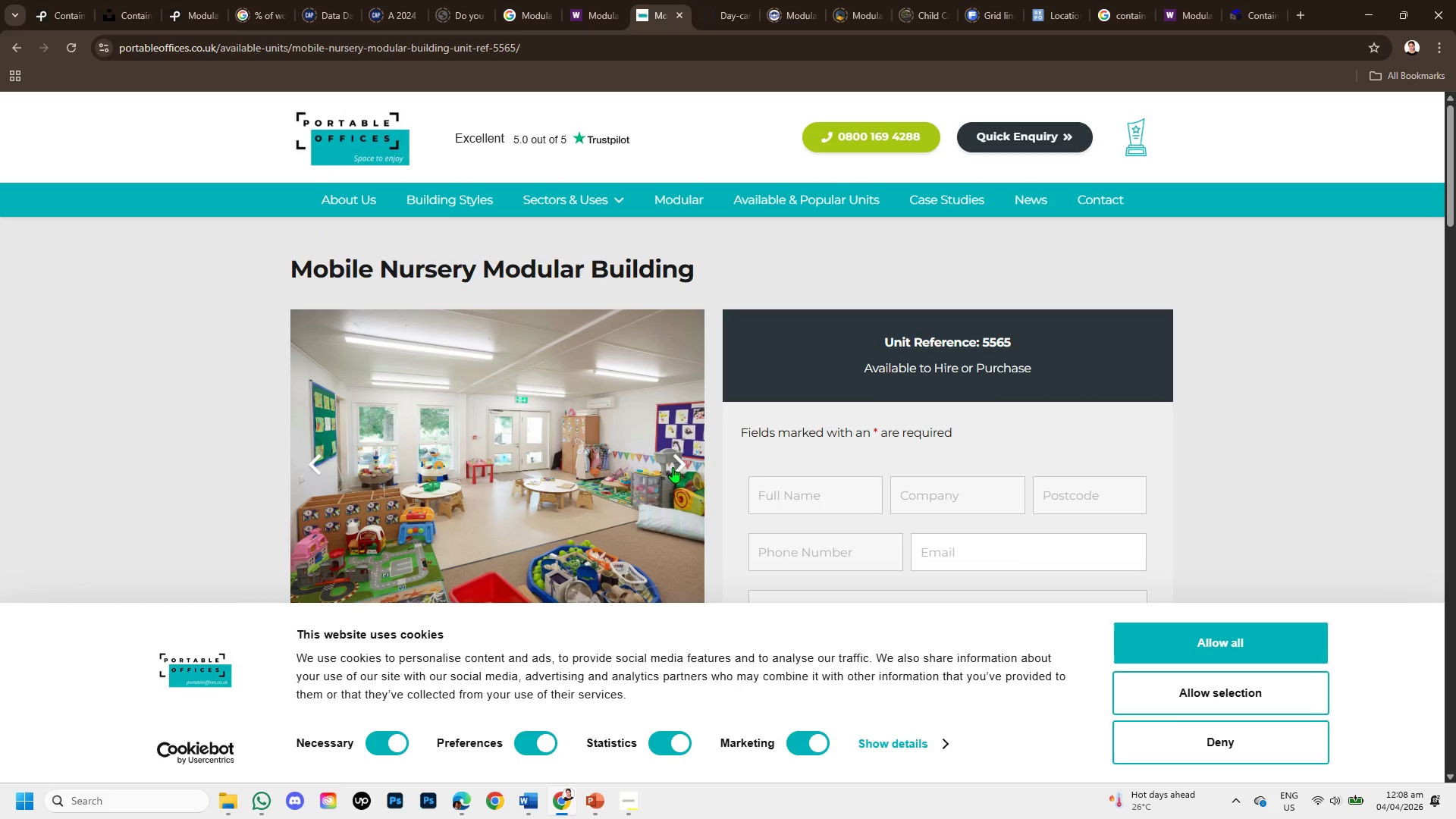 
left_click([673, 467])
 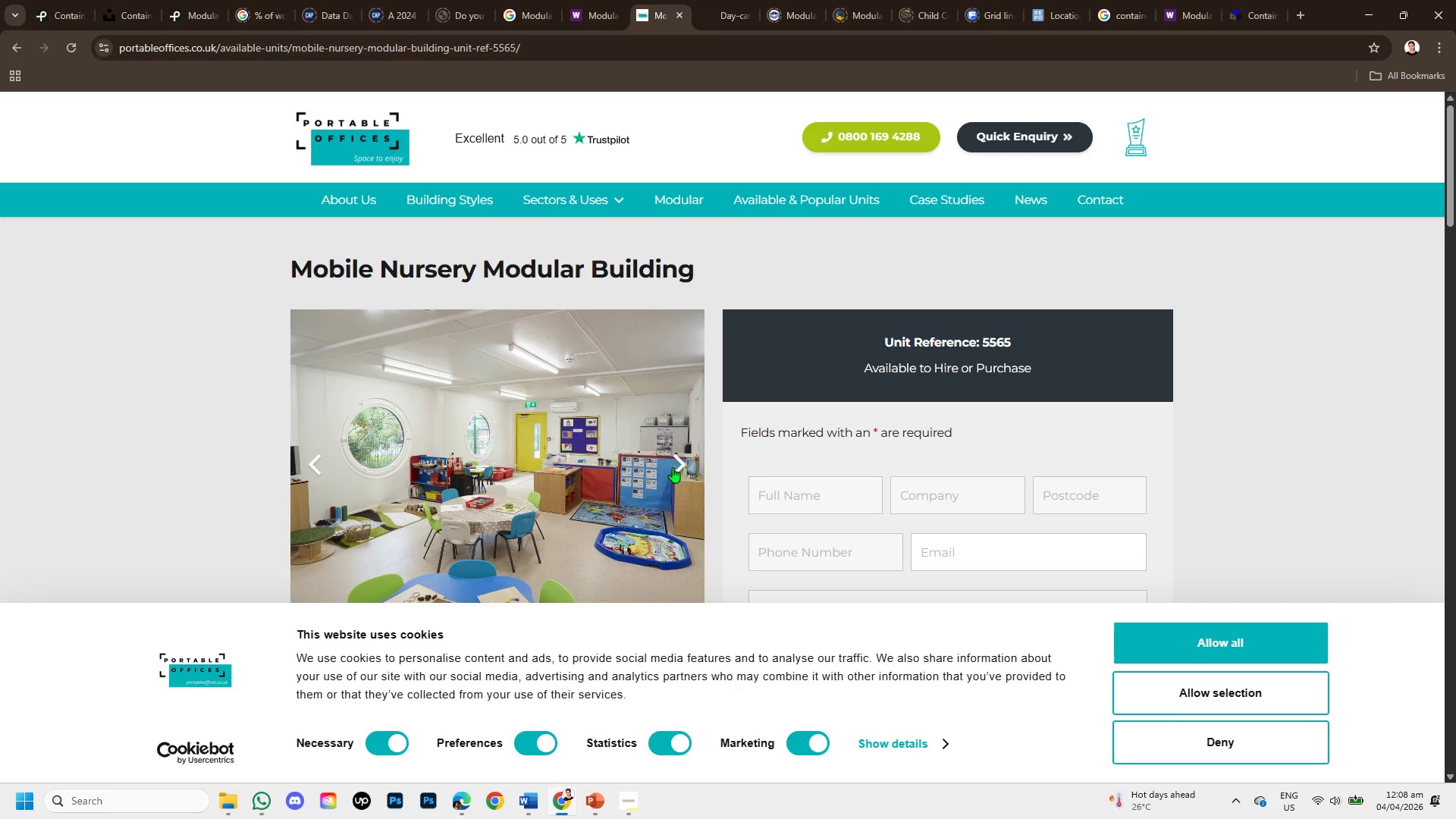 
left_click([673, 467])
 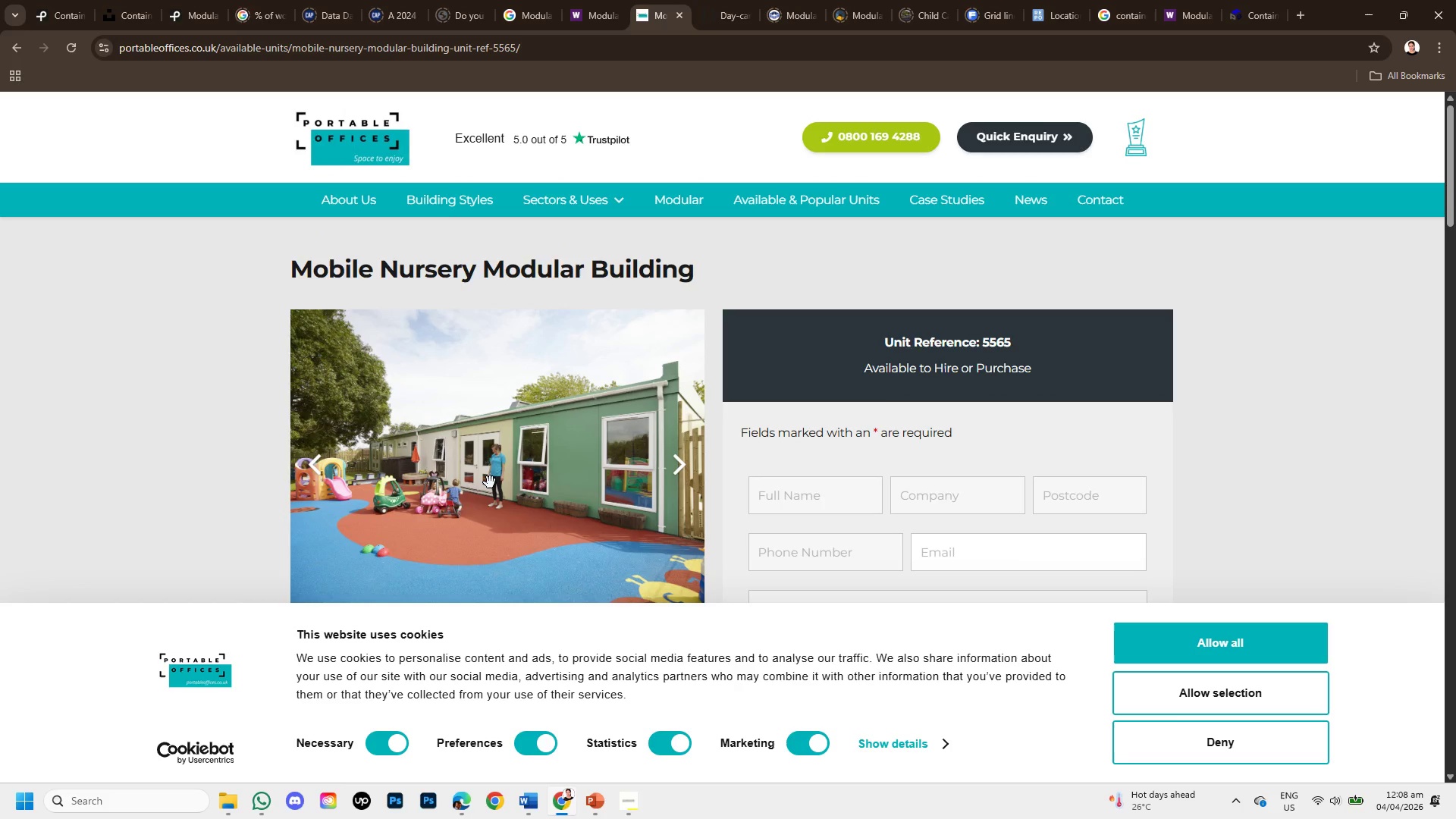 
right_click([490, 482])
 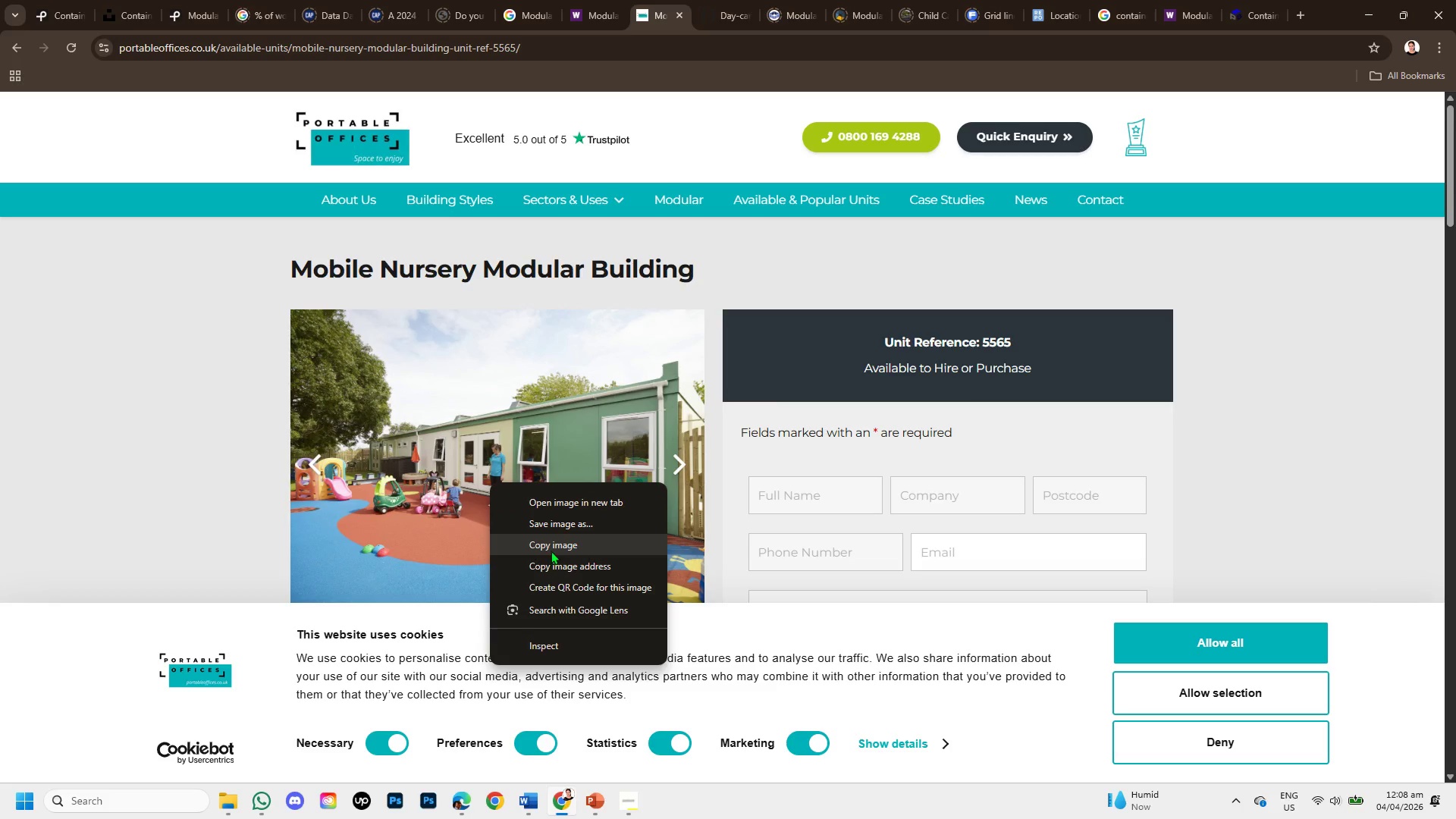 
left_click([551, 548])
 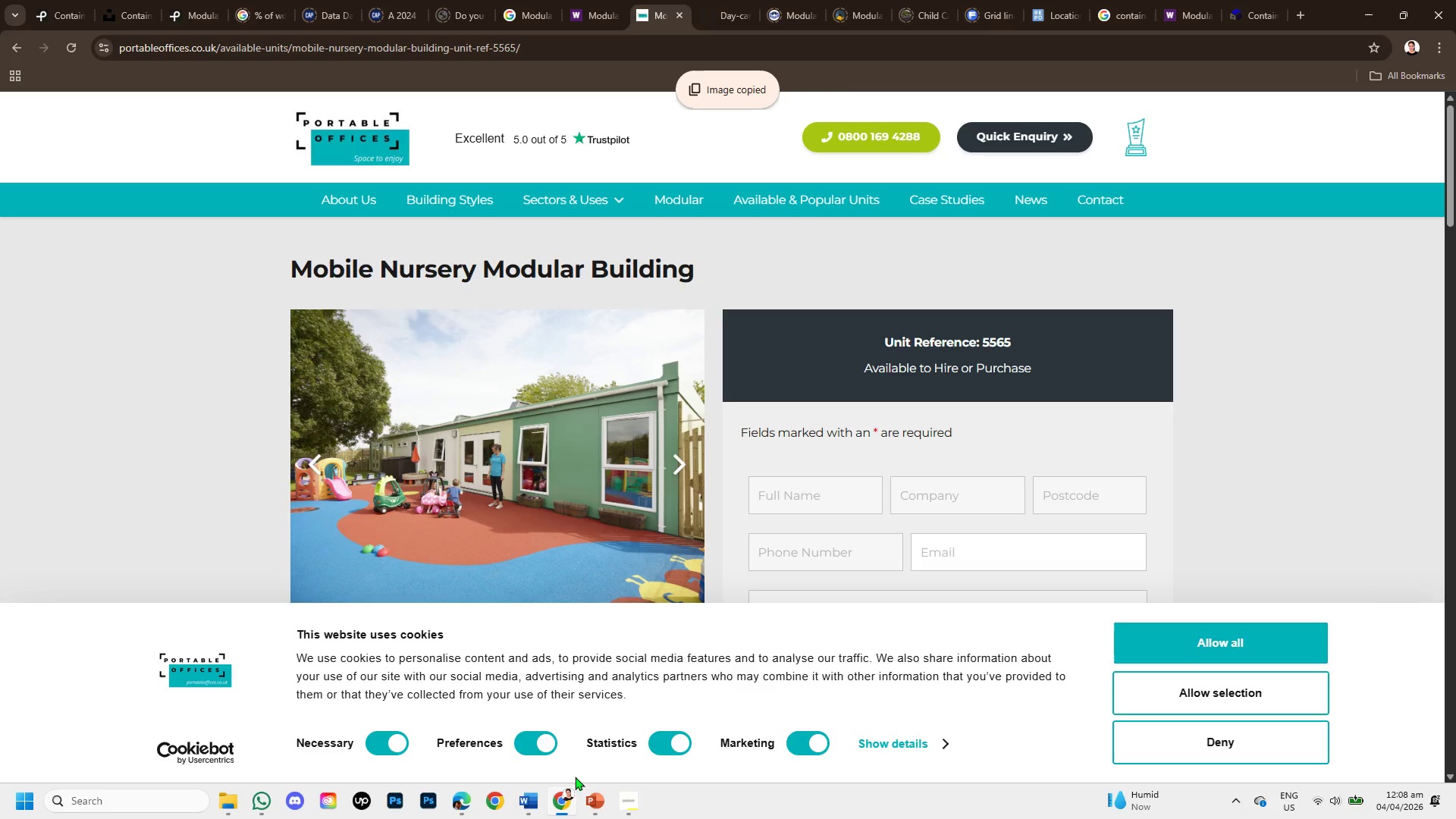 
left_click([600, 802])
 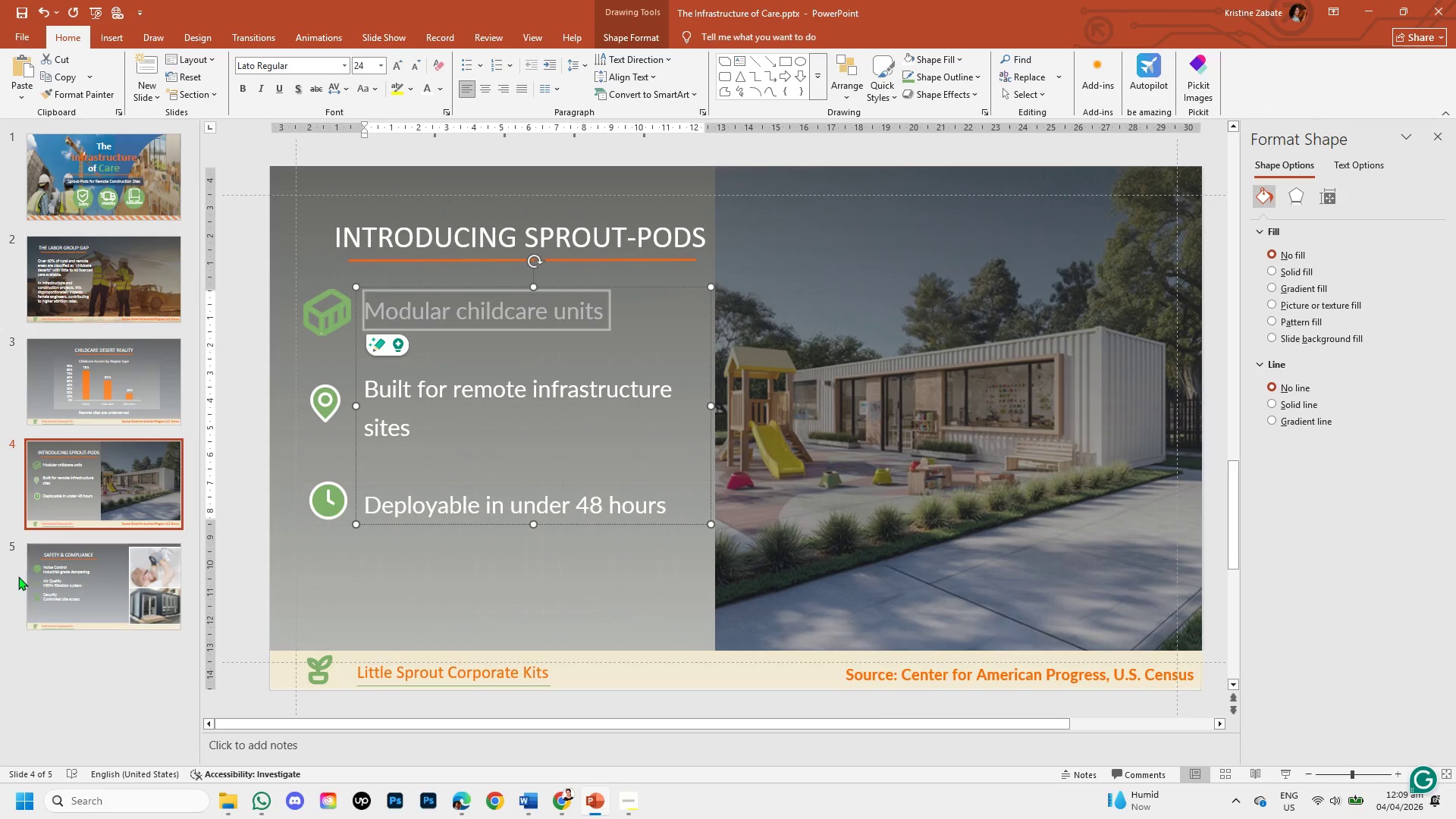 
left_click([89, 566])
 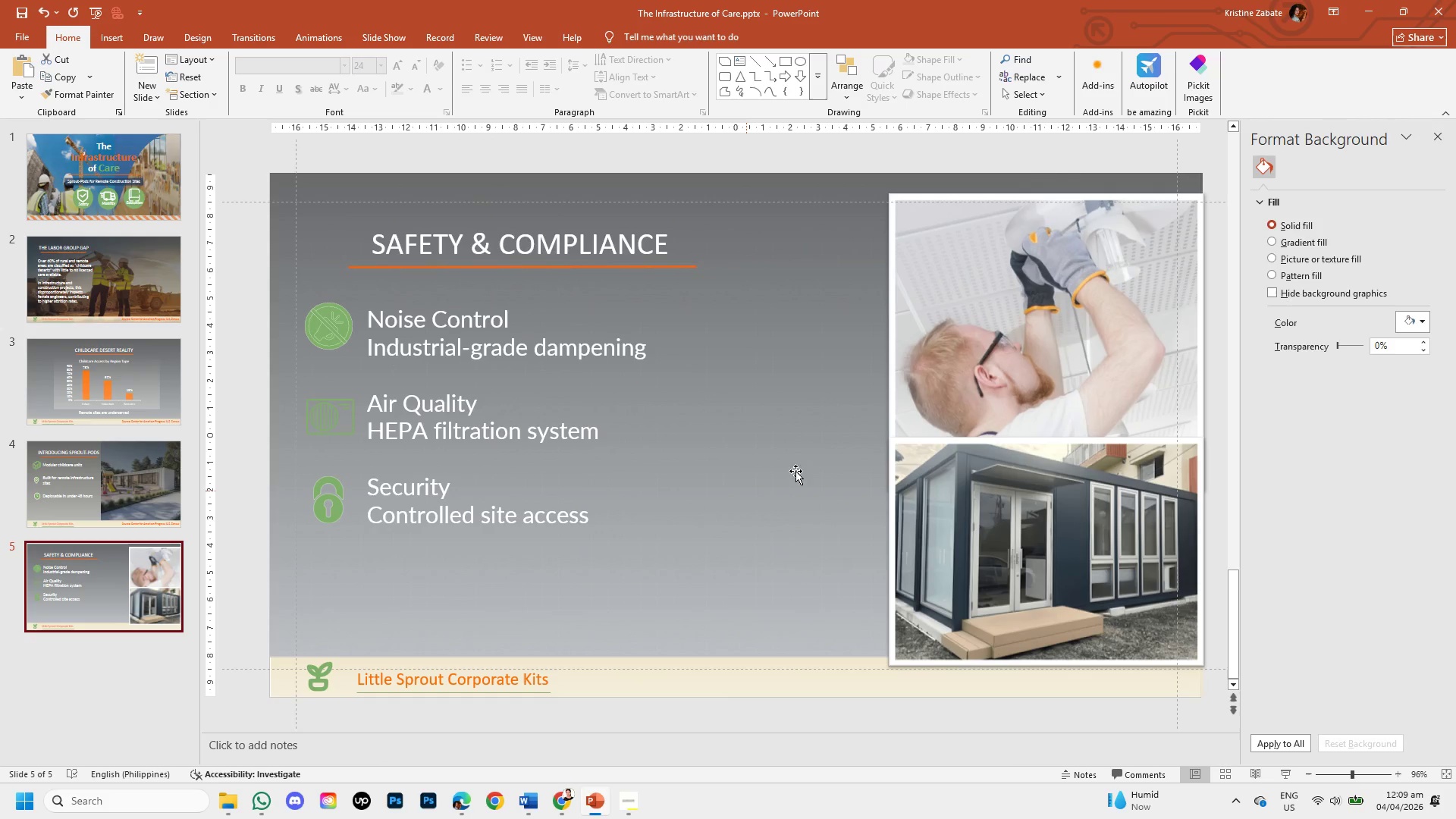 
left_click([968, 340])
 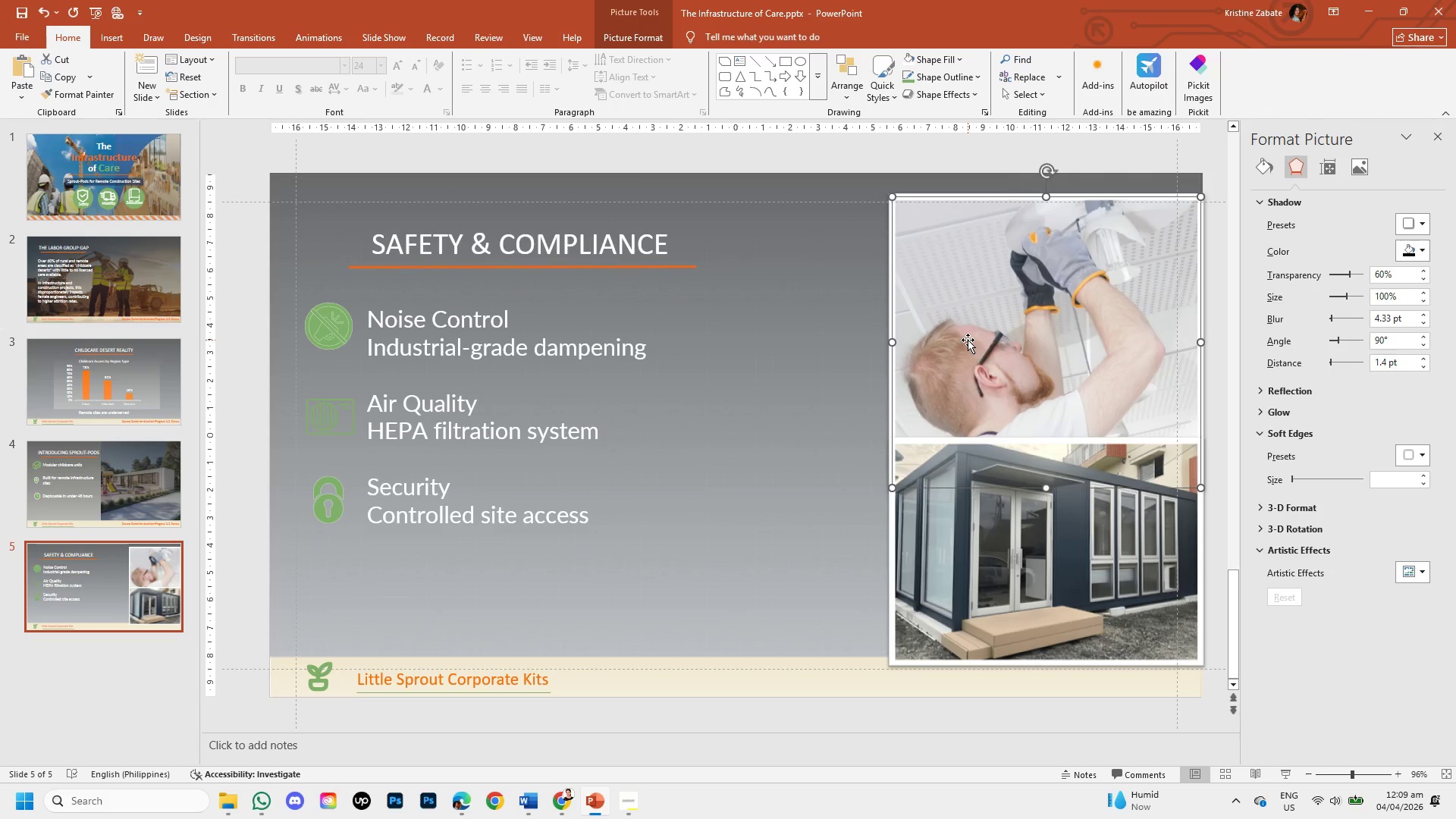 
key(Backspace)
 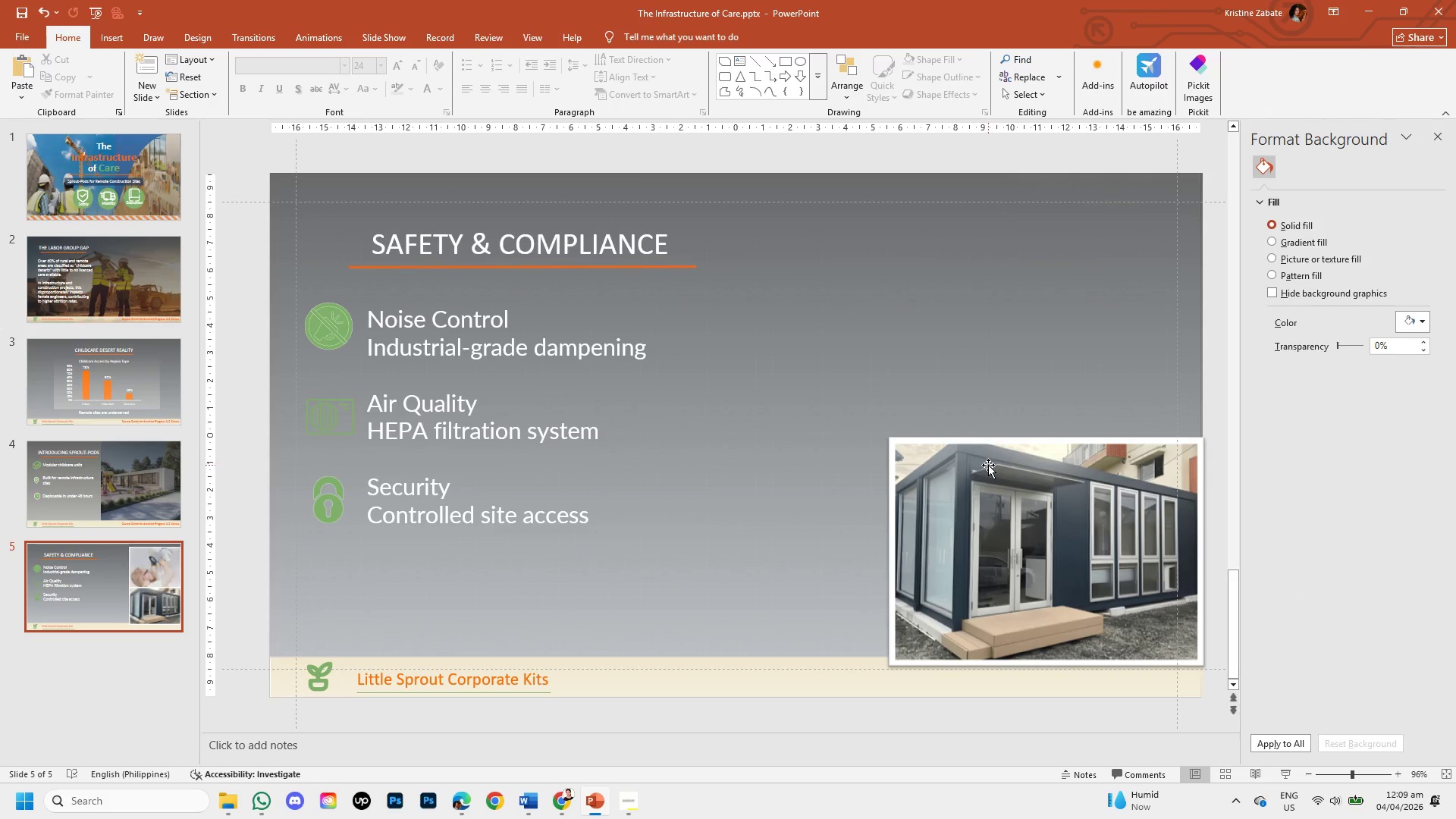 
left_click([988, 465])
 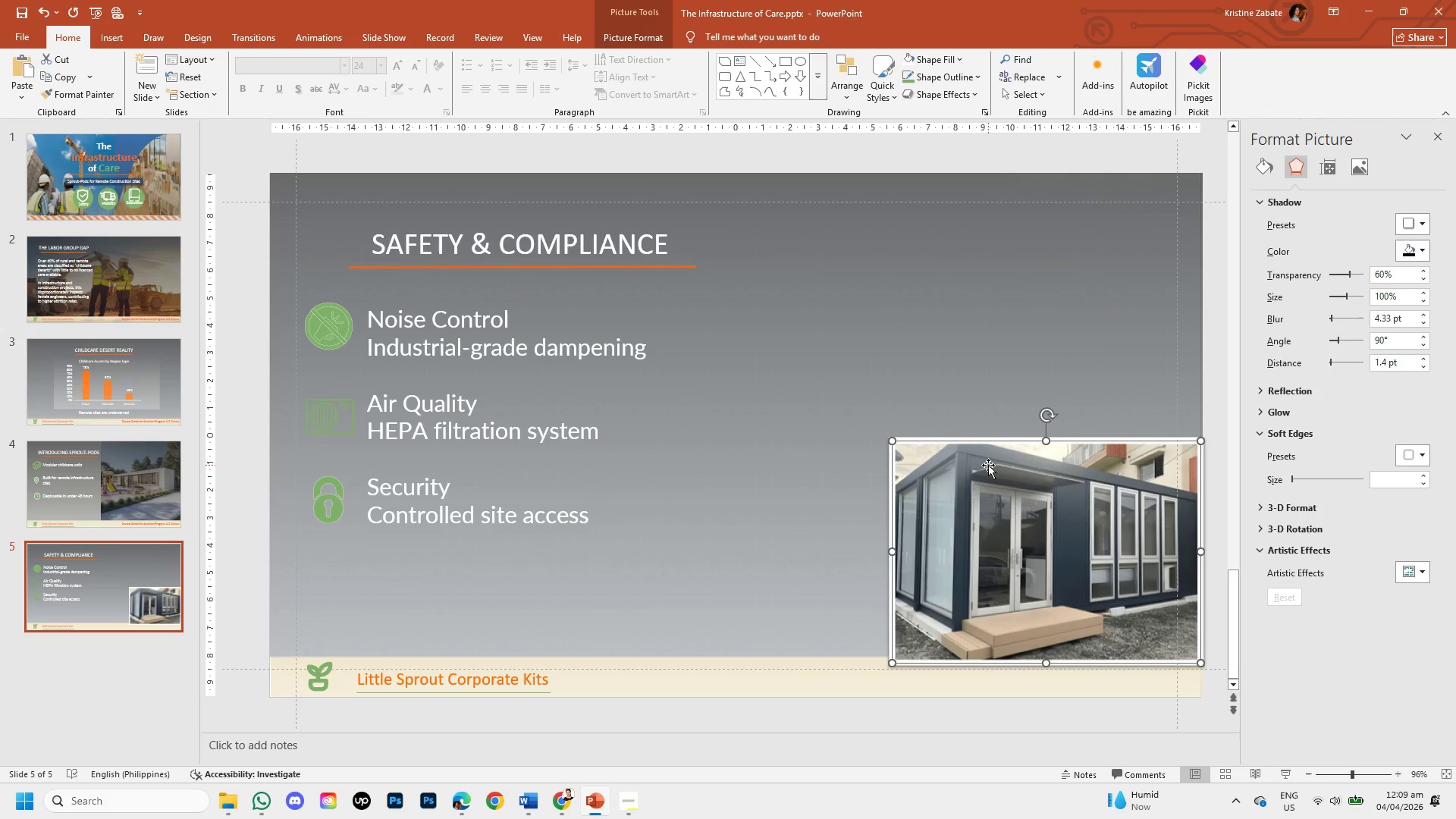 
key(Backspace)
 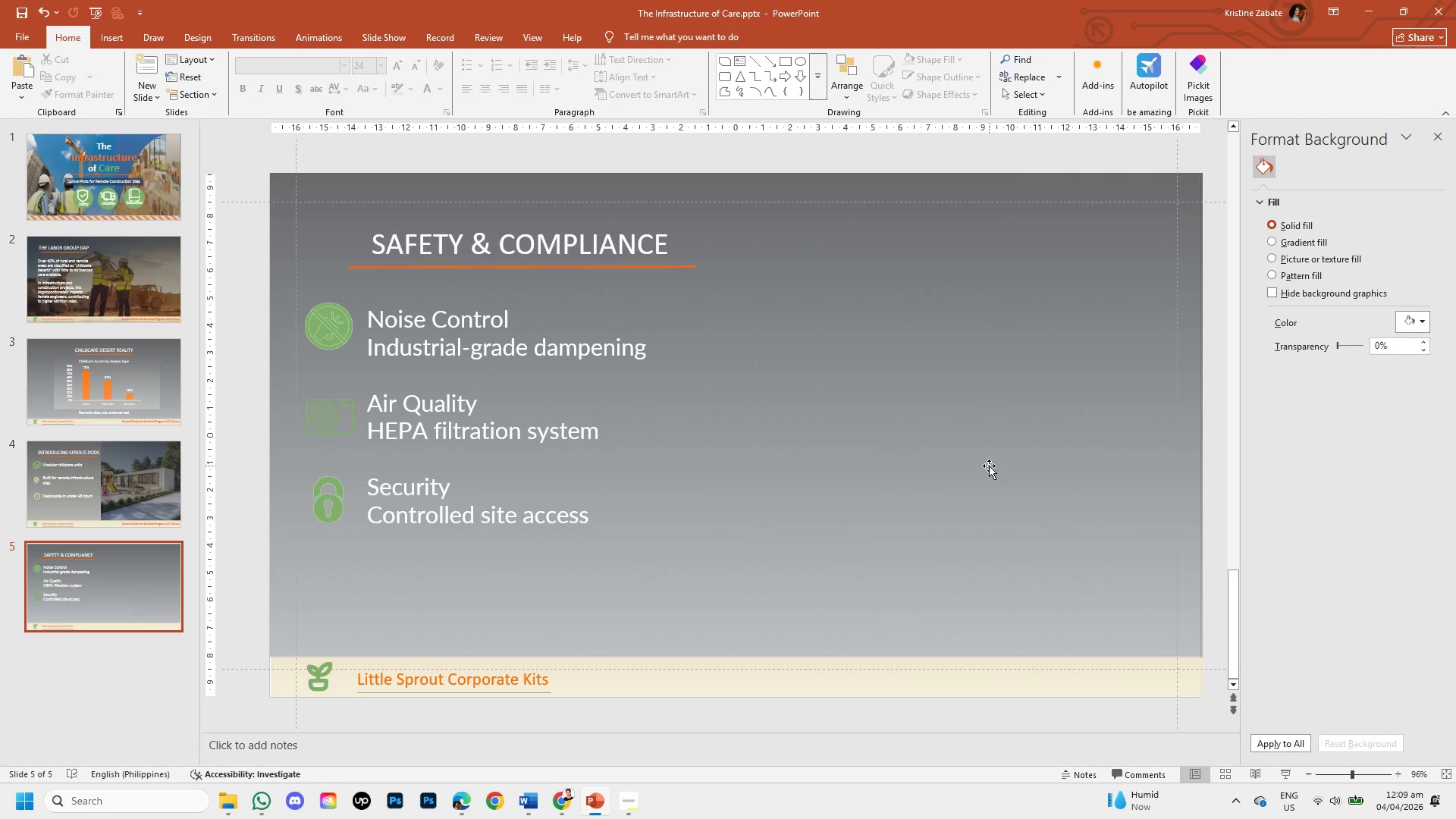 
key(Control+V)
 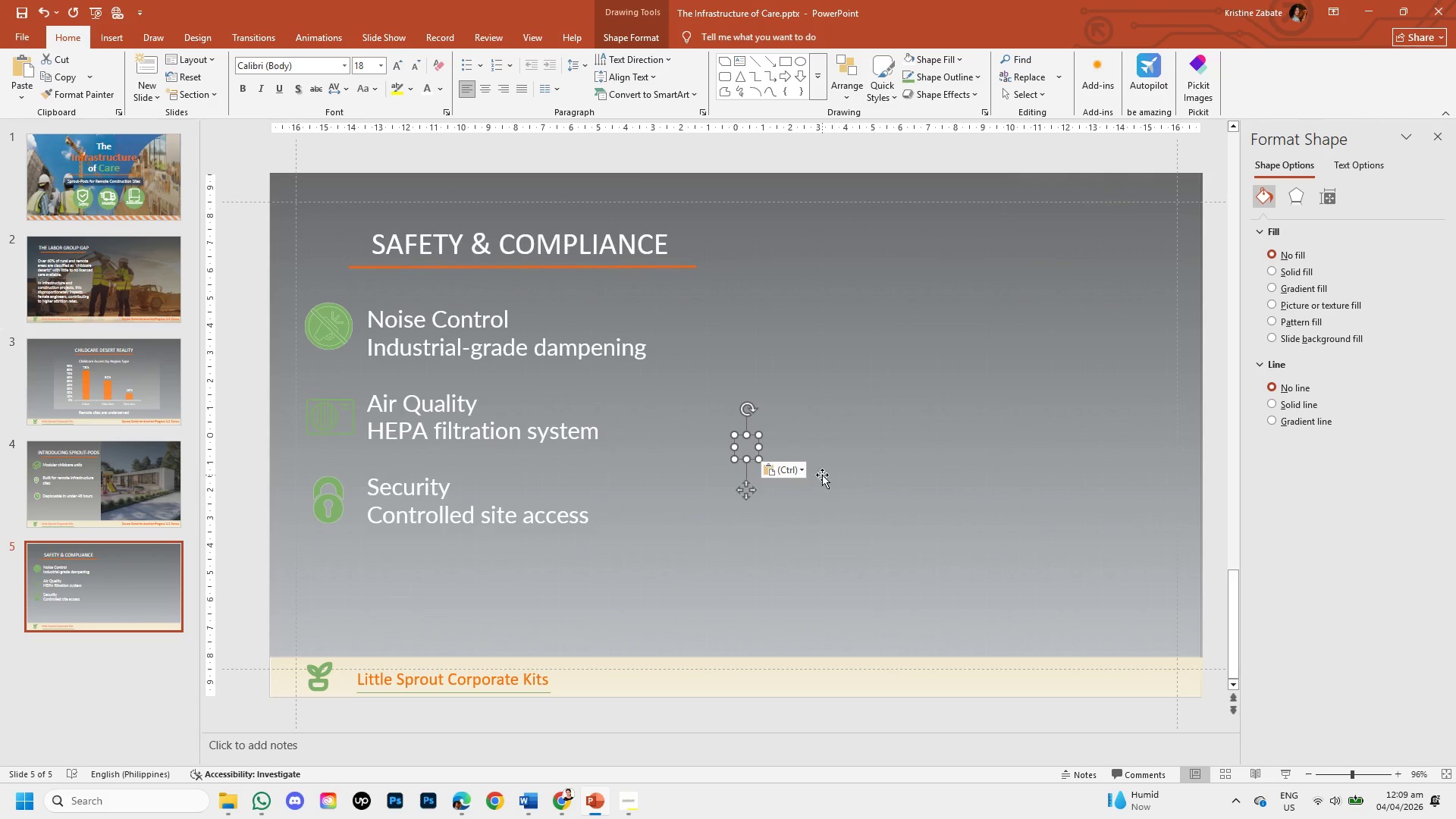 
left_click([799, 473])
 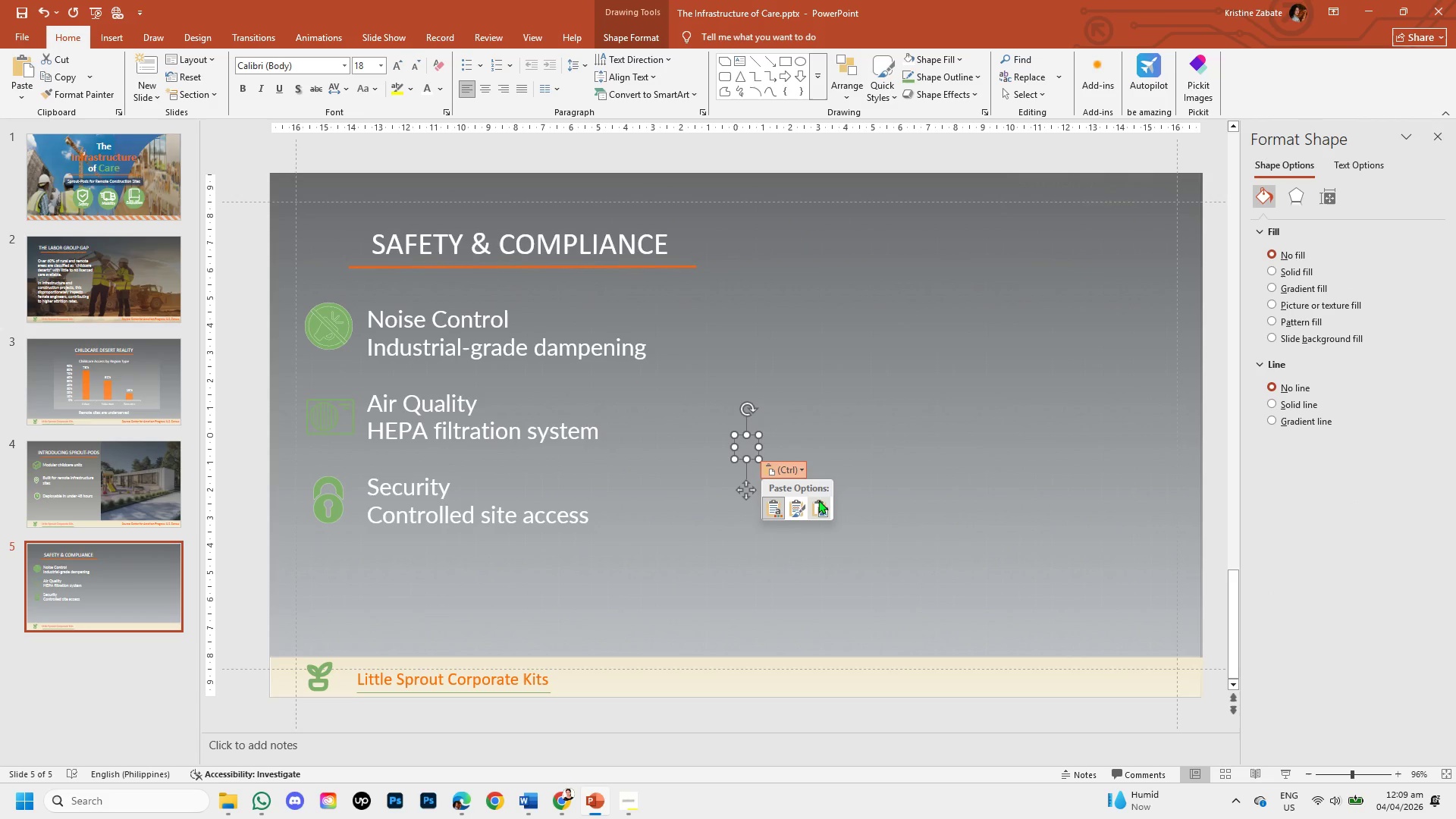 
left_click([818, 500])
 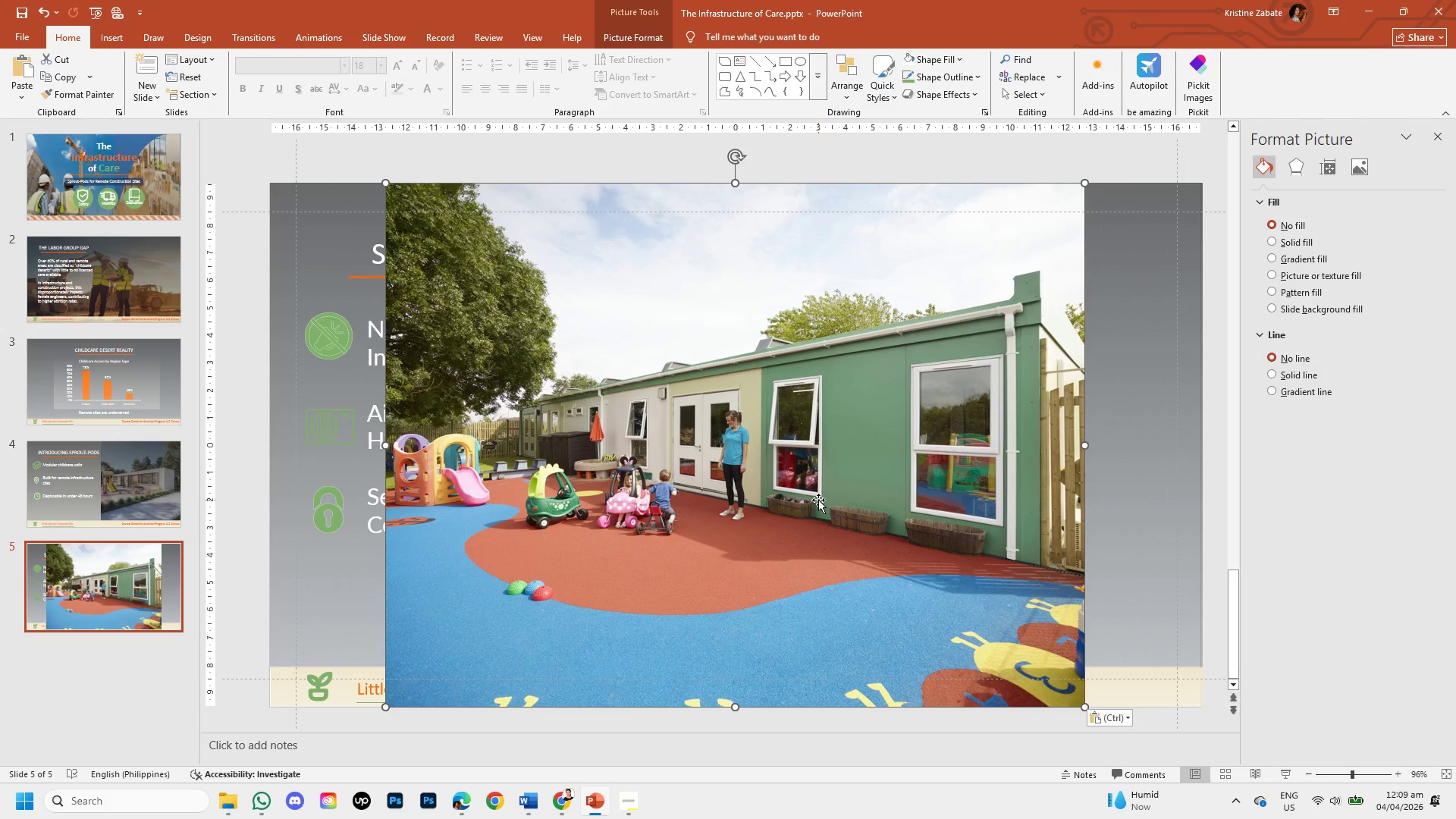 
left_click([818, 500])
 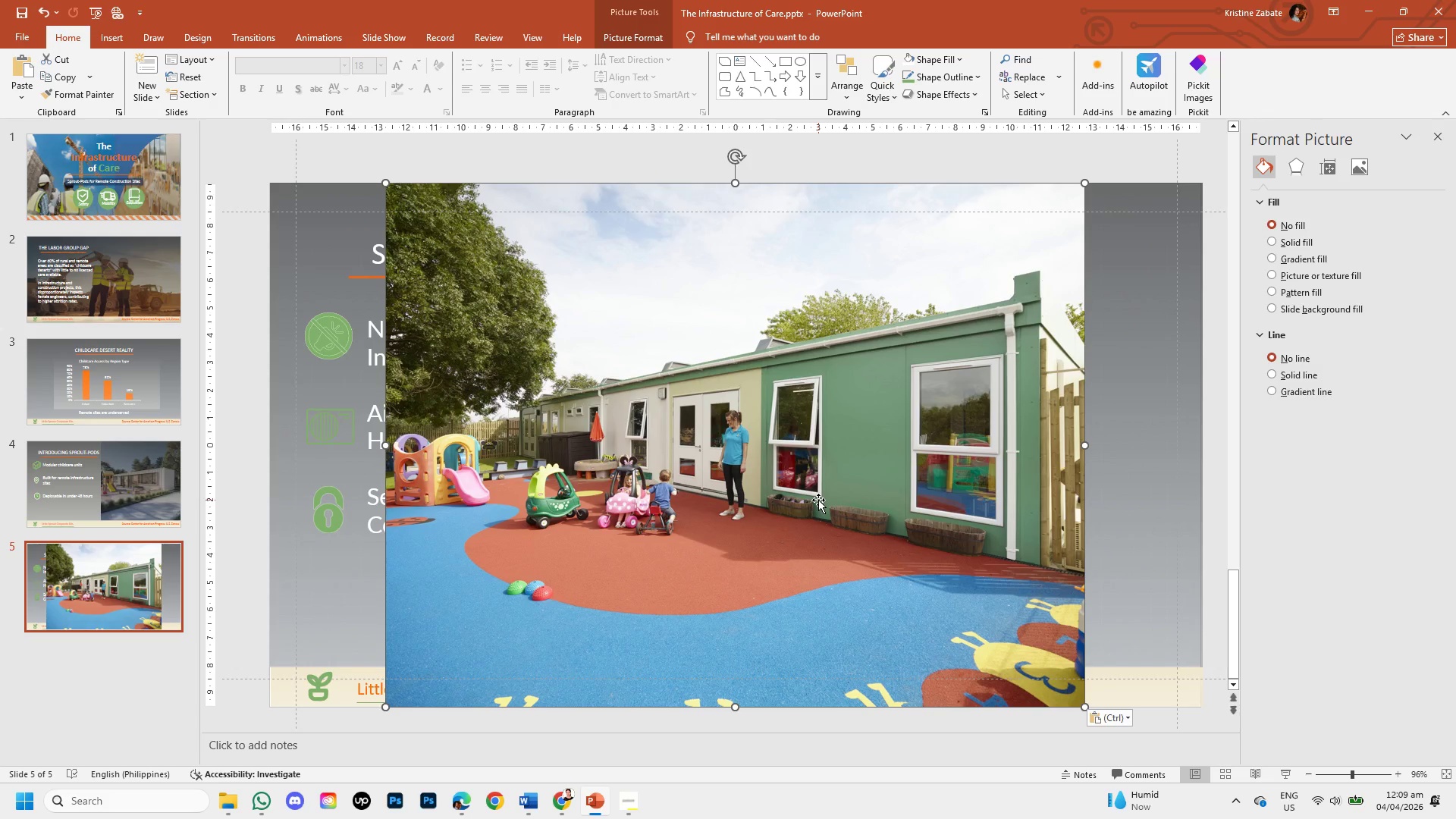 
key(Control+C)
 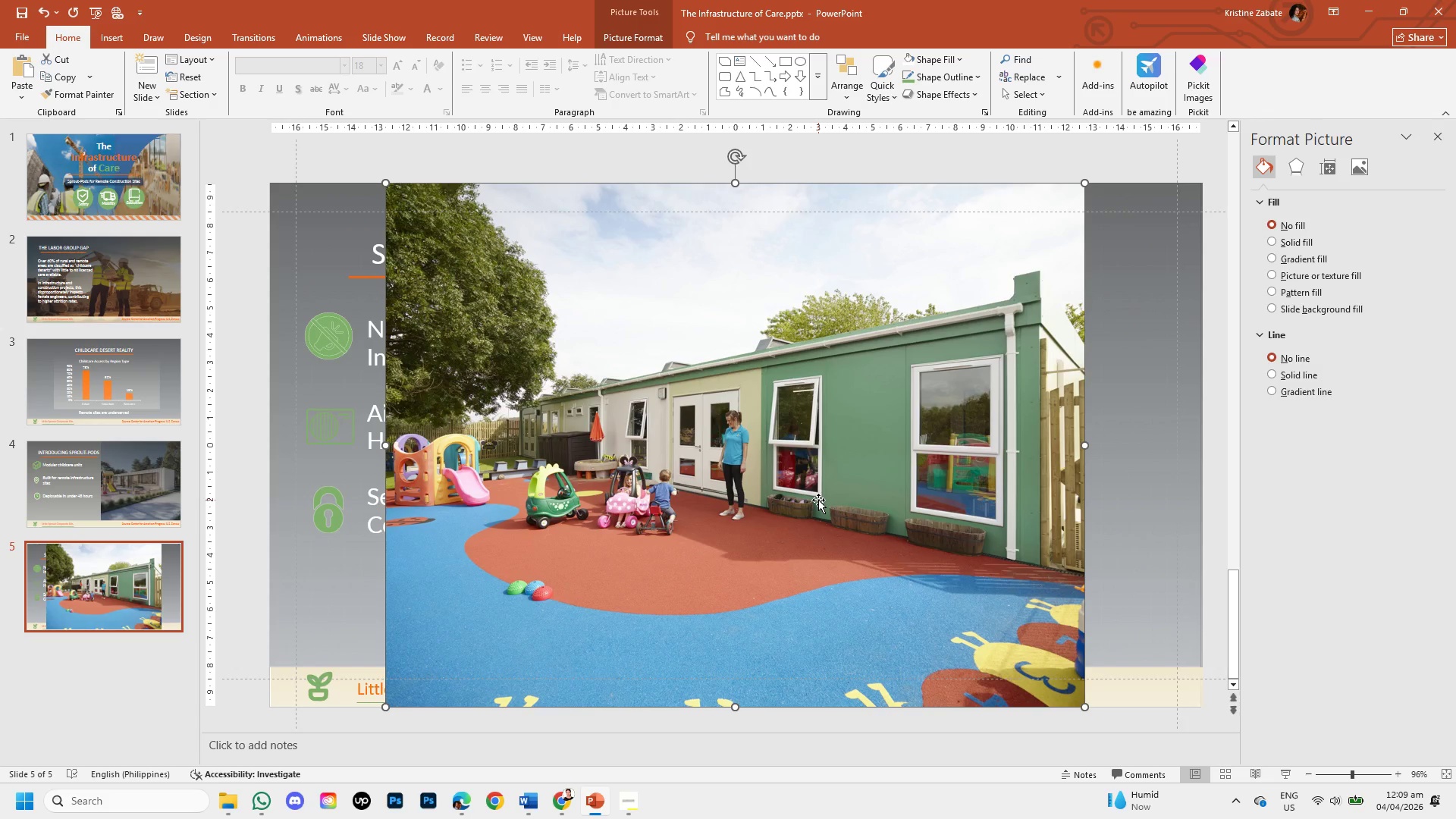 
key(Backspace)
 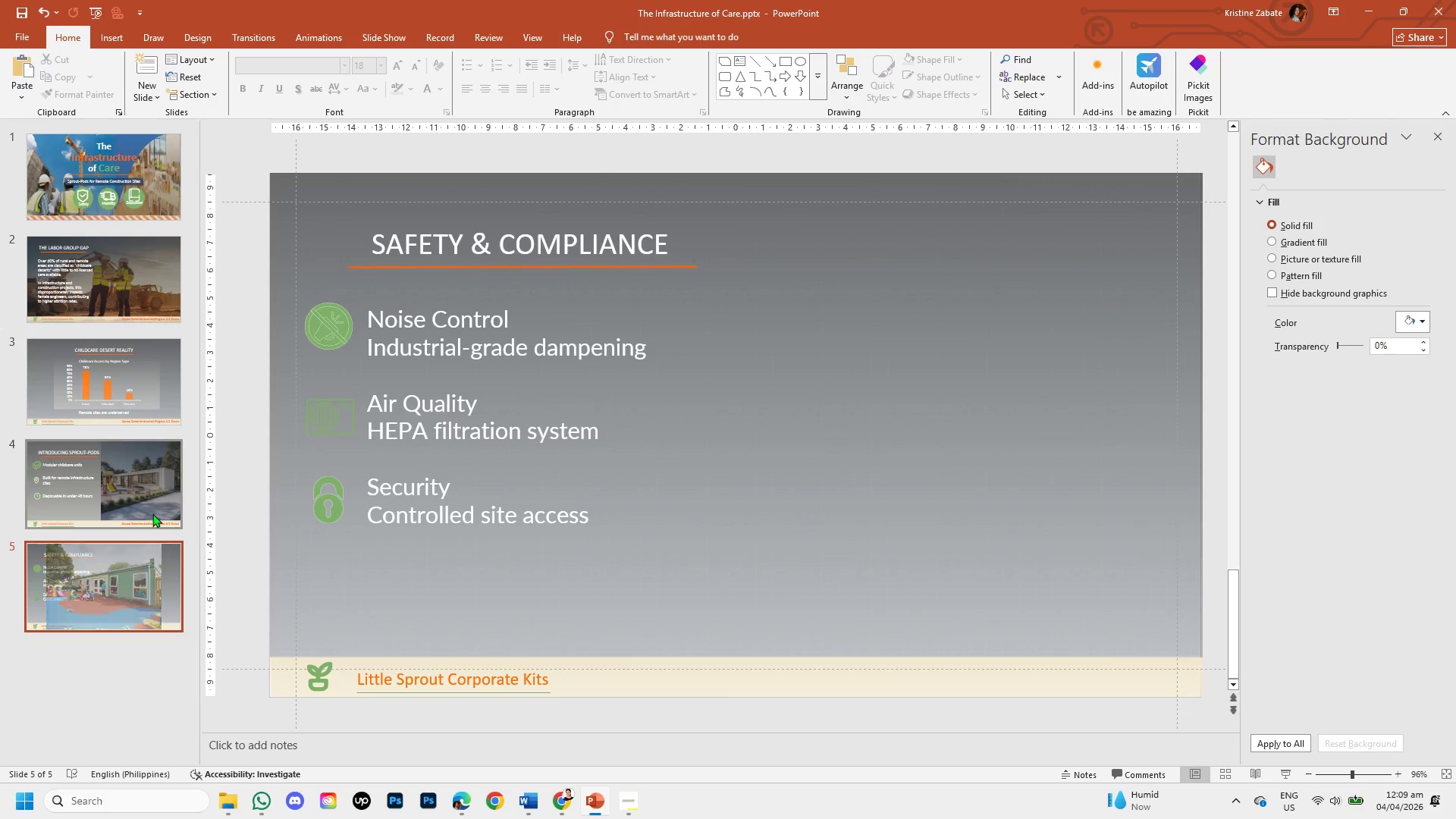 
left_click([152, 513])
 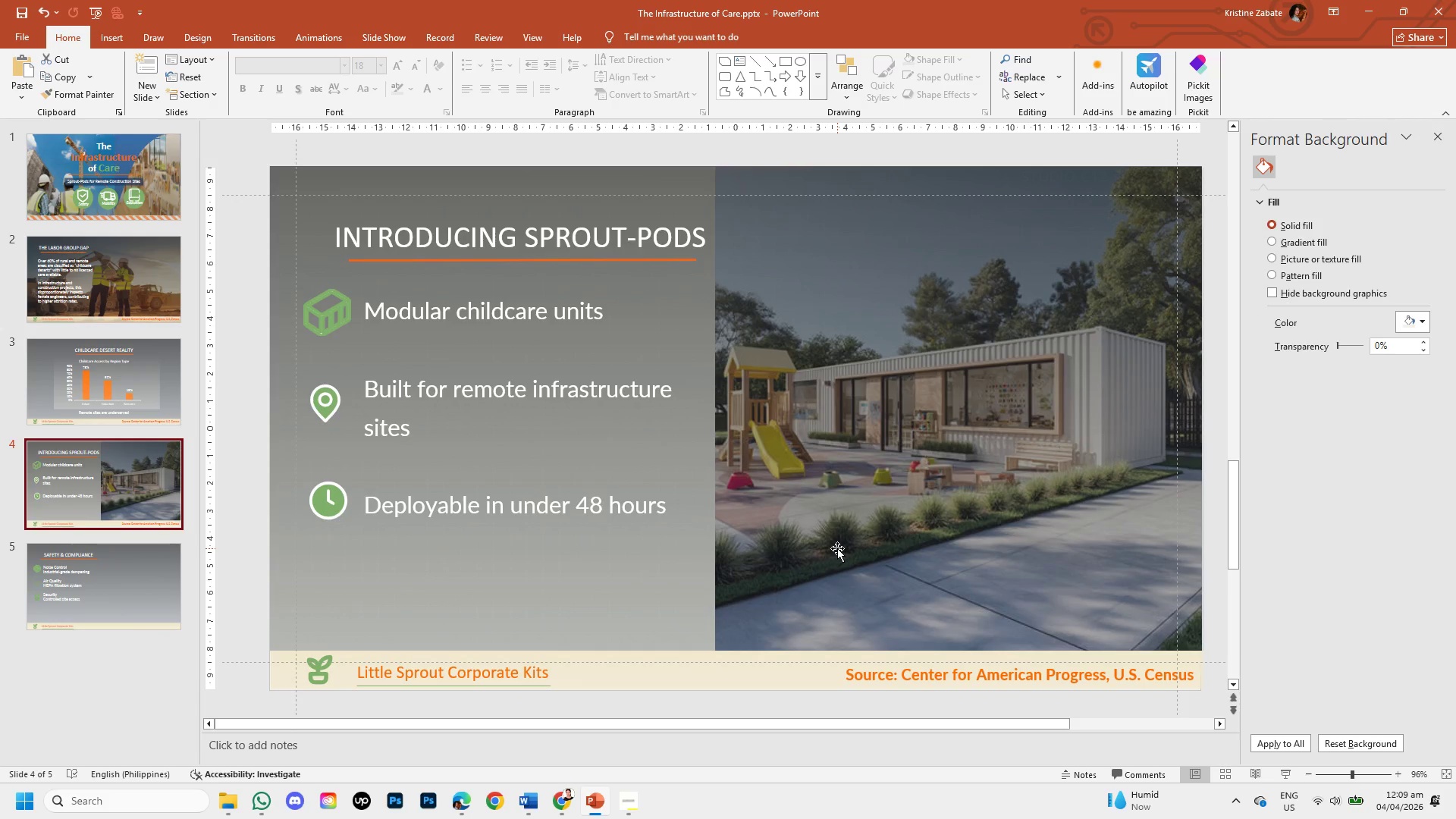 
key(Control+V)
 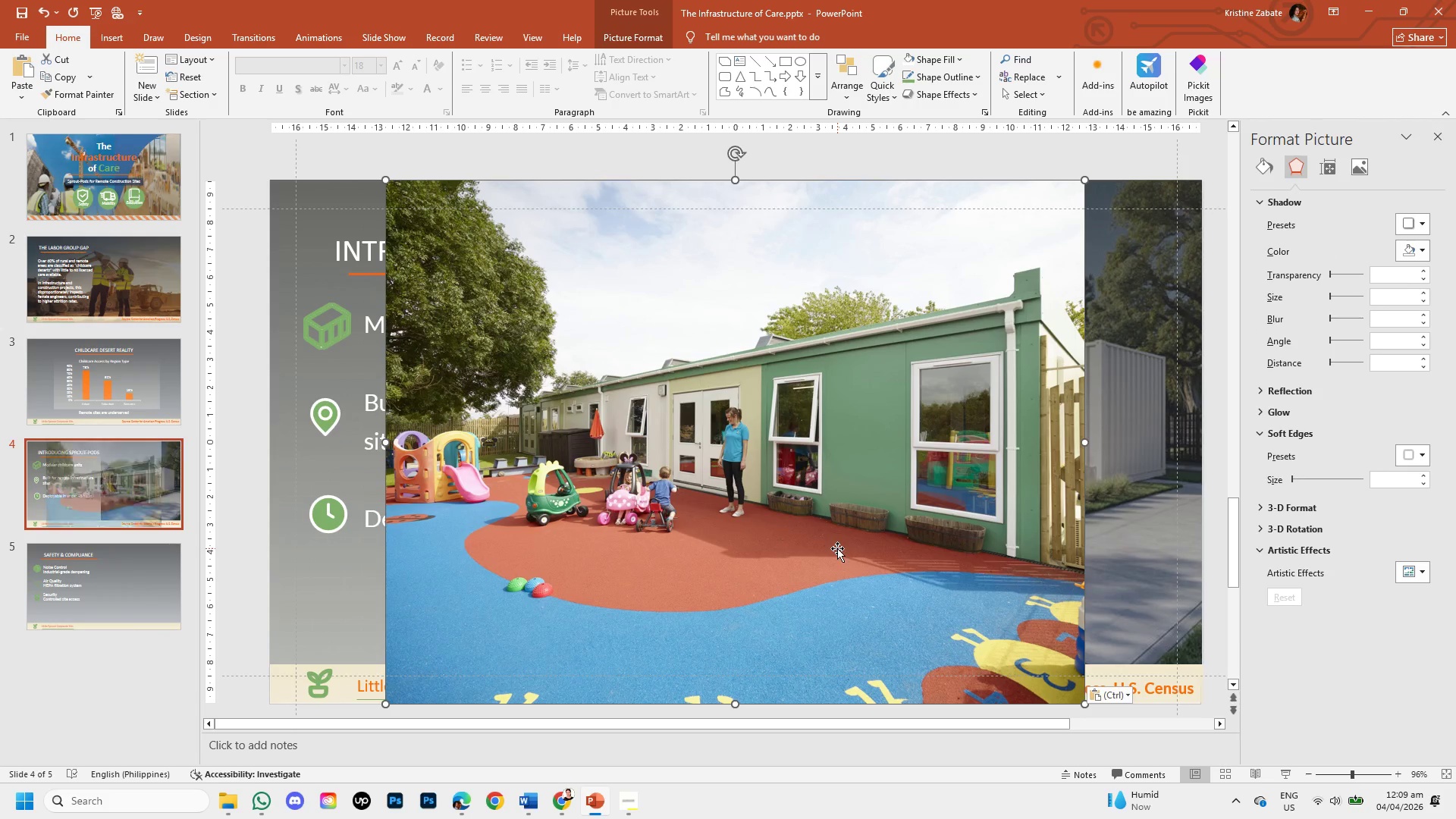 
double_click([837, 548])
 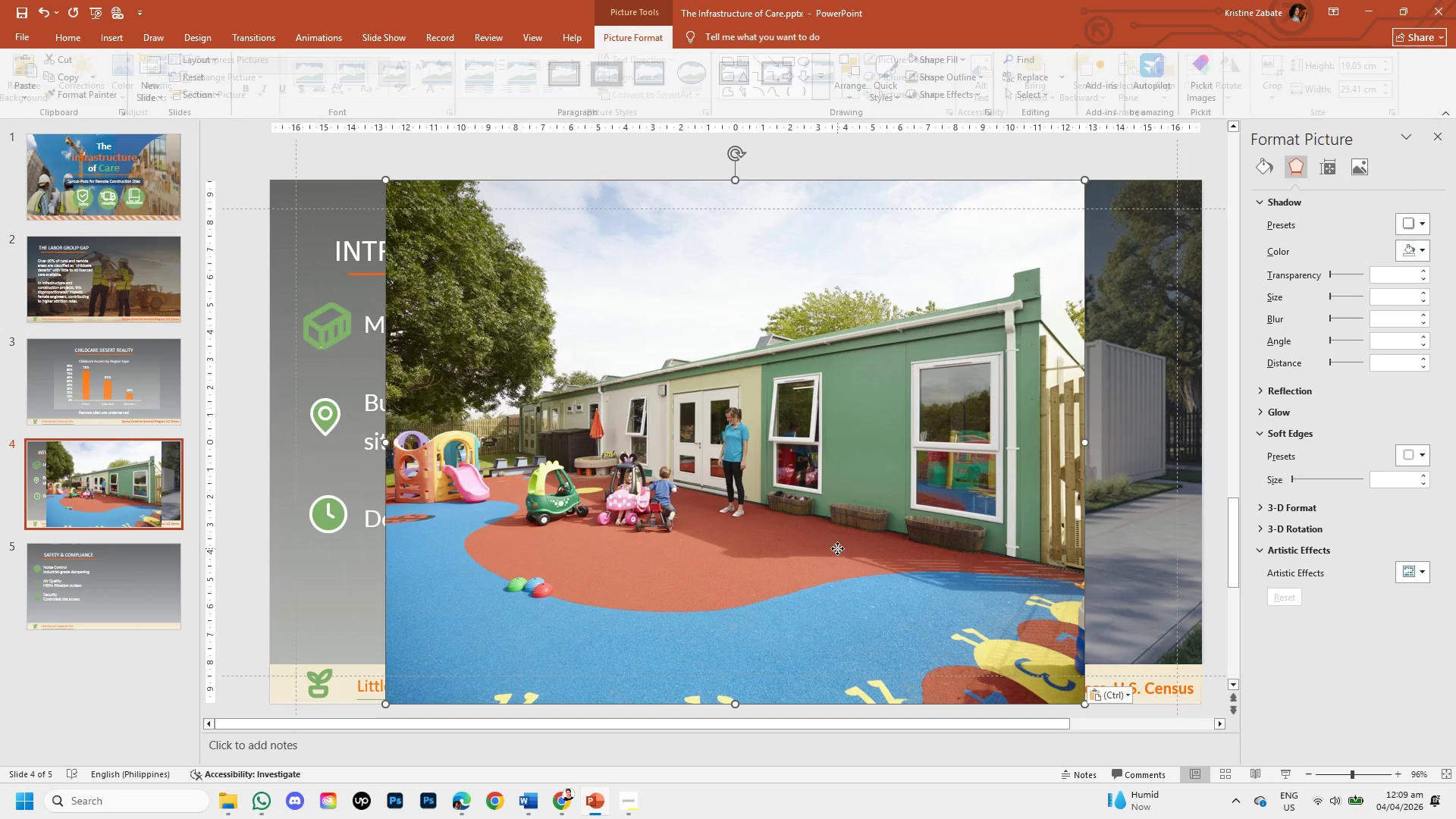 
triple_click([837, 548])
 